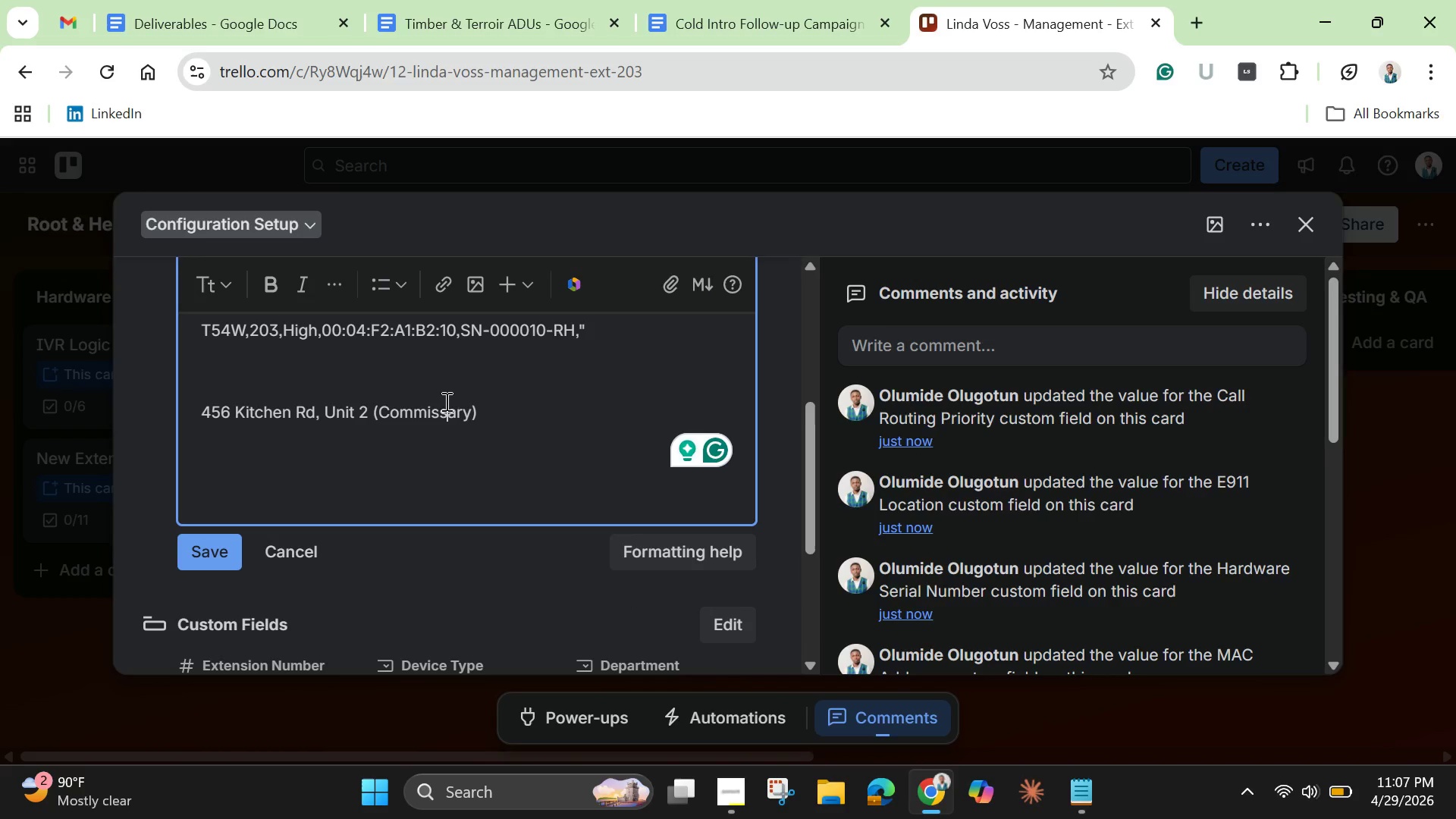 
double_click([445, 401])
 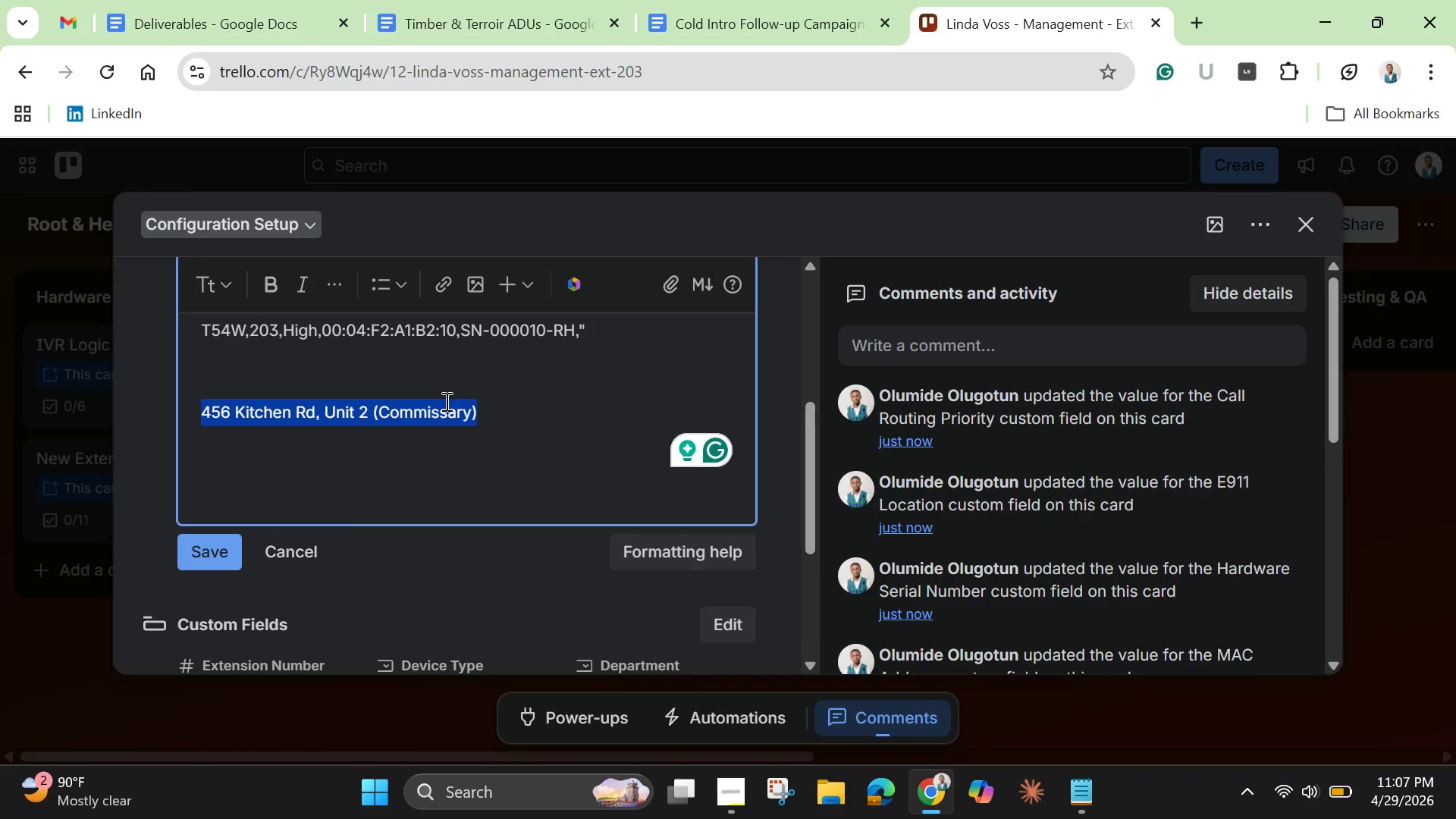 
triple_click([445, 401])
 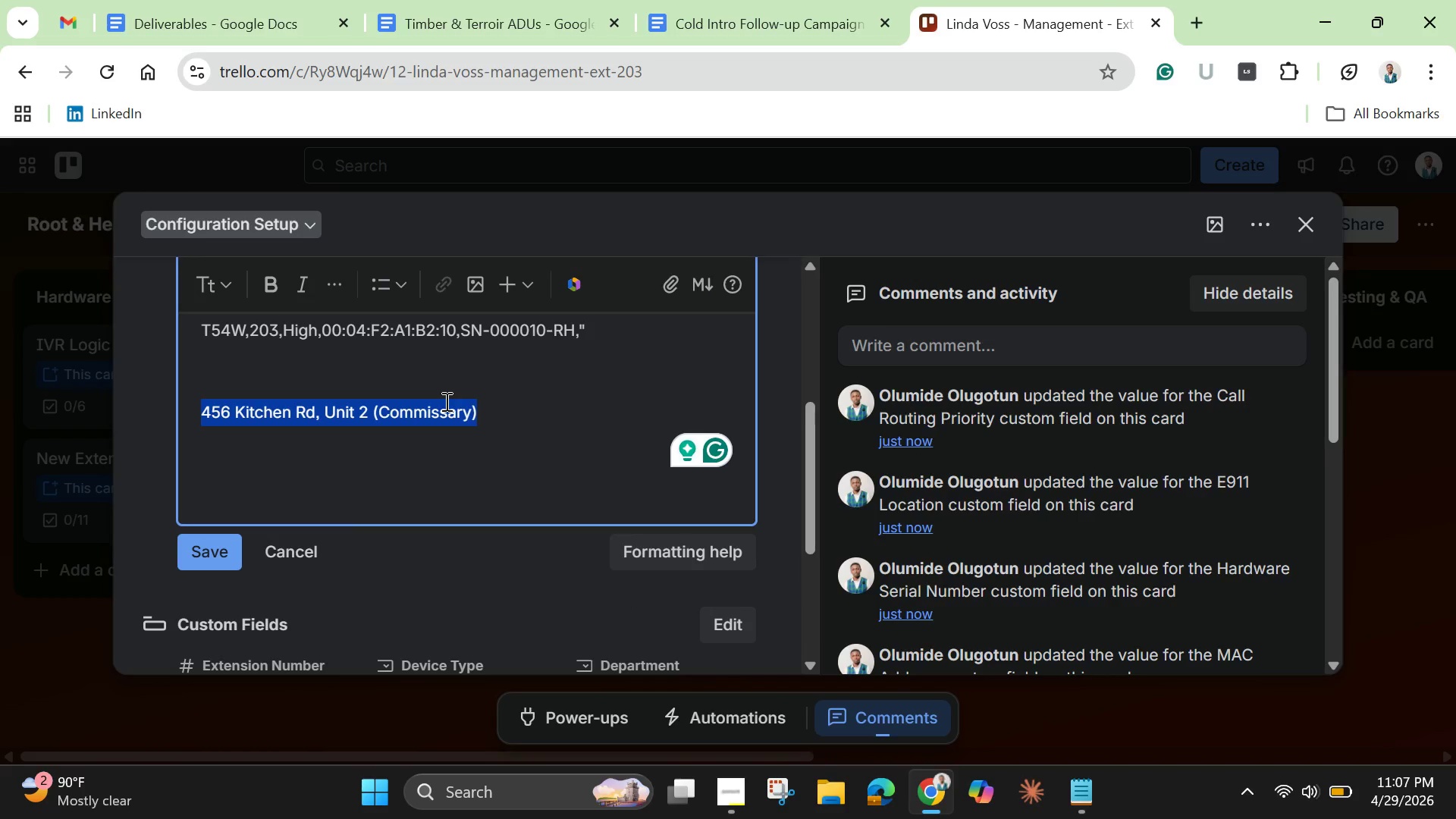 
triple_click([445, 401])
 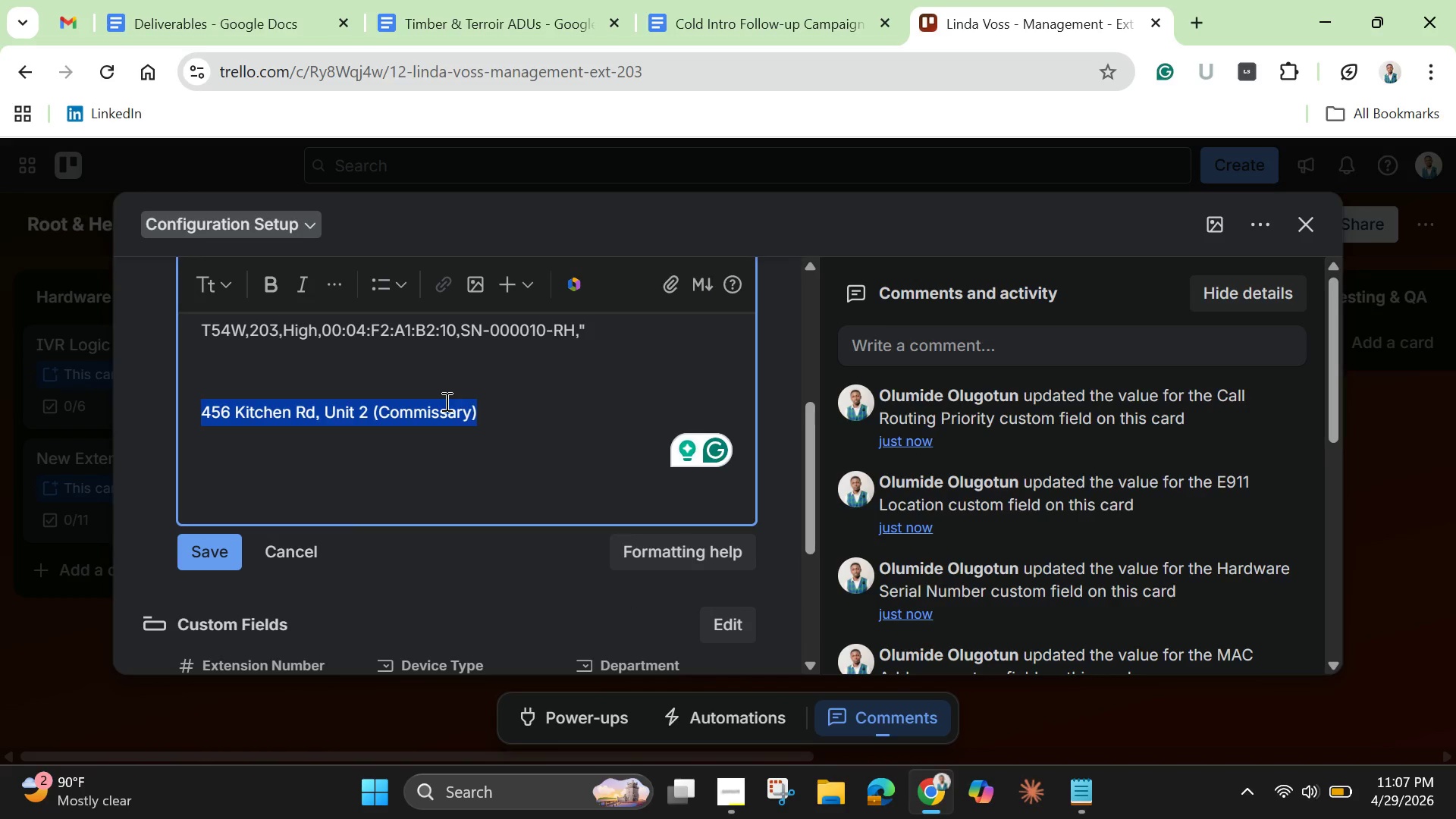 
key(Control+A)
 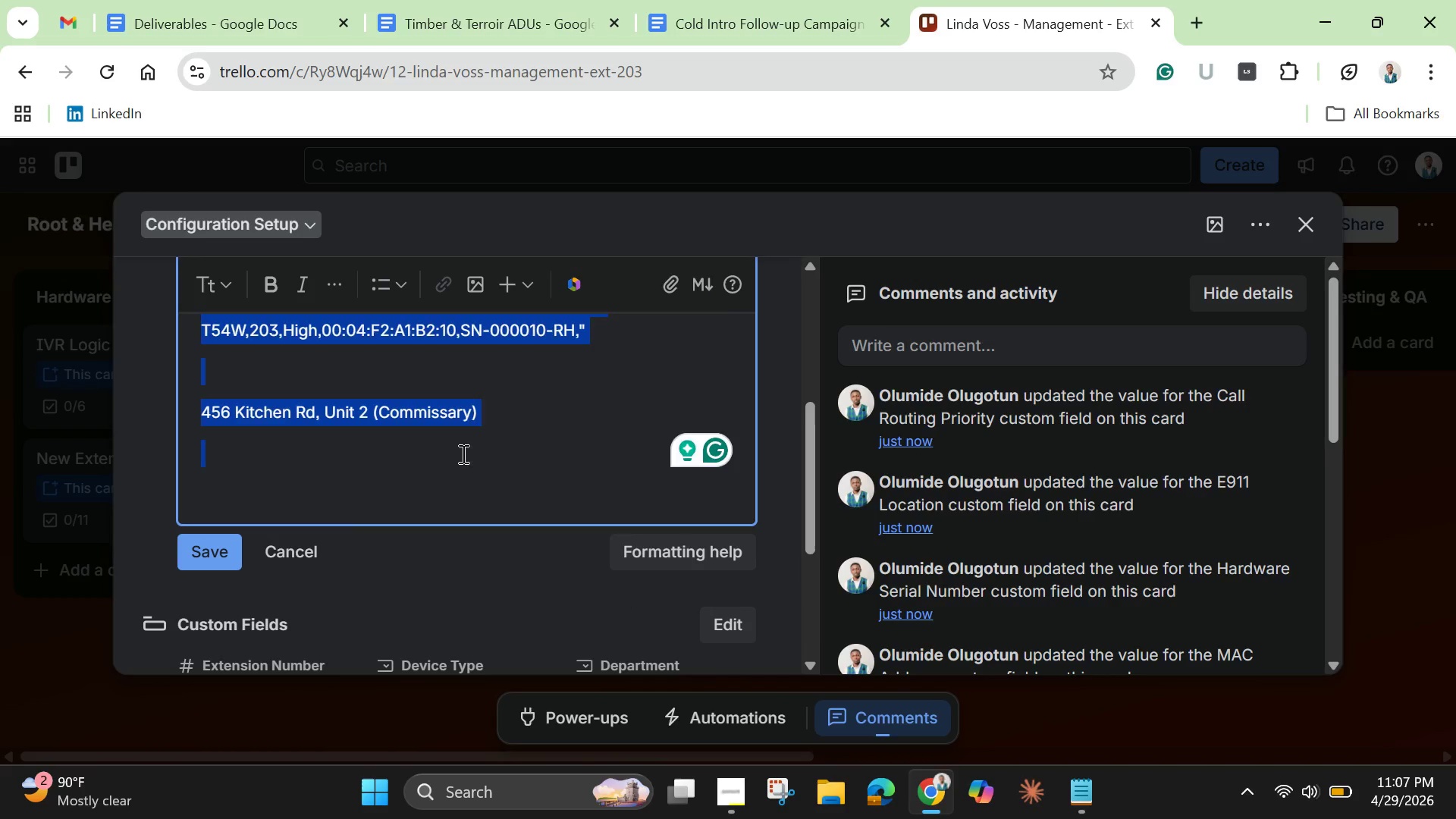 
key(Backspace)
 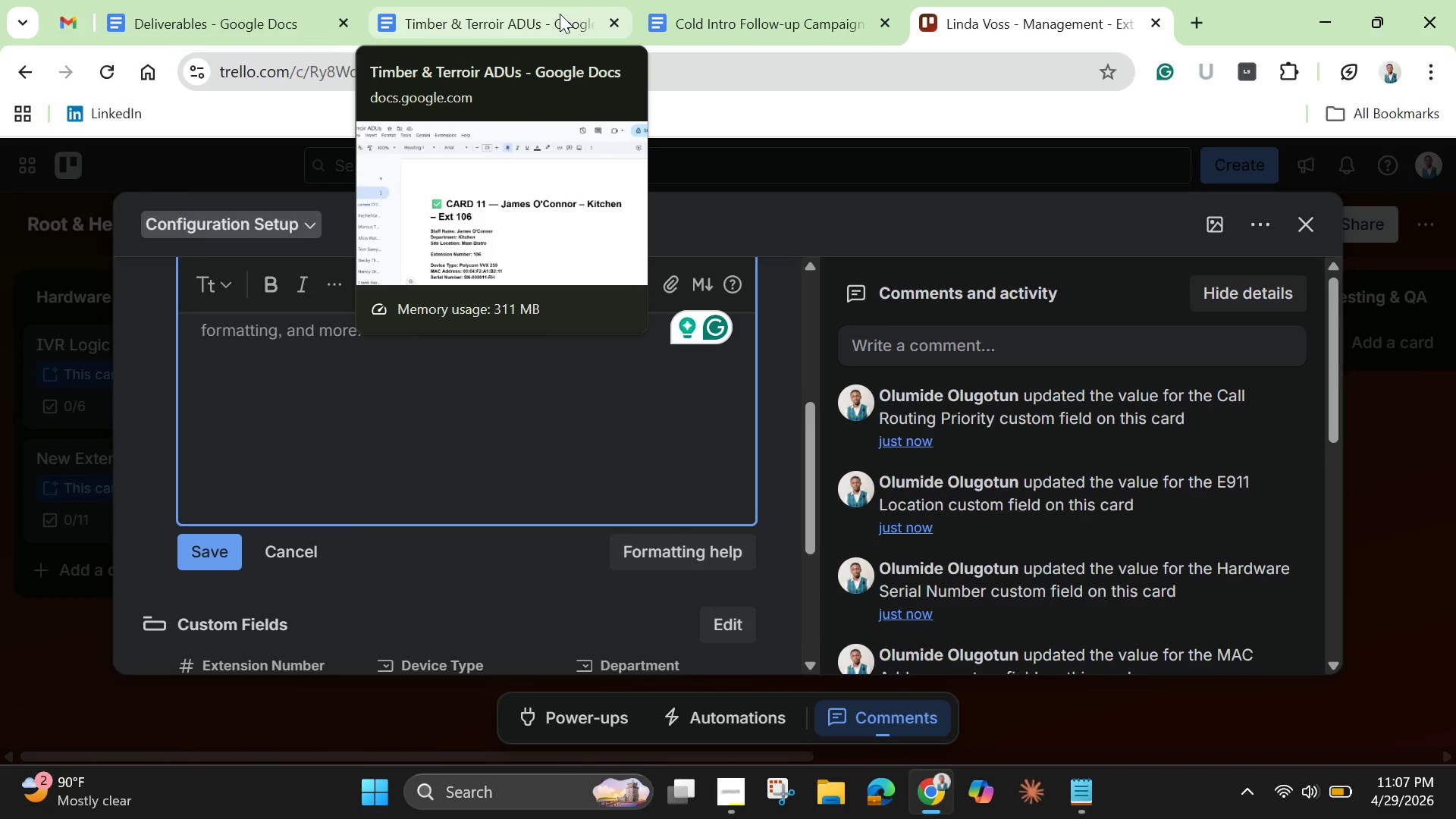 
wait(5.11)
 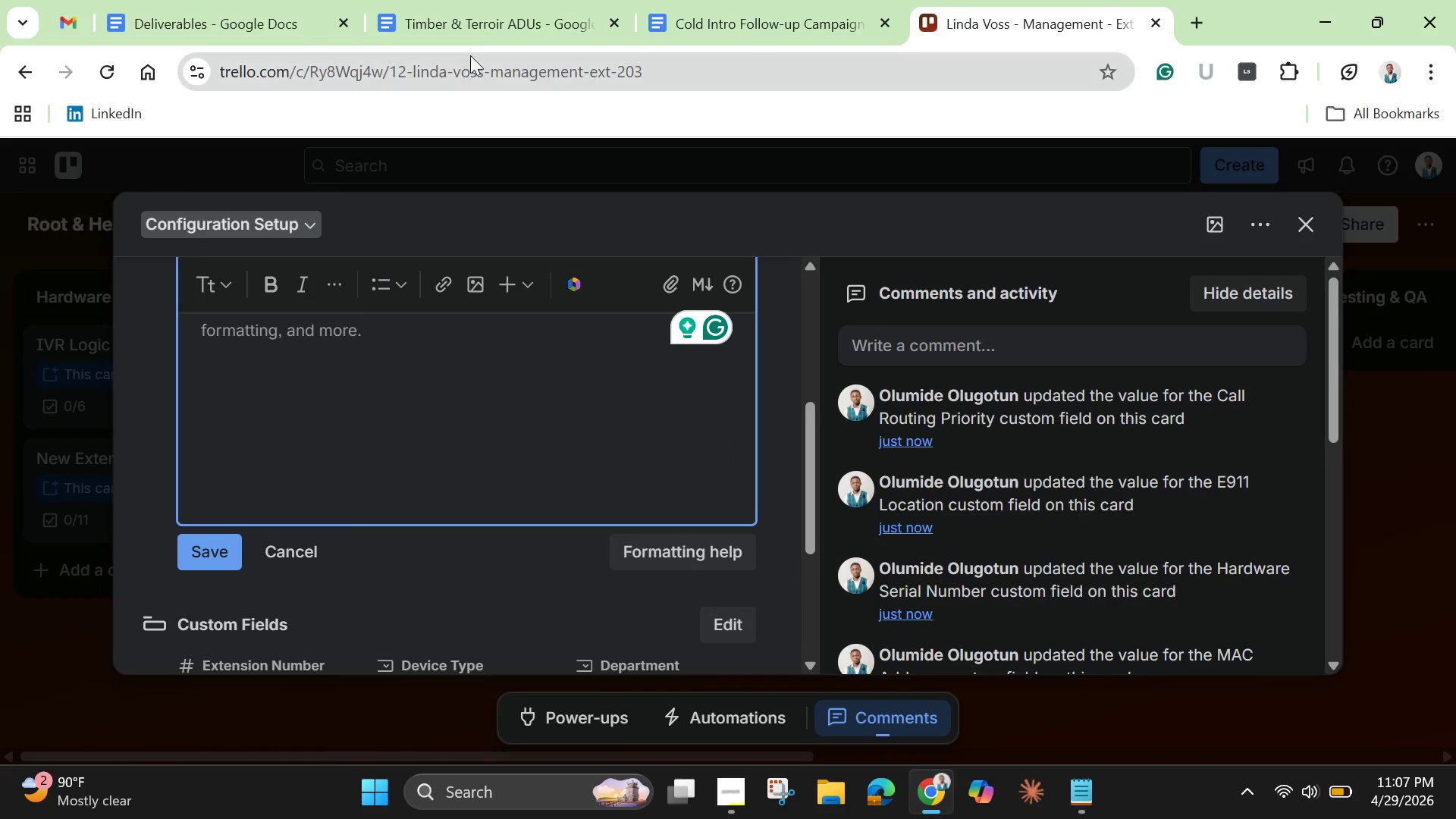 
mouse_move([675, 28])
 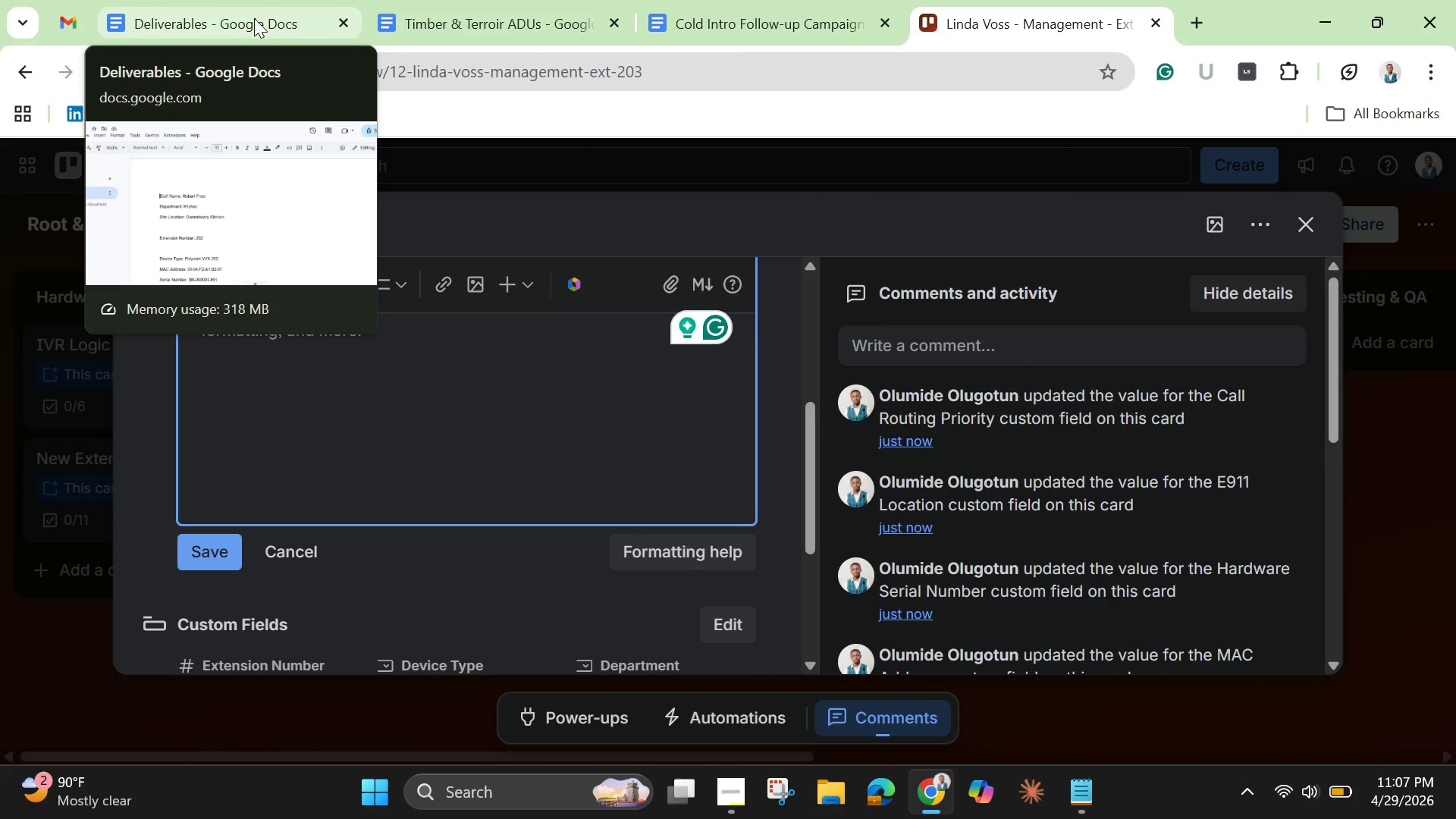 
wait(7.34)
 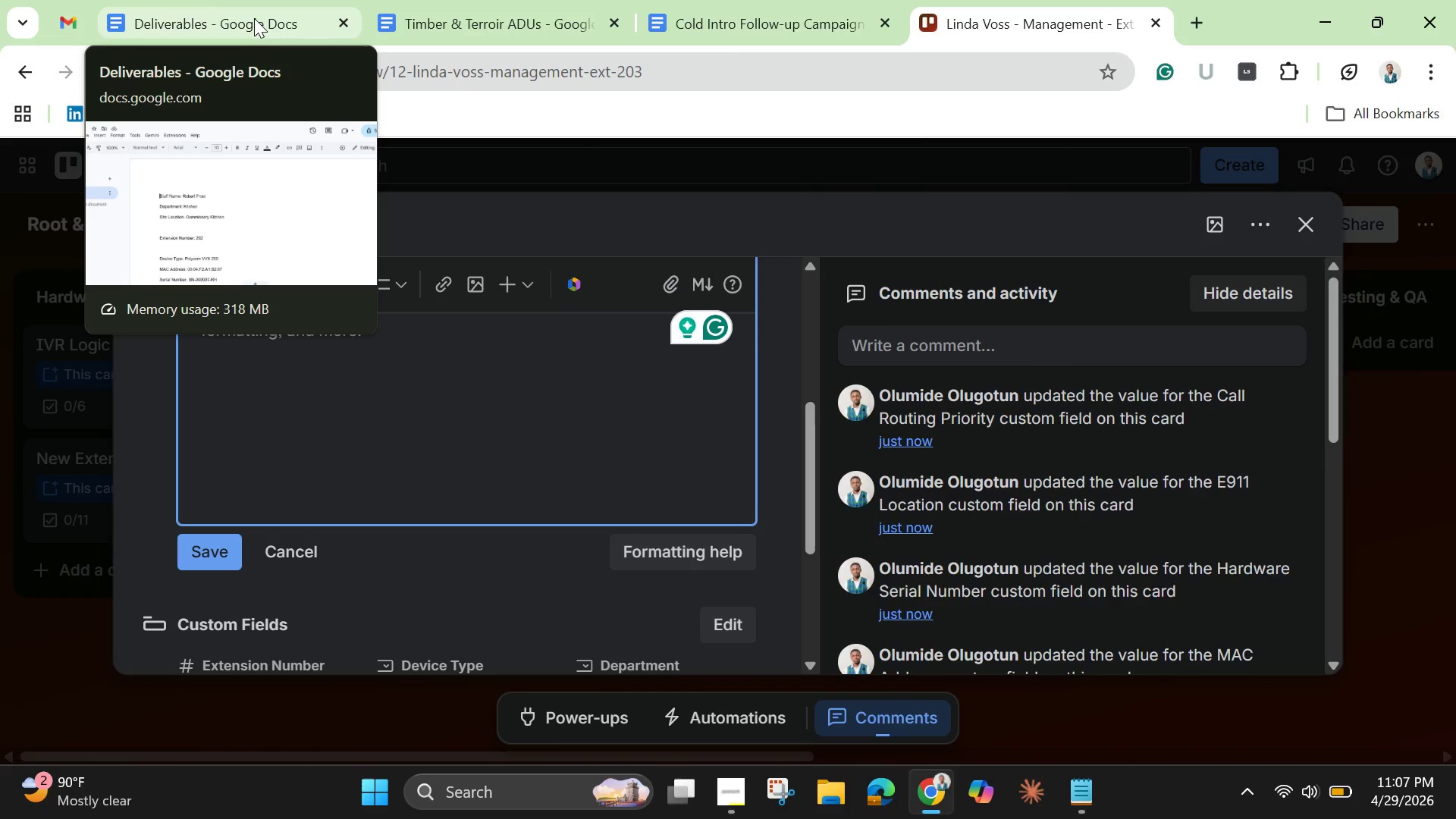 
left_click([254, 18])
 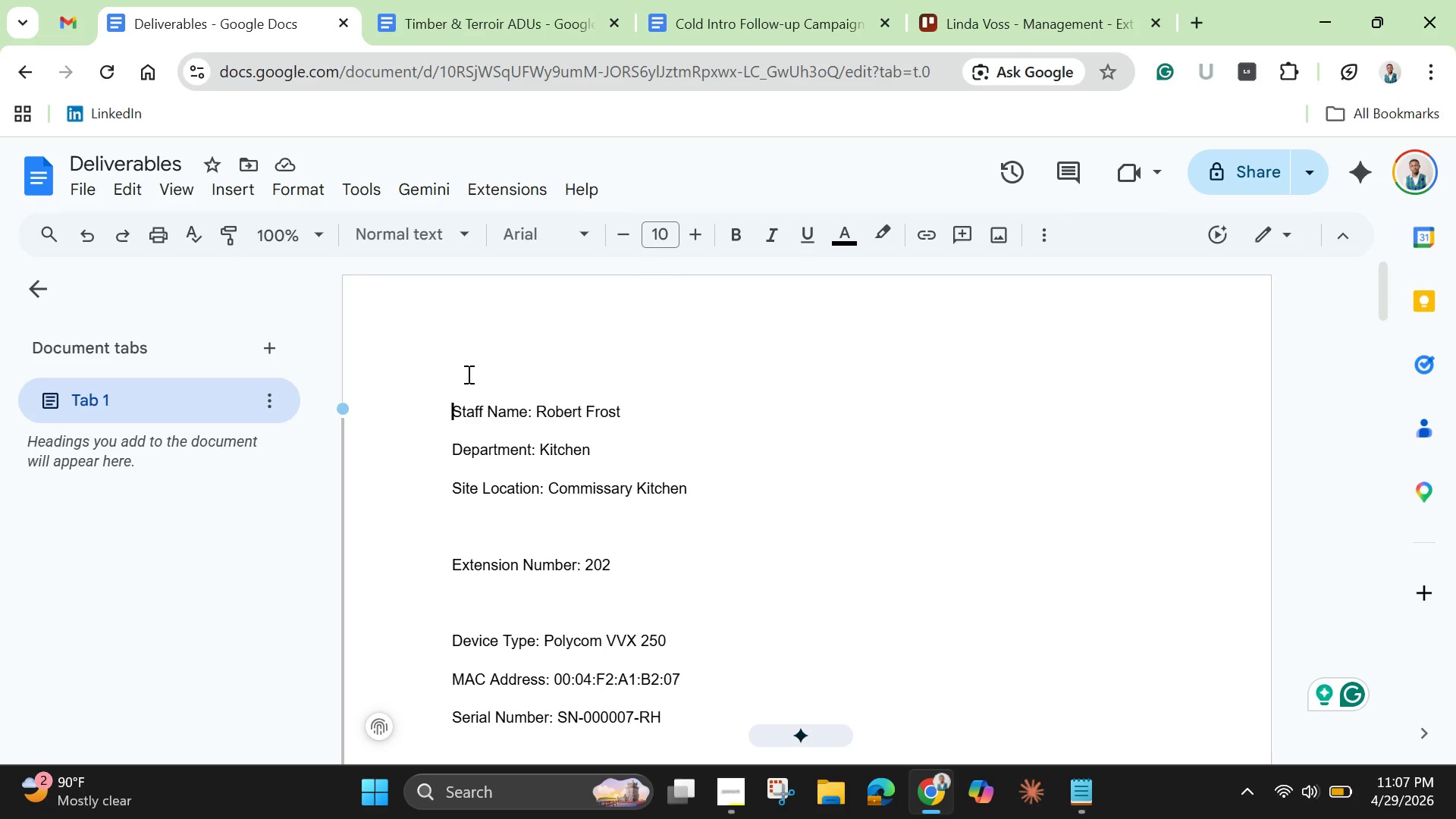 
scroll: coordinate [573, 519], scroll_direction: down, amount: 17.0
 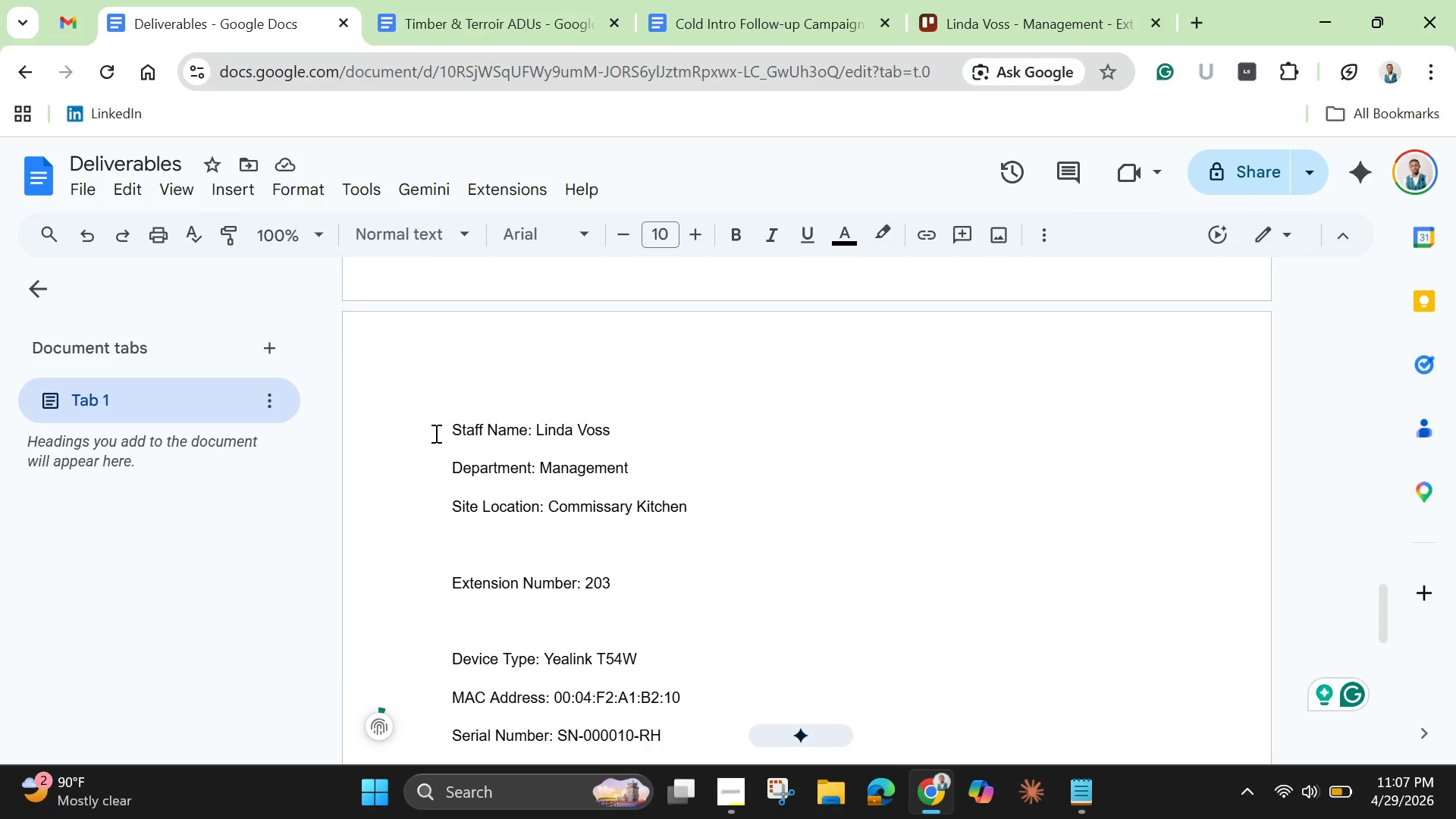 
left_click_drag(start_coordinate=[446, 429], to_coordinate=[833, 619])
 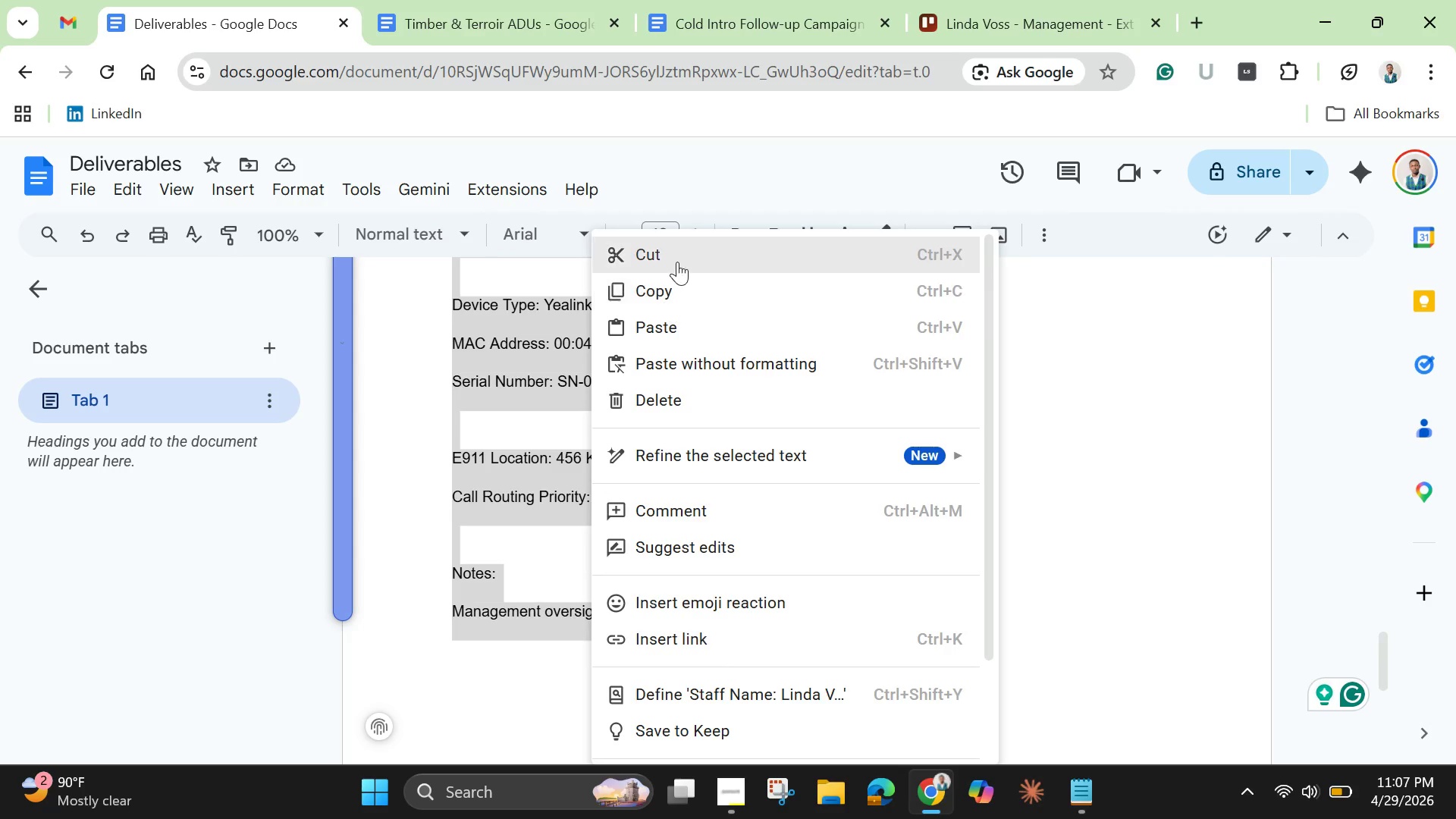 
left_click([677, 257])
 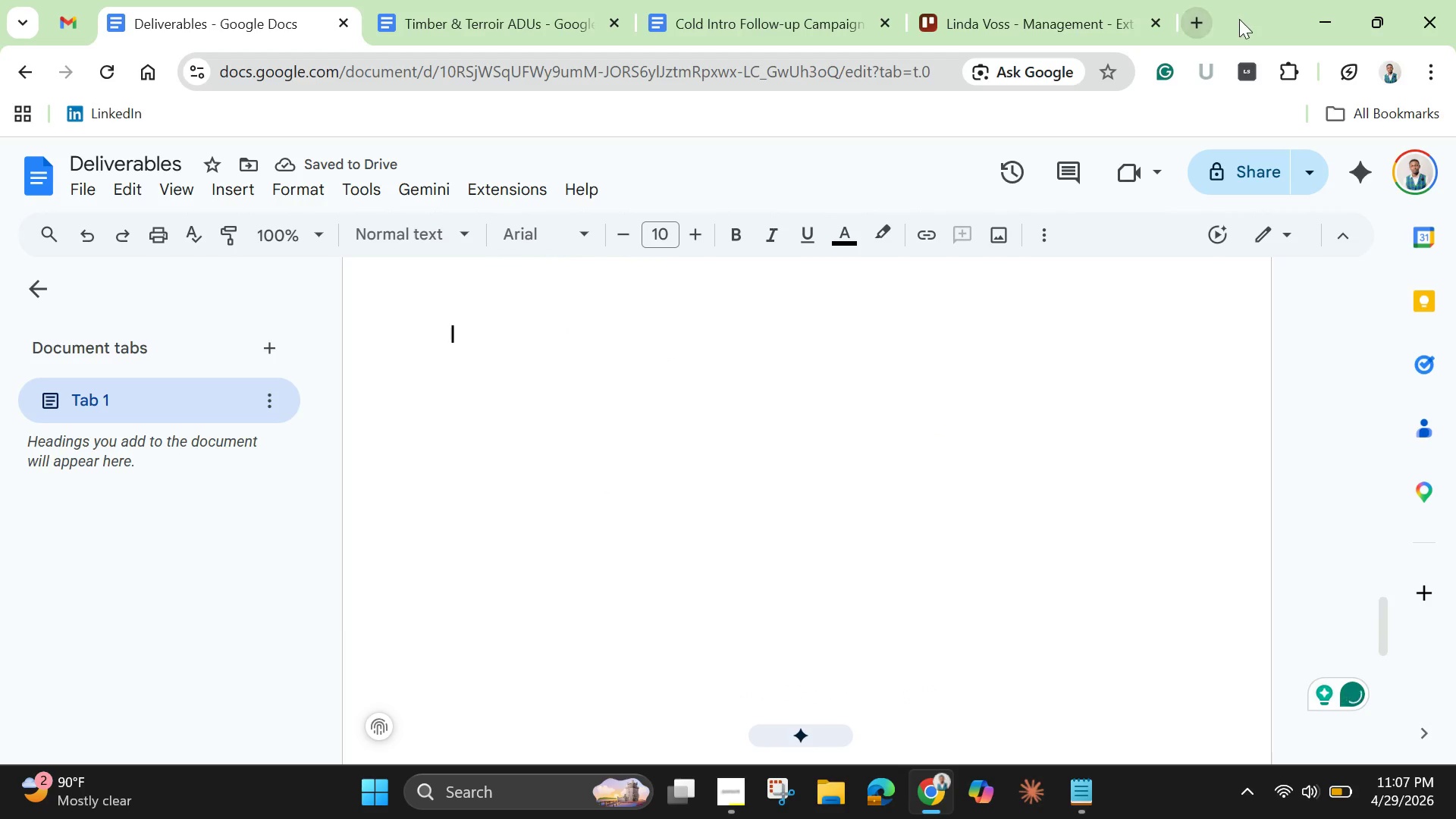 
left_click([1031, 26])
 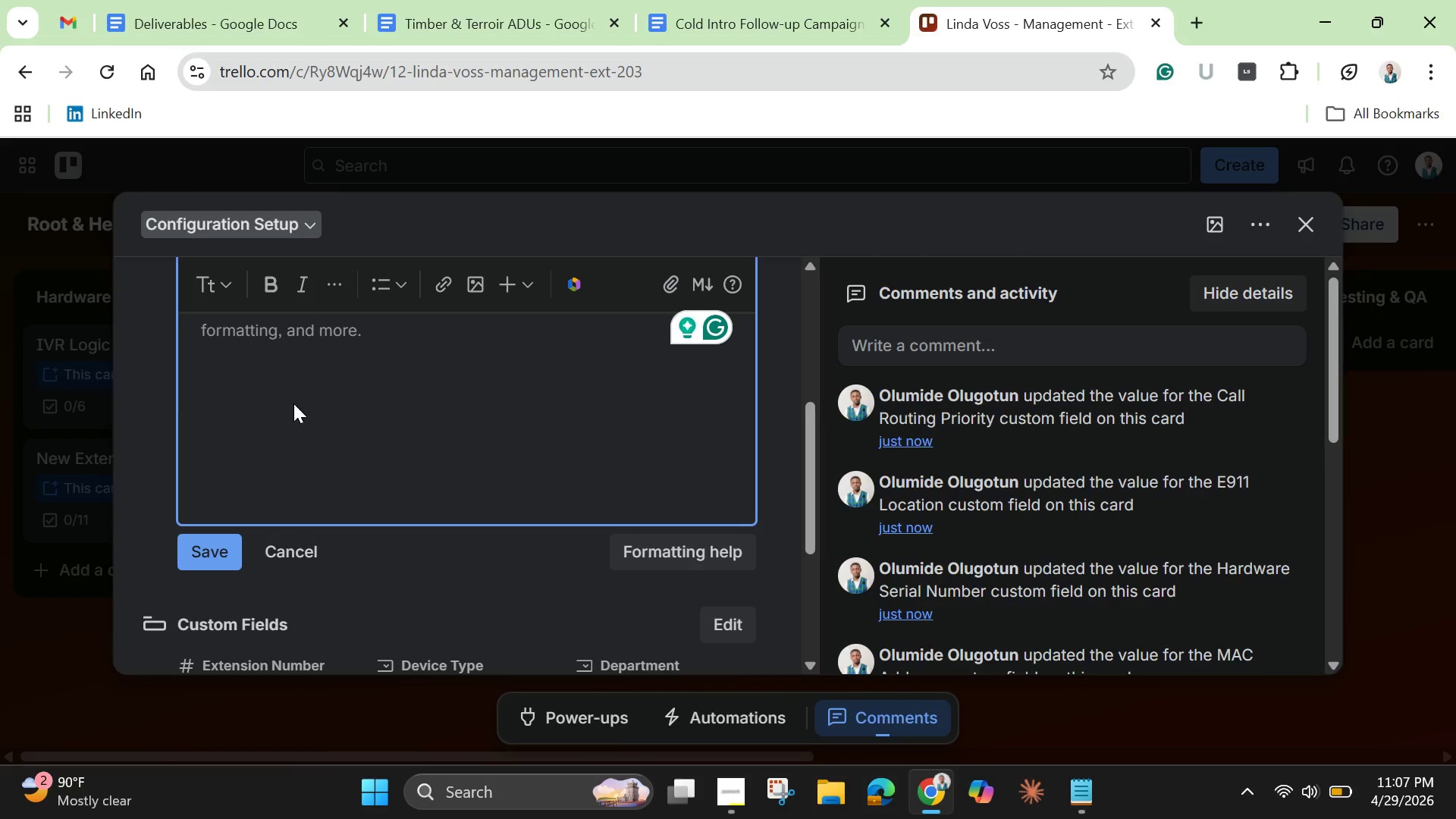 
left_click([293, 403])
 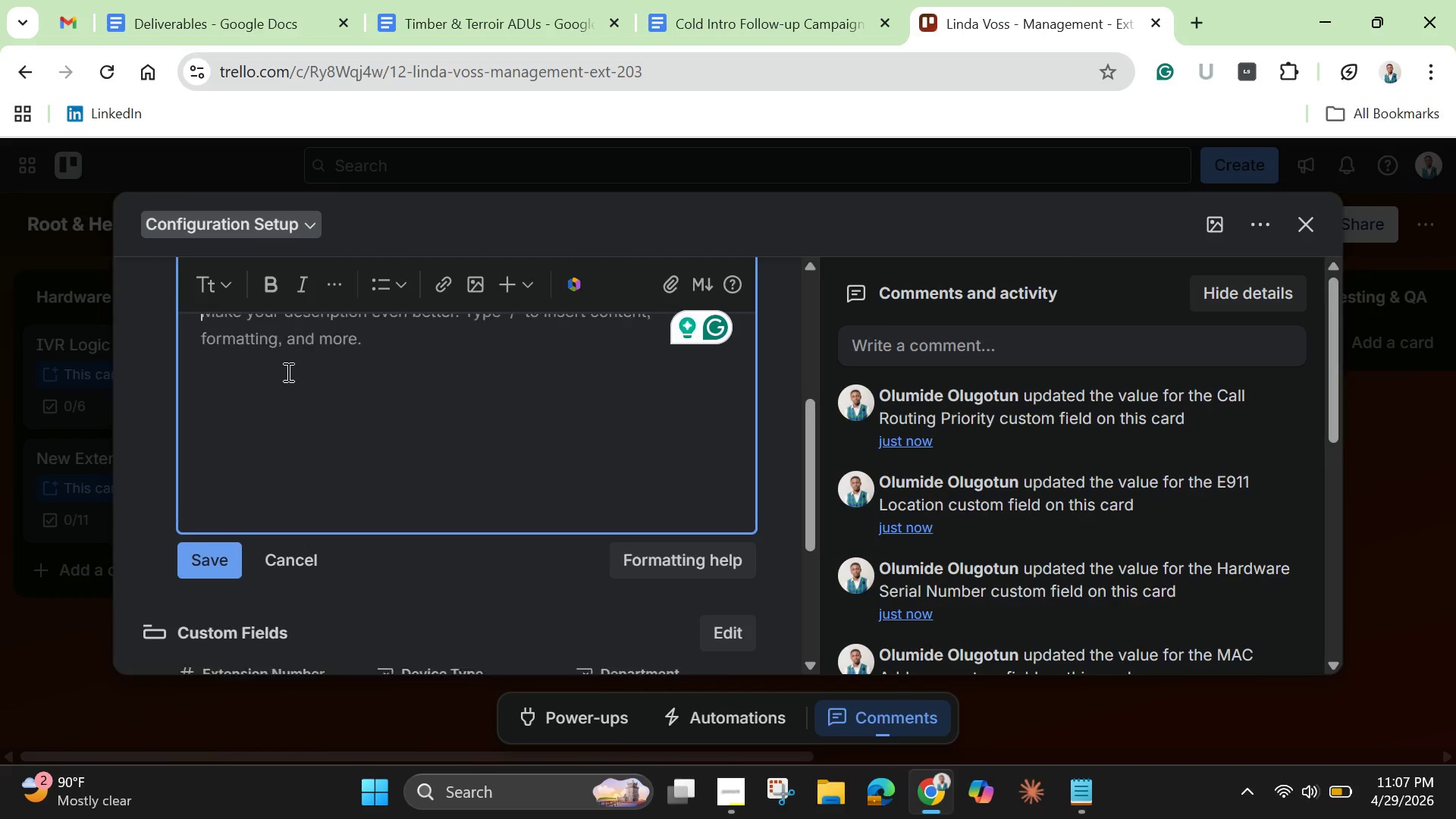 
scroll: coordinate [287, 372], scroll_direction: up, amount: 3.0
 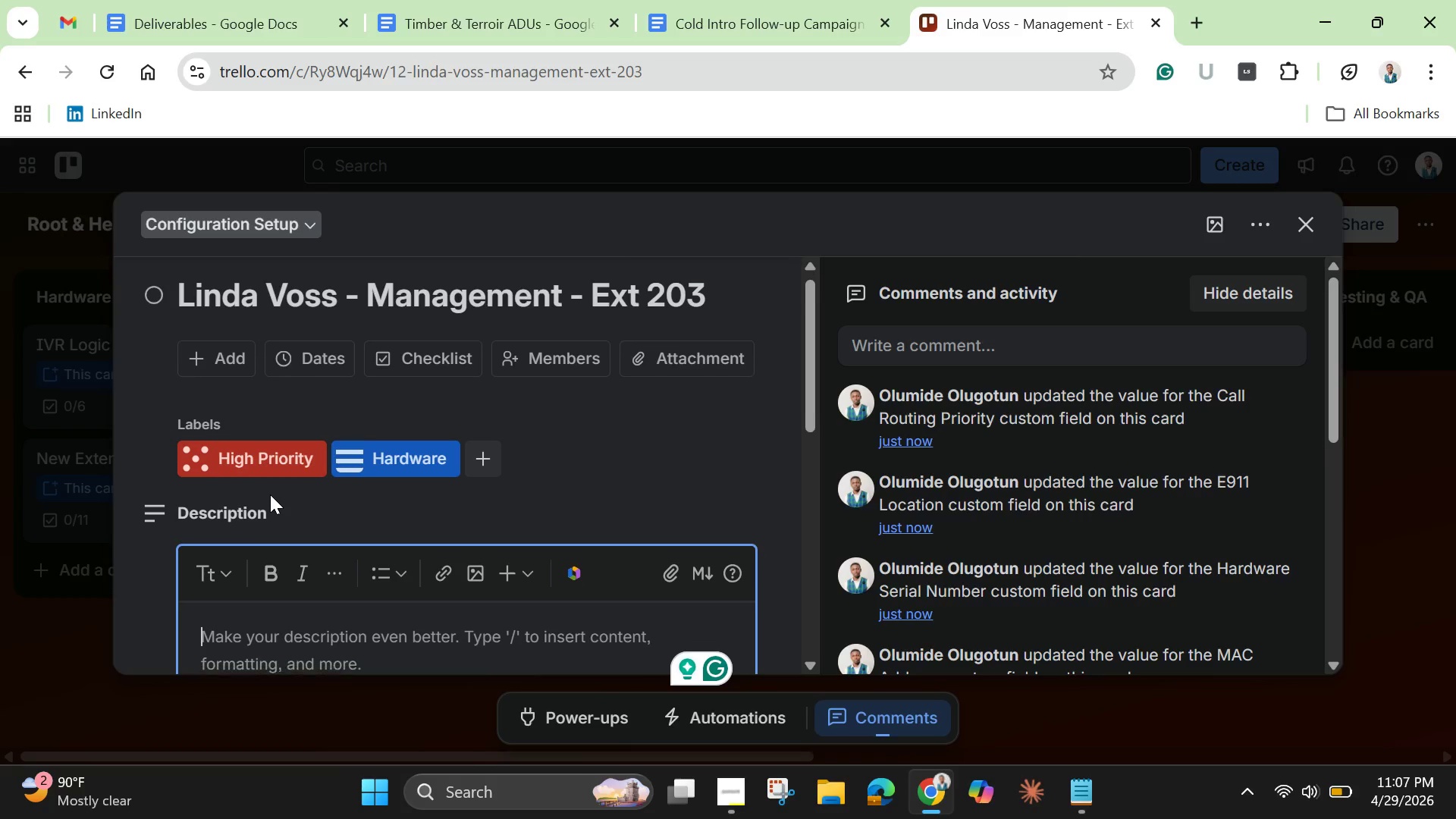 
scroll: coordinate [270, 494], scroll_direction: down, amount: 2.0
 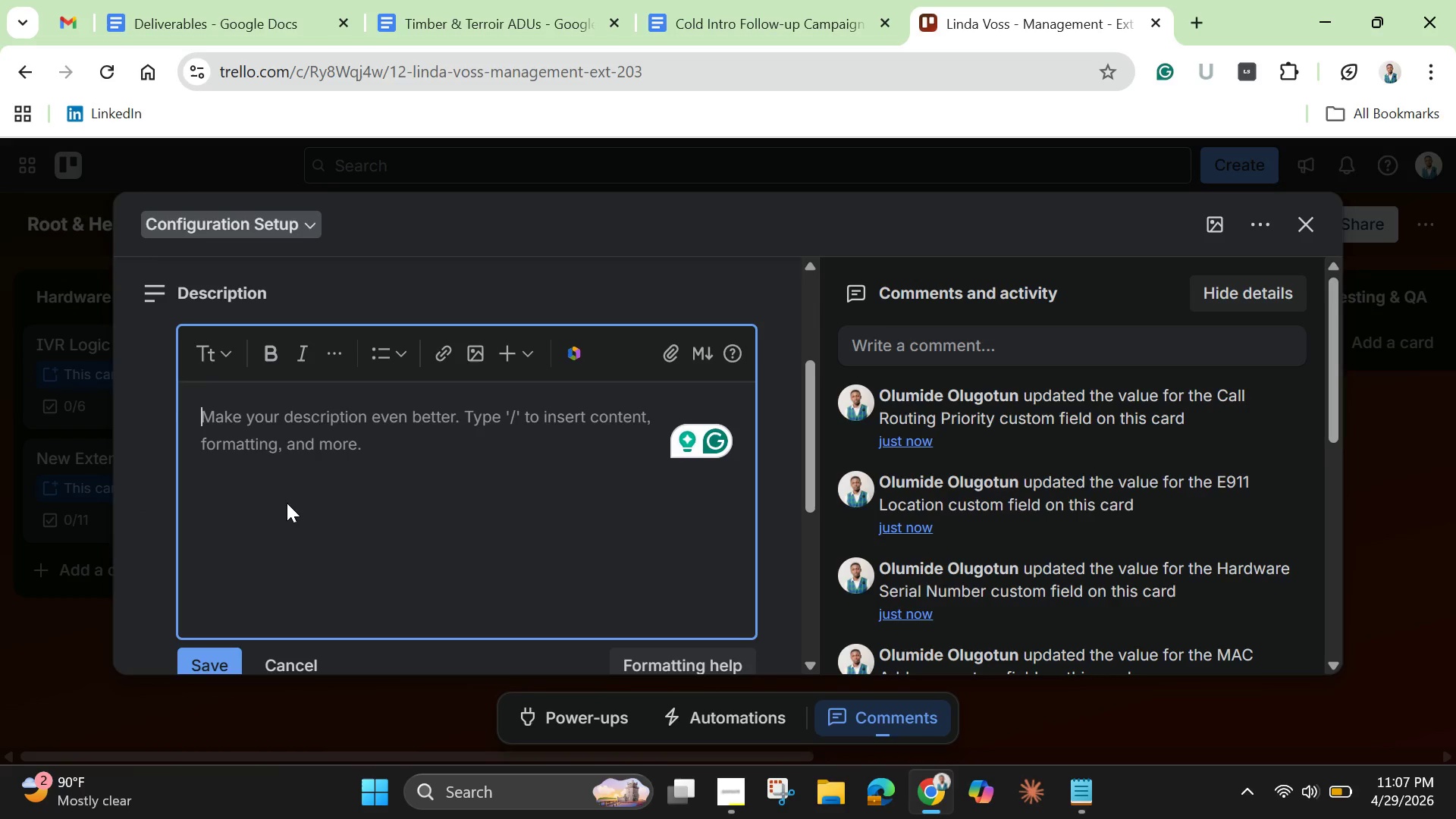 
key(Control+V)
 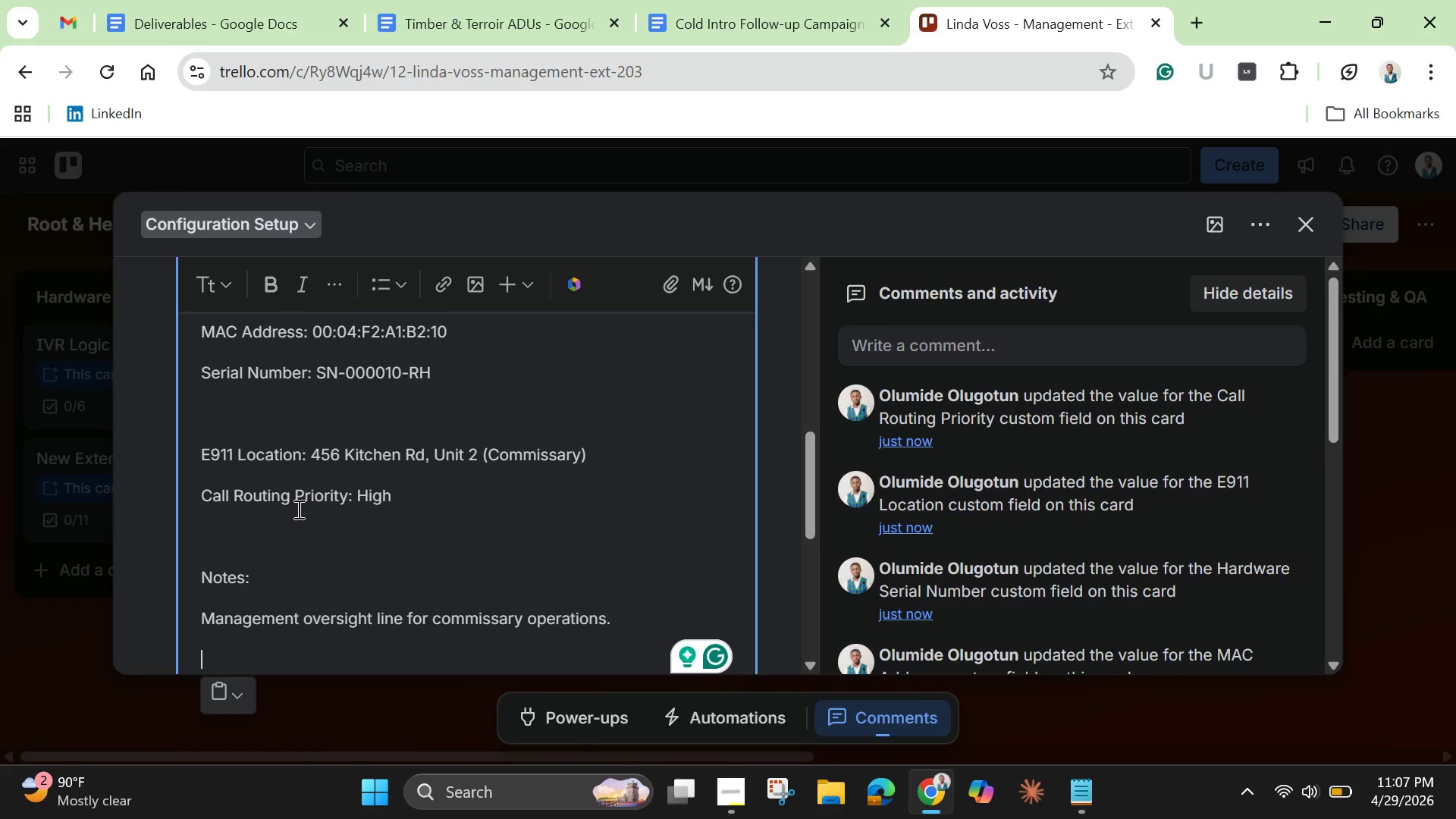 
scroll: coordinate [297, 509], scroll_direction: down, amount: 3.0
 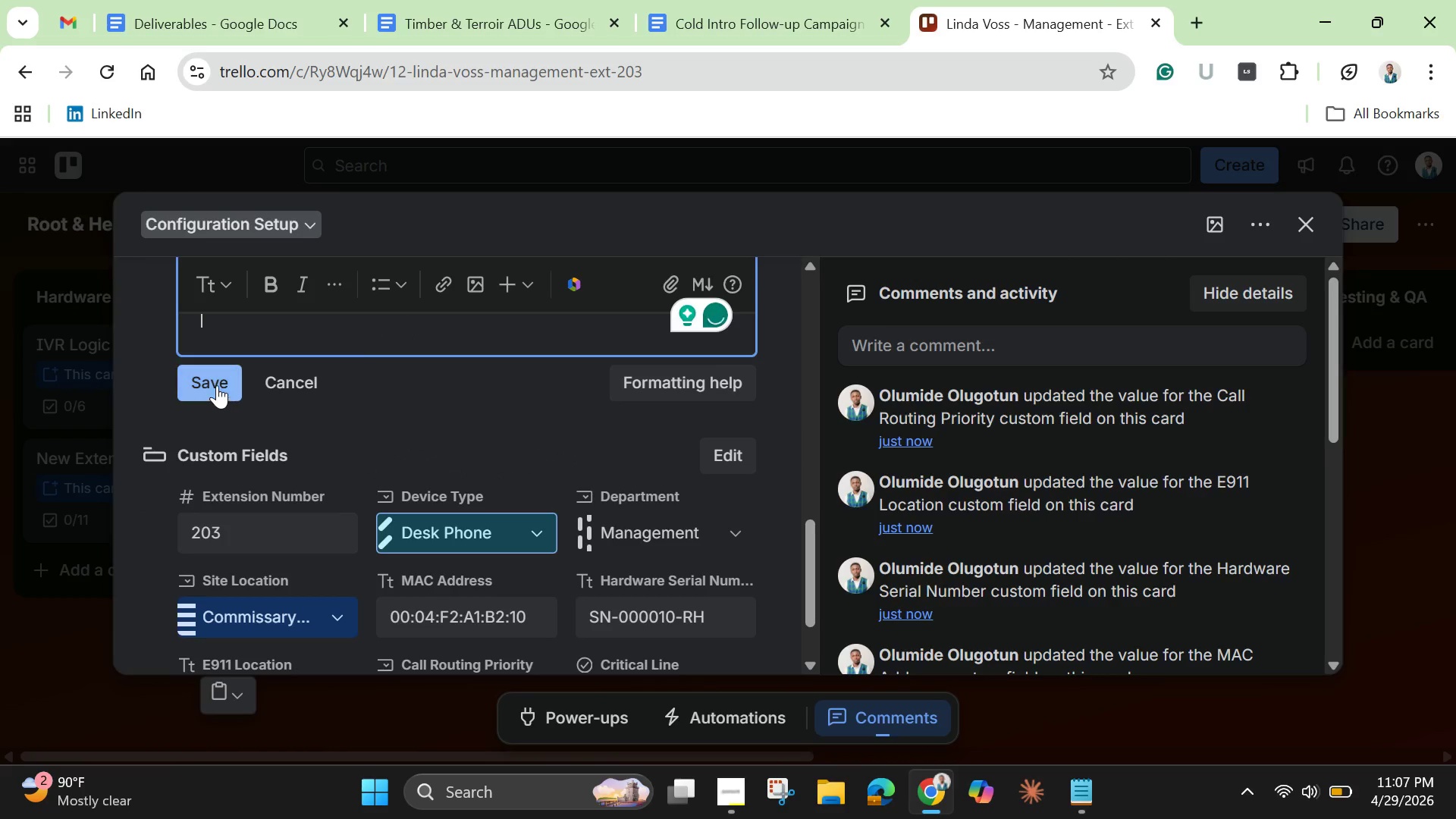 
left_click([215, 385])
 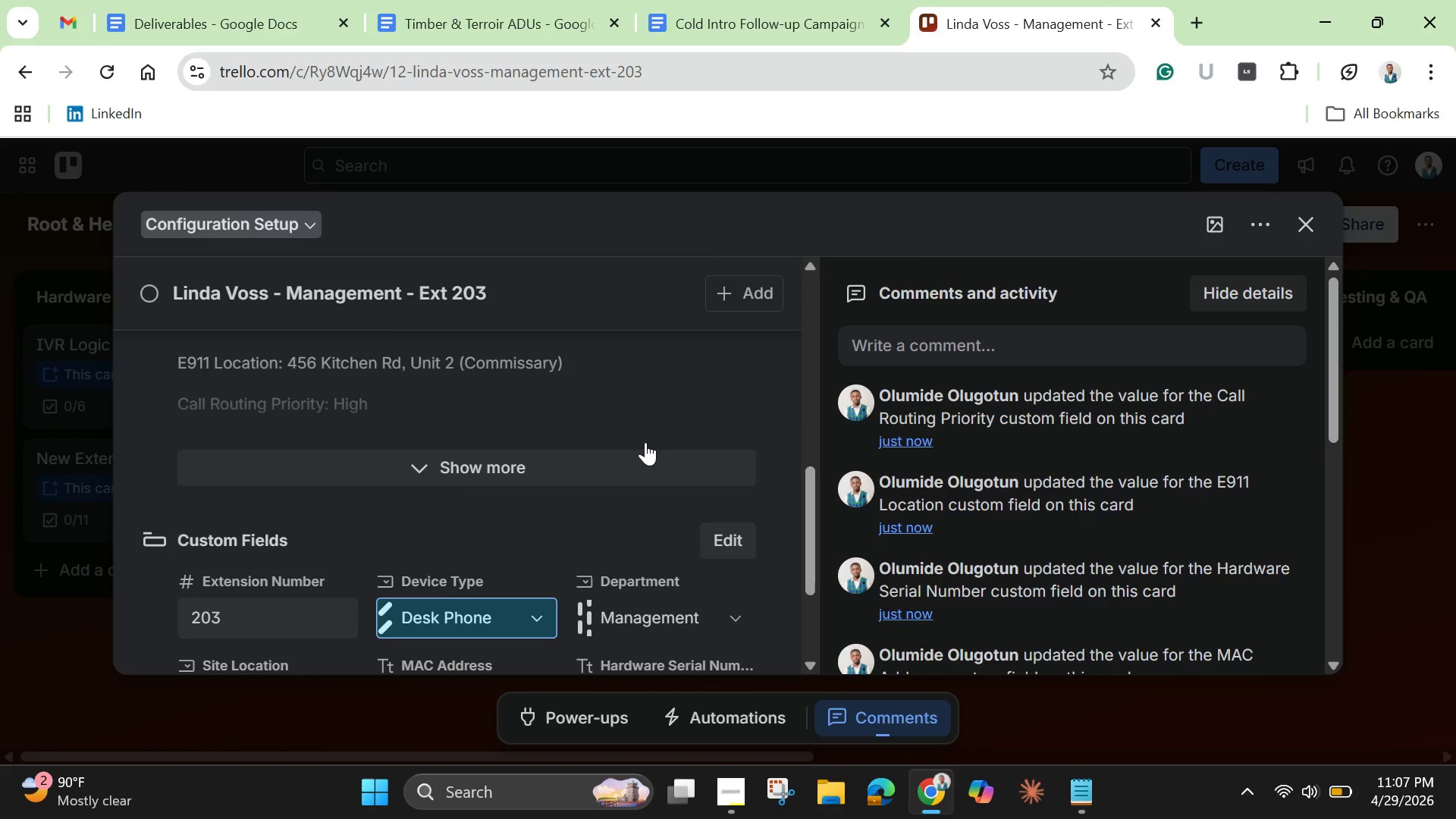 
scroll: coordinate [653, 403], scroll_direction: up, amount: 10.0
 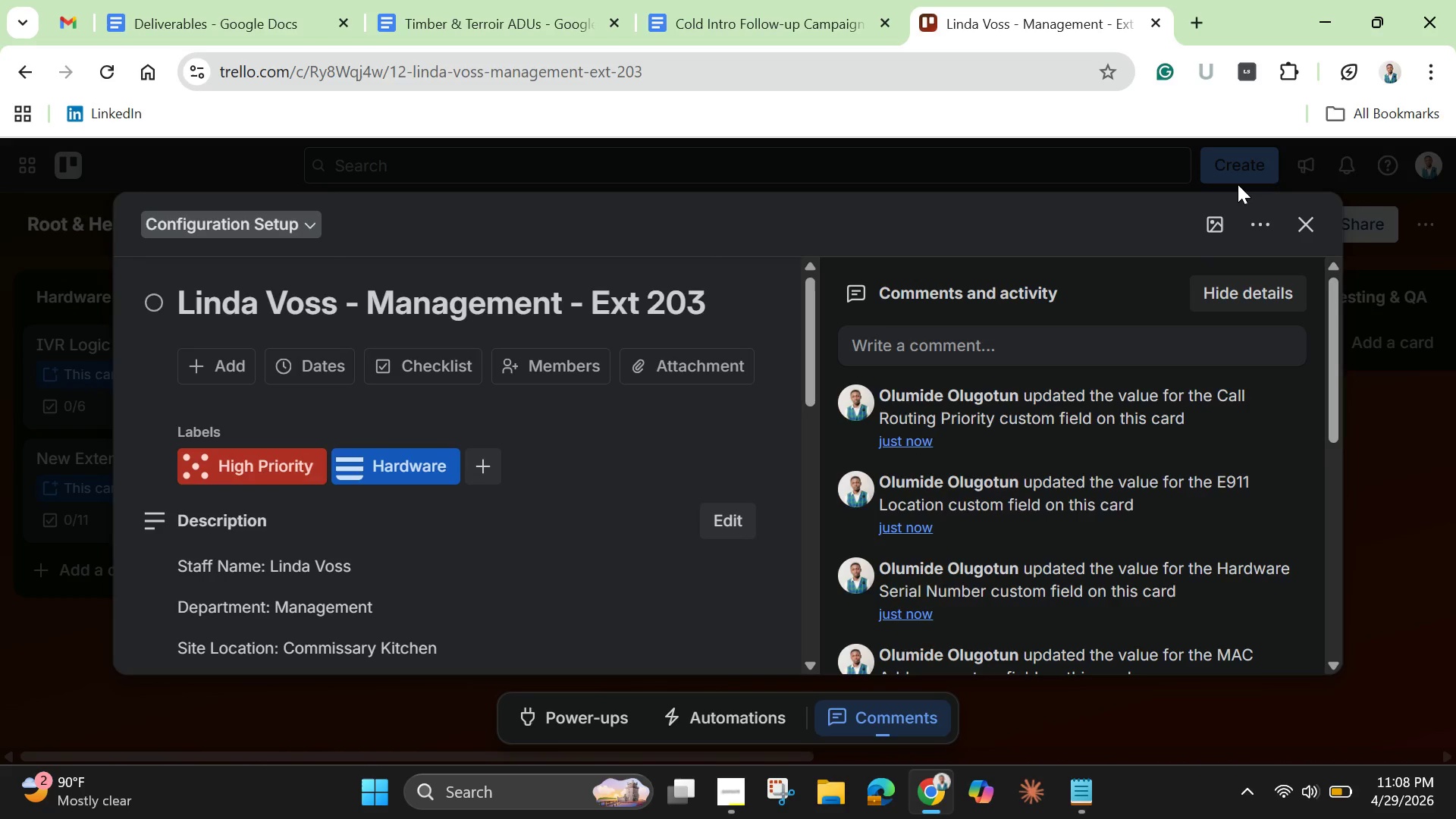 
left_click([1218, 222])
 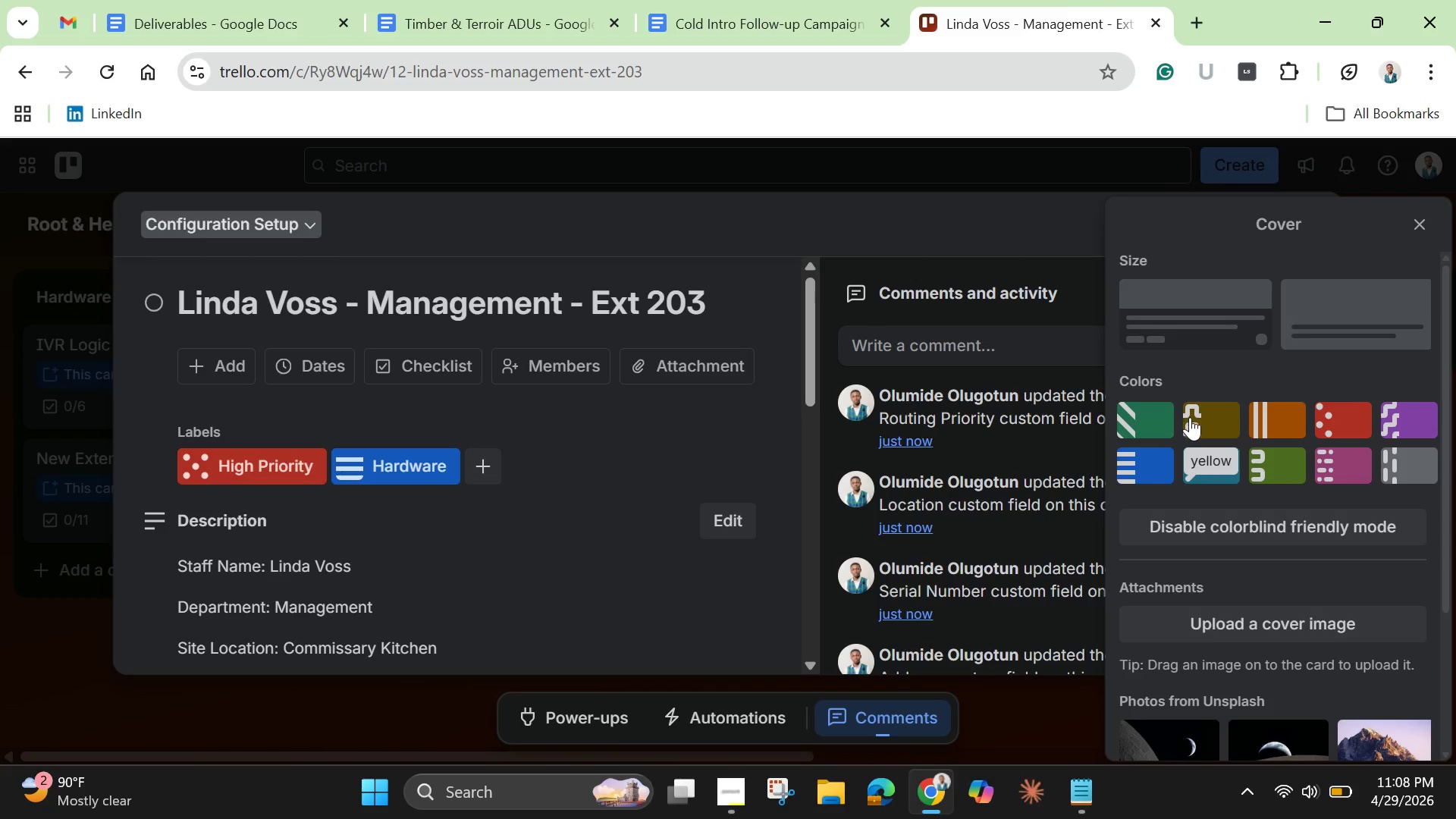 
left_click([1147, 457])
 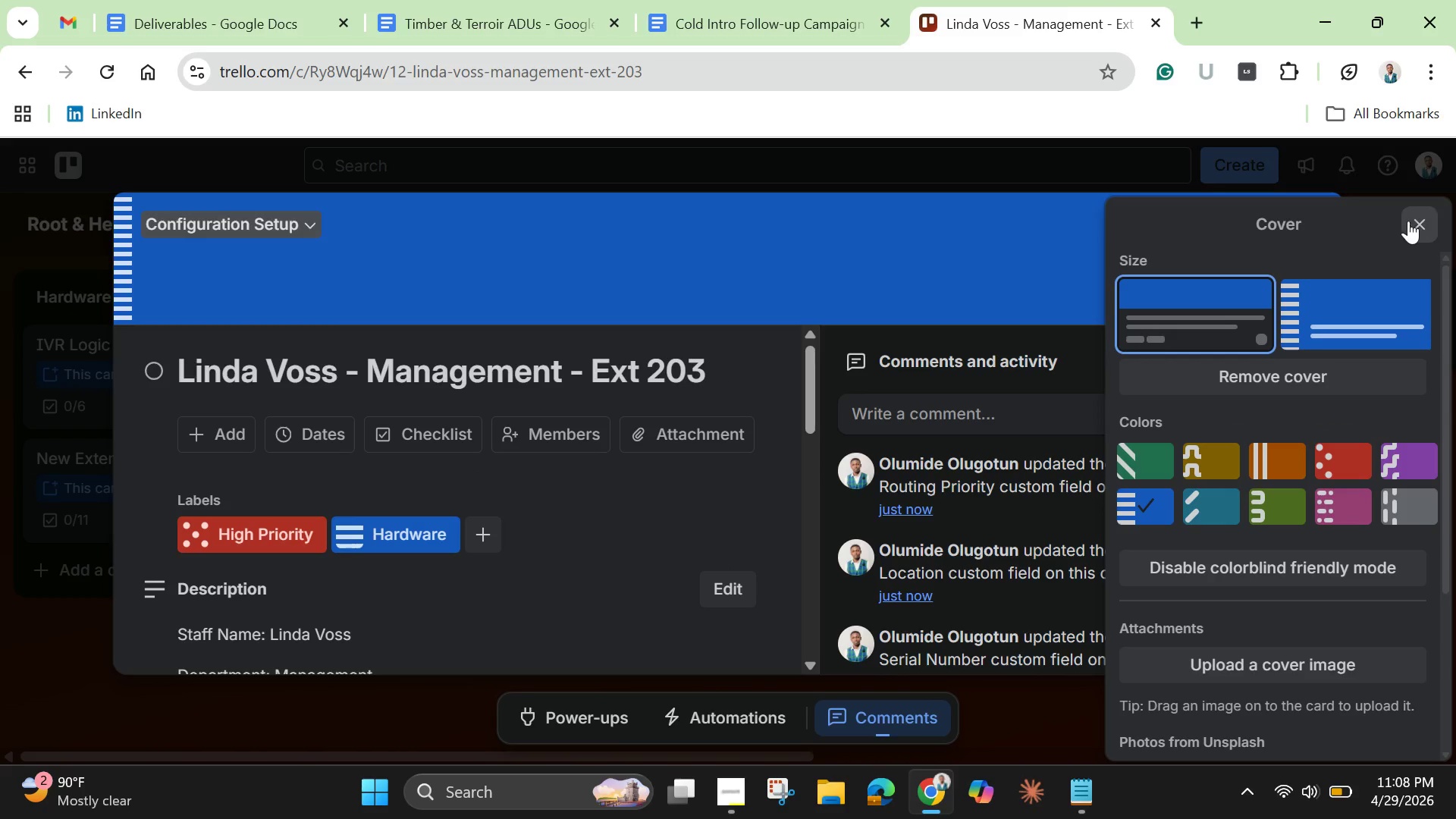 
left_click([1423, 220])
 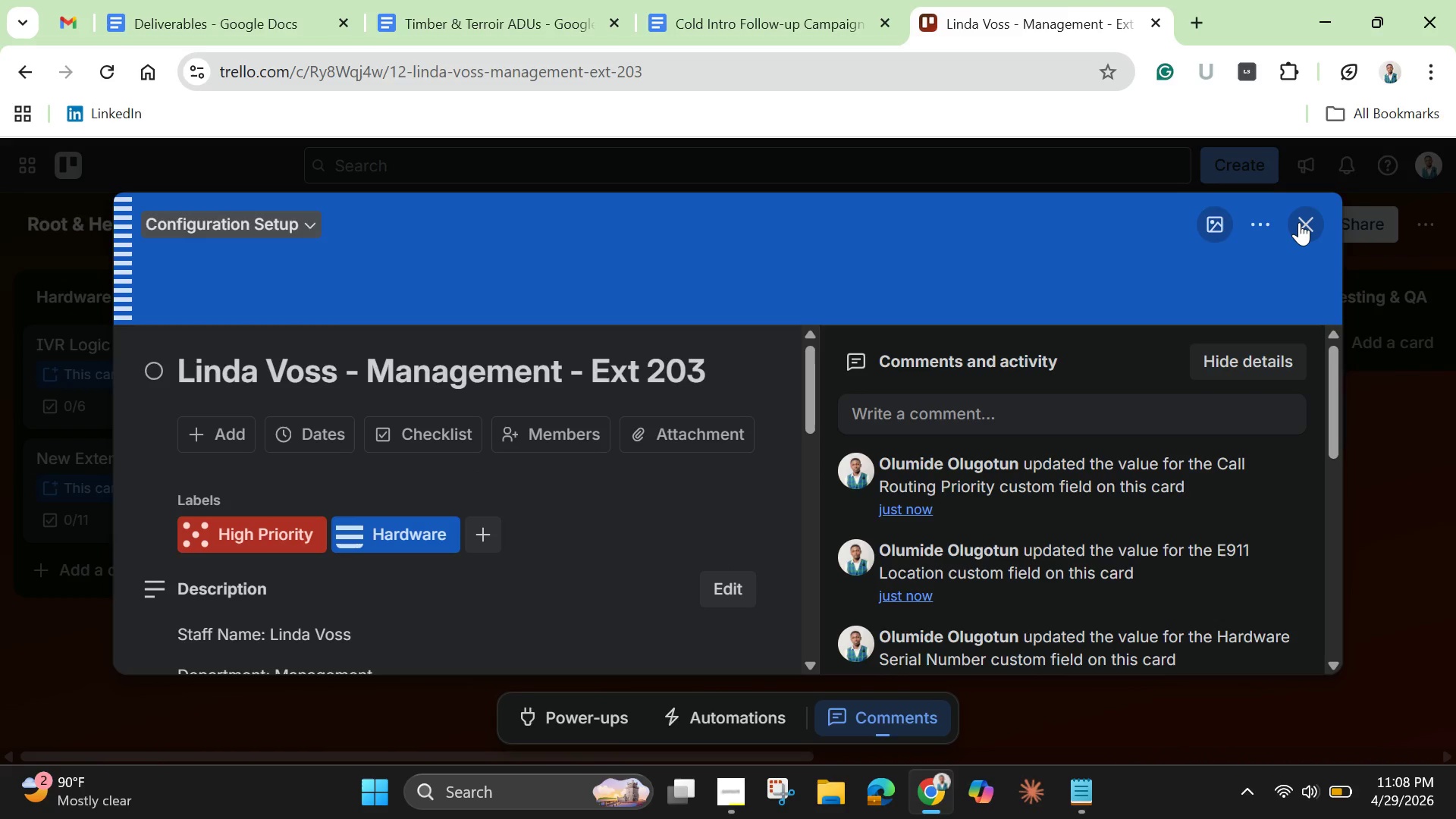 
left_click([1299, 222])
 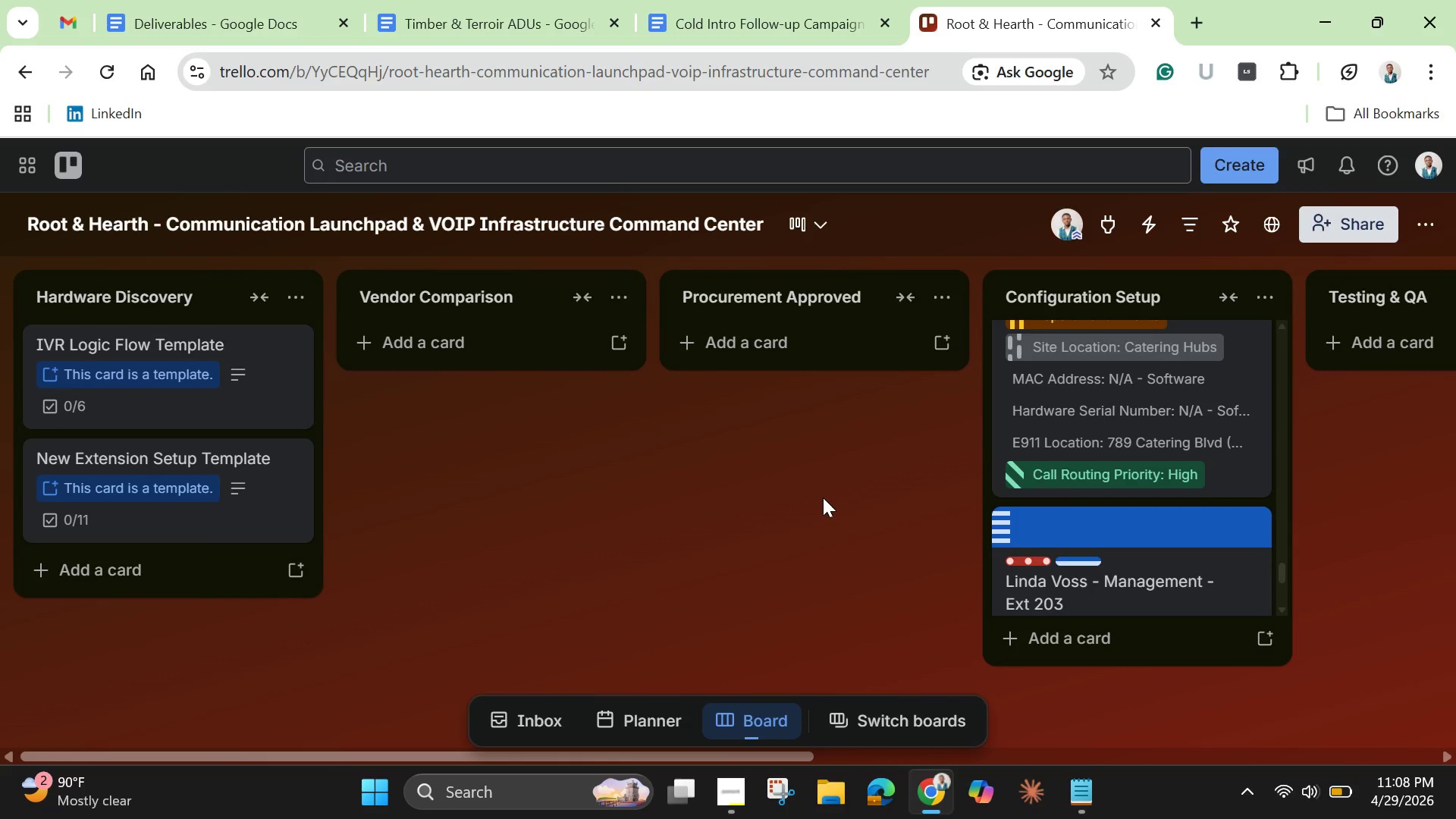 
scroll: coordinate [823, 497], scroll_direction: down, amount: 1.0
 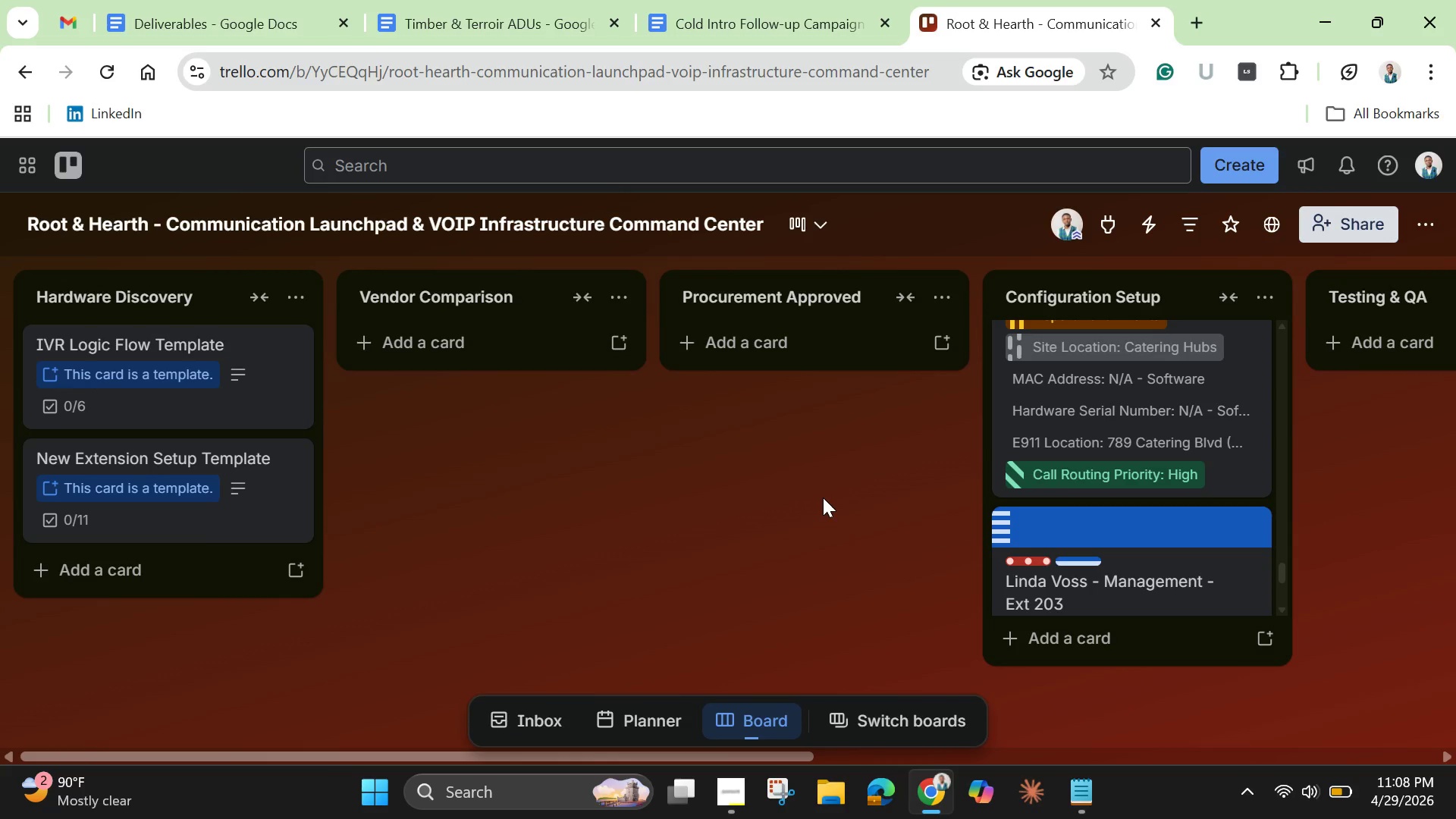 
wait(22.18)
 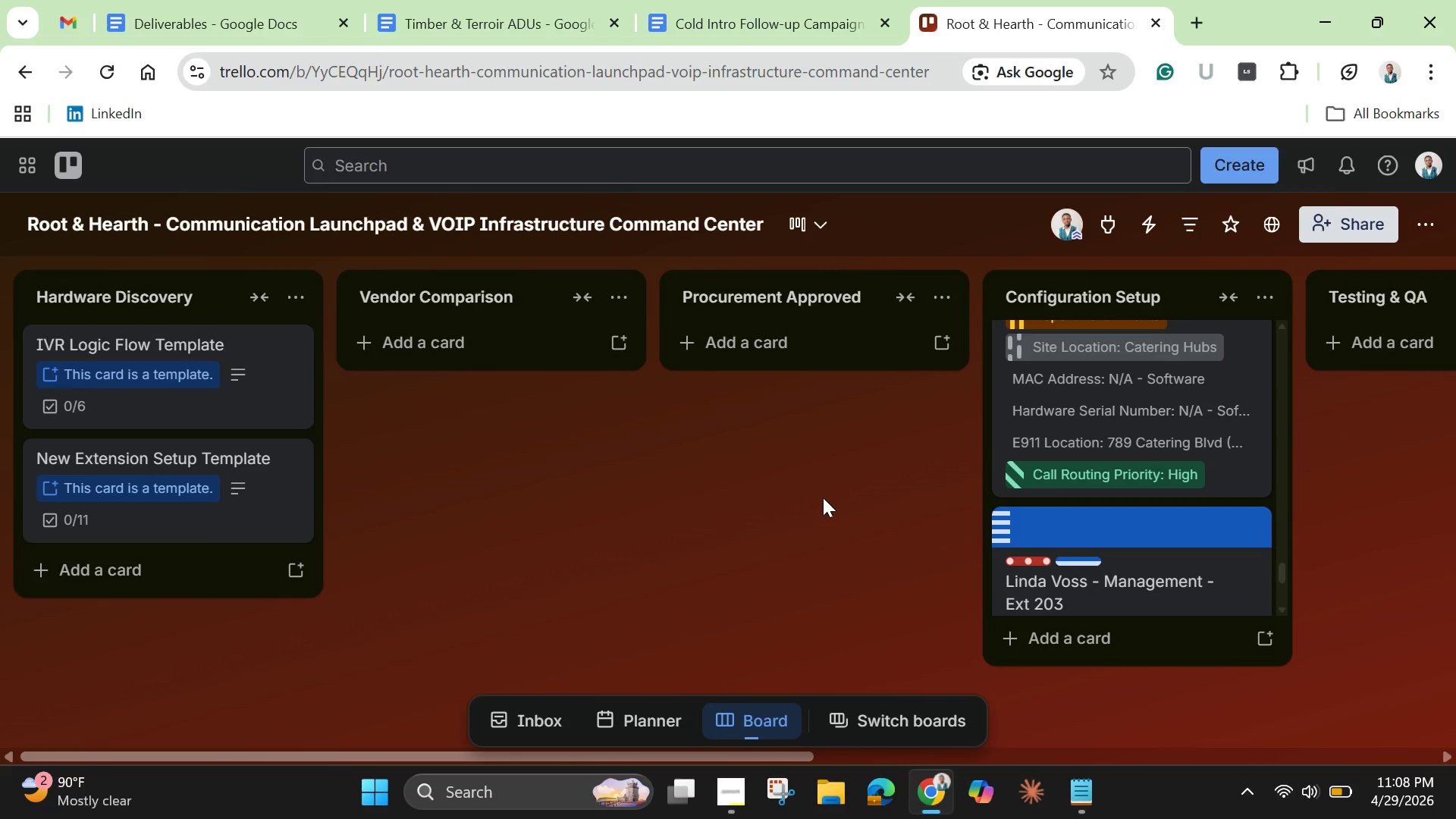 
scroll: coordinate [1156, 452], scroll_direction: up, amount: 49.0
 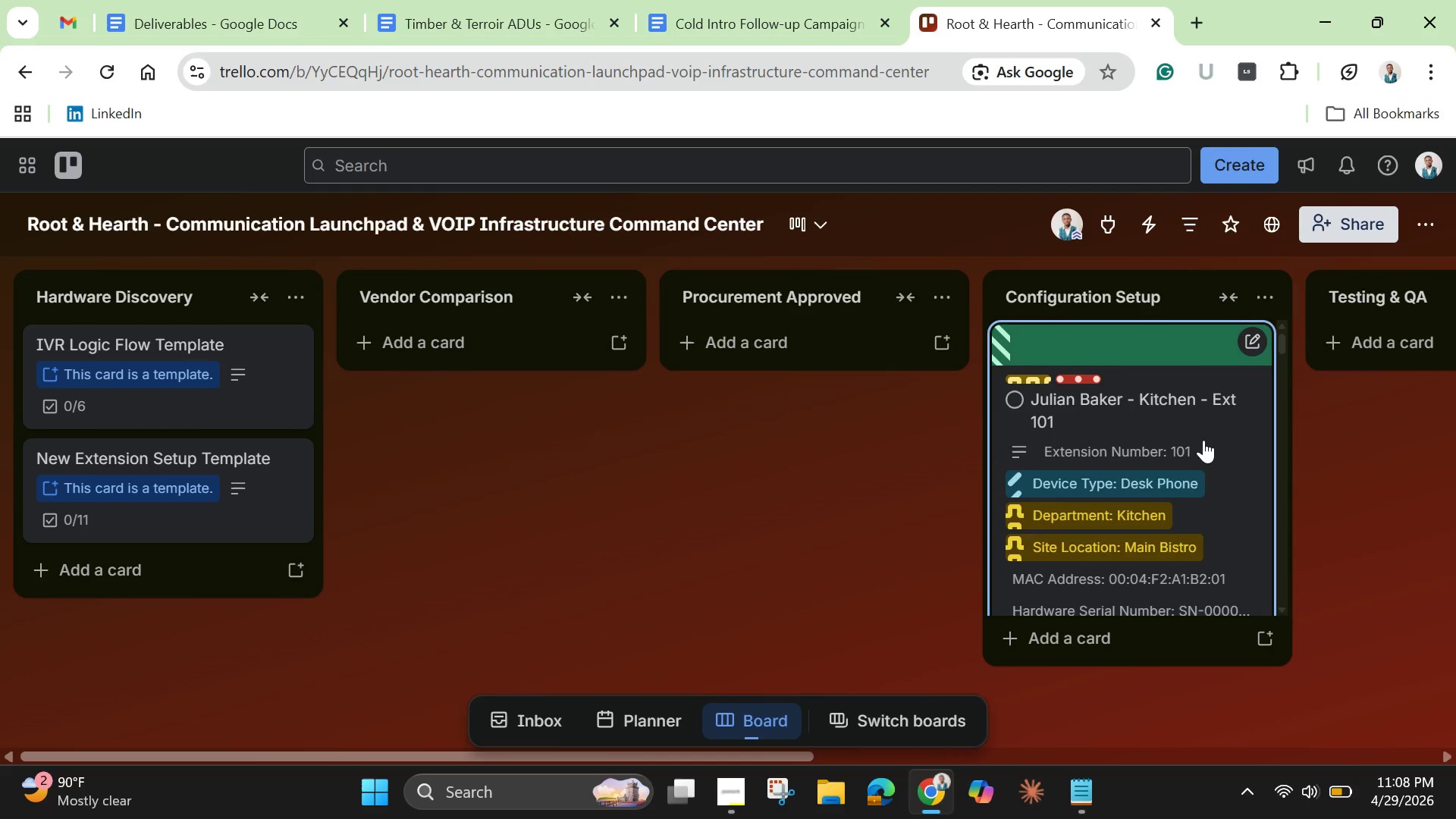 
left_click_drag(start_coordinate=[1203, 440], to_coordinate=[205, 513])
 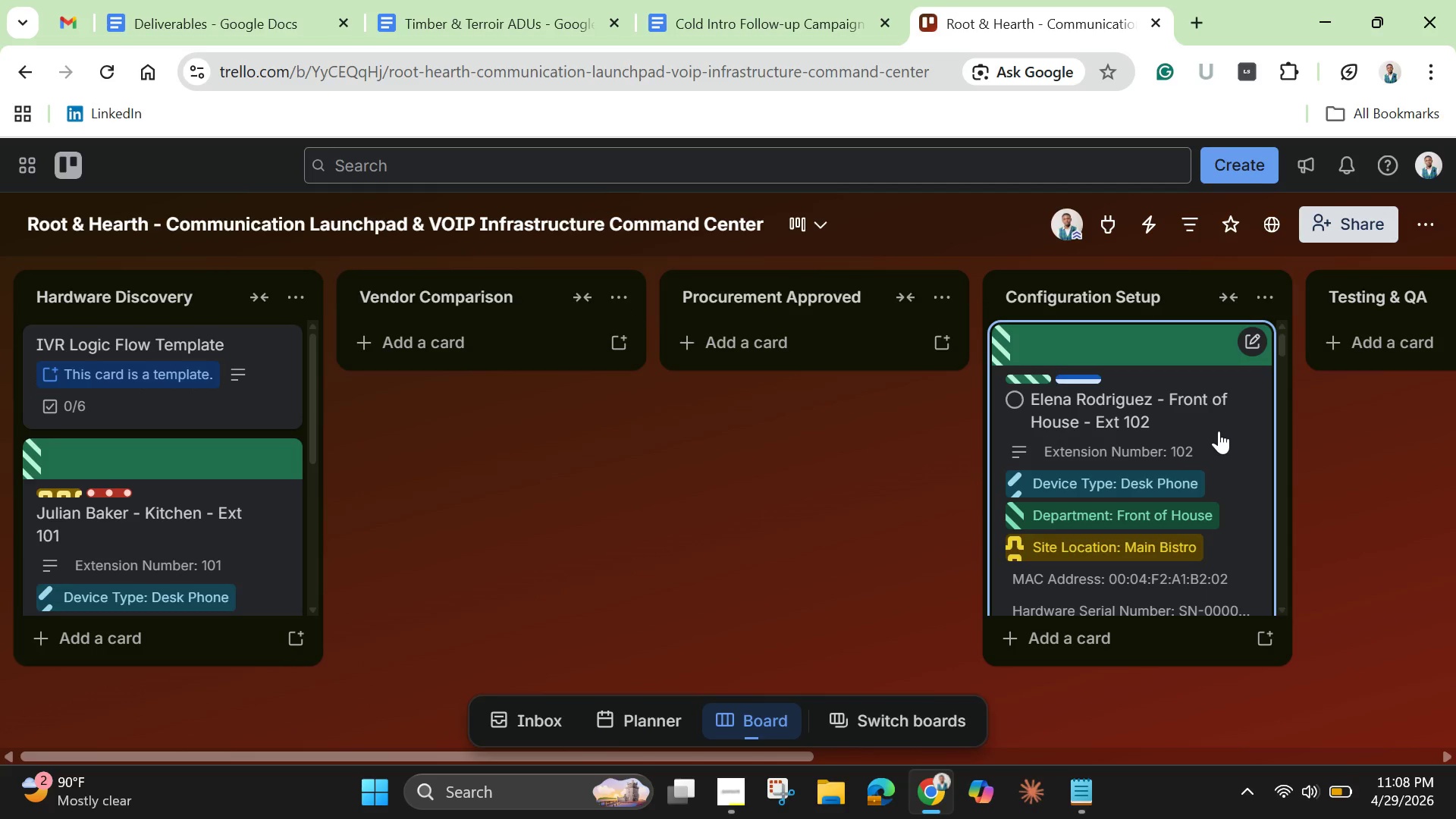 
left_click_drag(start_coordinate=[1213, 431], to_coordinate=[224, 560])
 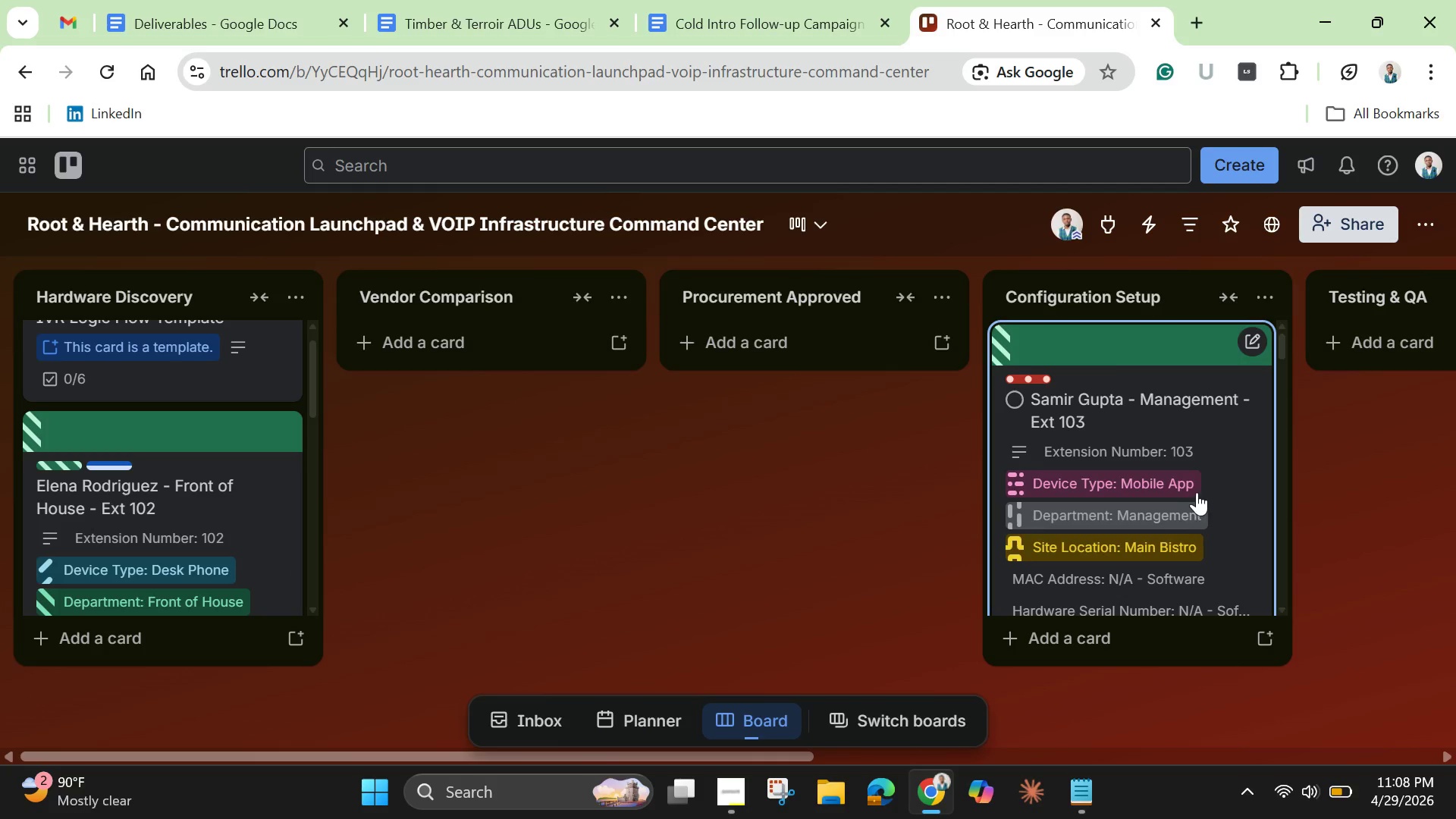 
left_click_drag(start_coordinate=[1195, 492], to_coordinate=[110, 545])
 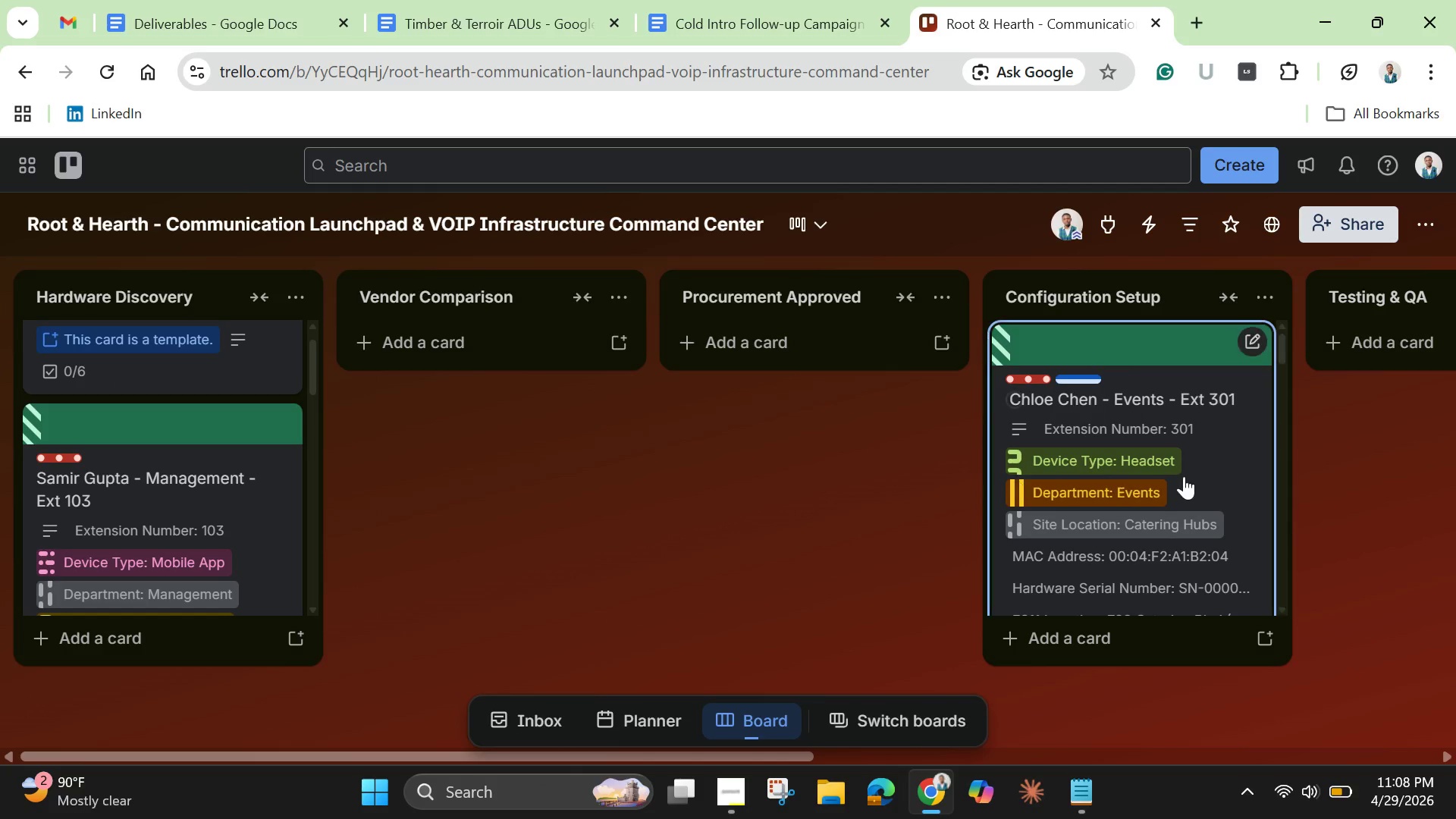 
left_click_drag(start_coordinate=[1184, 476], to_coordinate=[119, 556])
 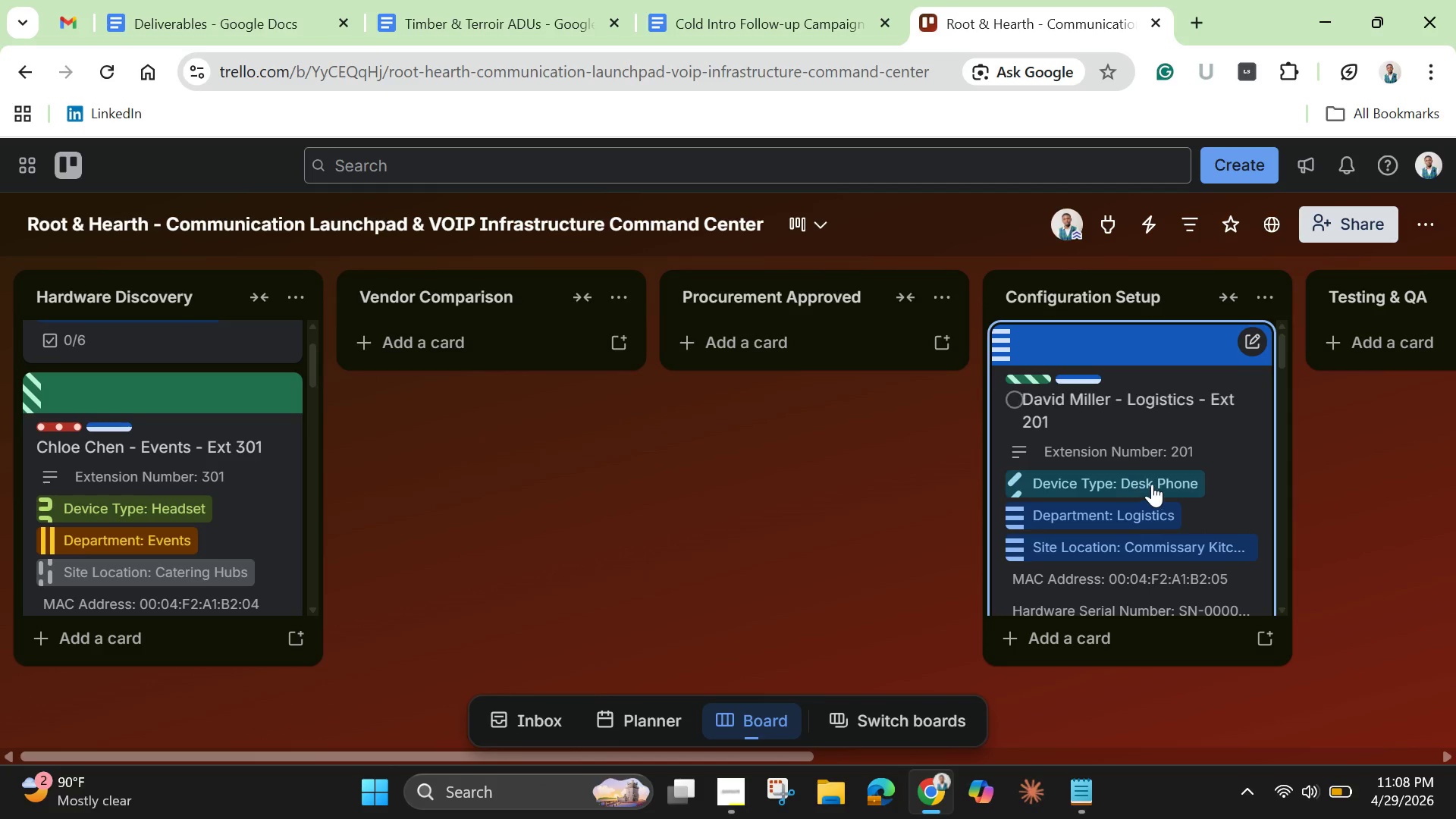 
left_click_drag(start_coordinate=[1152, 484], to_coordinate=[162, 506])
 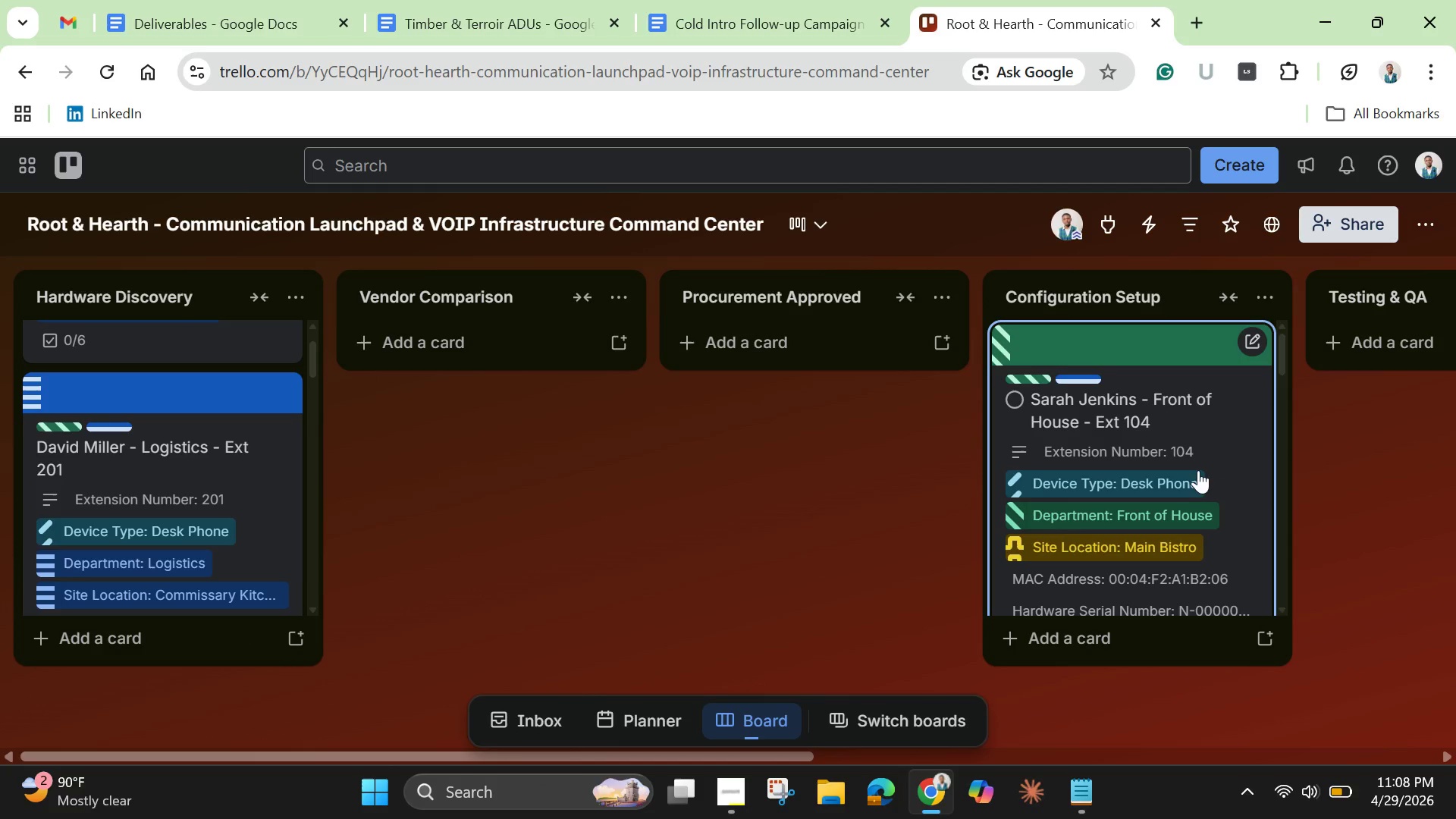 
left_click_drag(start_coordinate=[1197, 470], to_coordinate=[202, 501])
 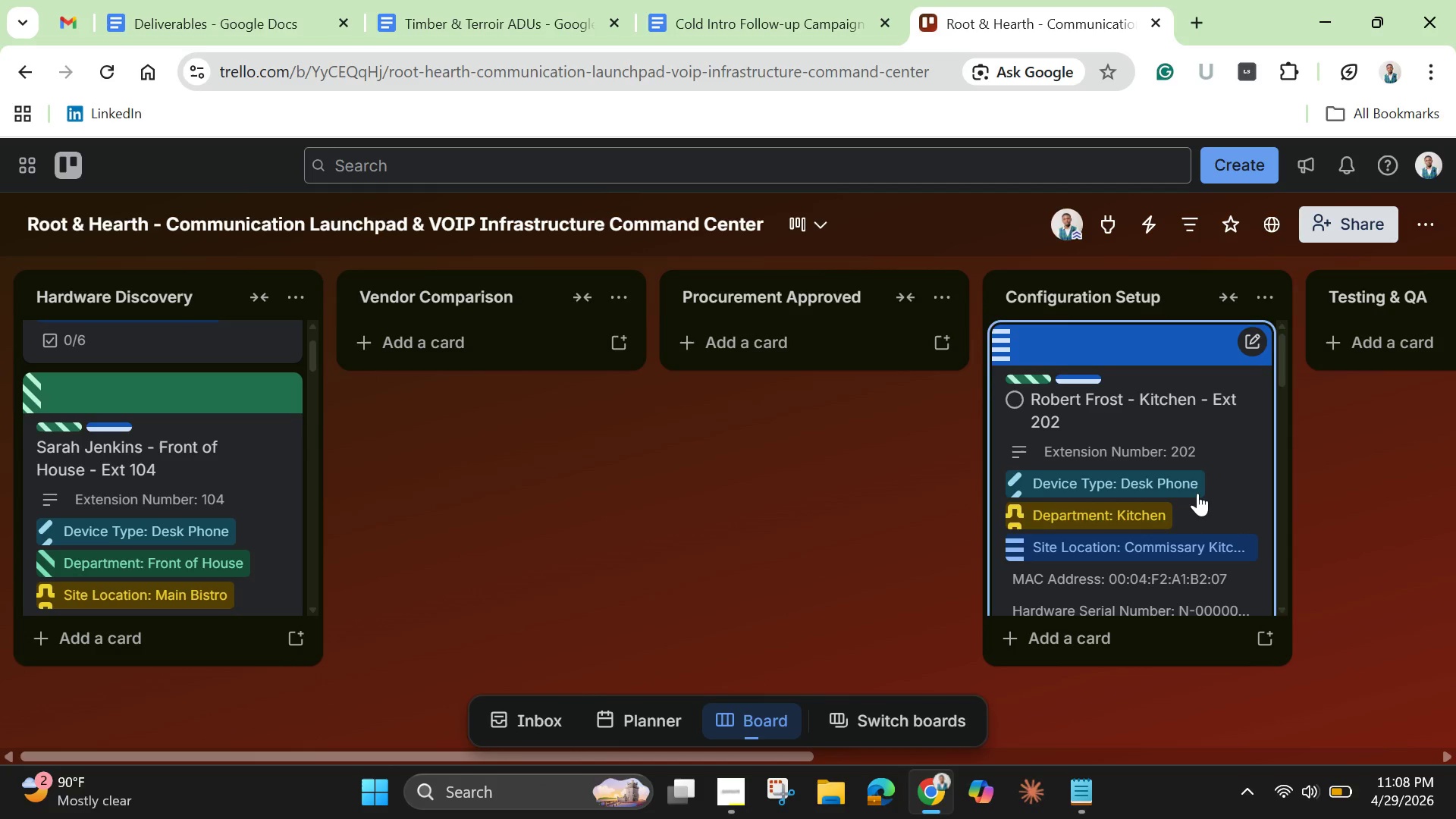 
left_click_drag(start_coordinate=[1197, 493], to_coordinate=[207, 526])
 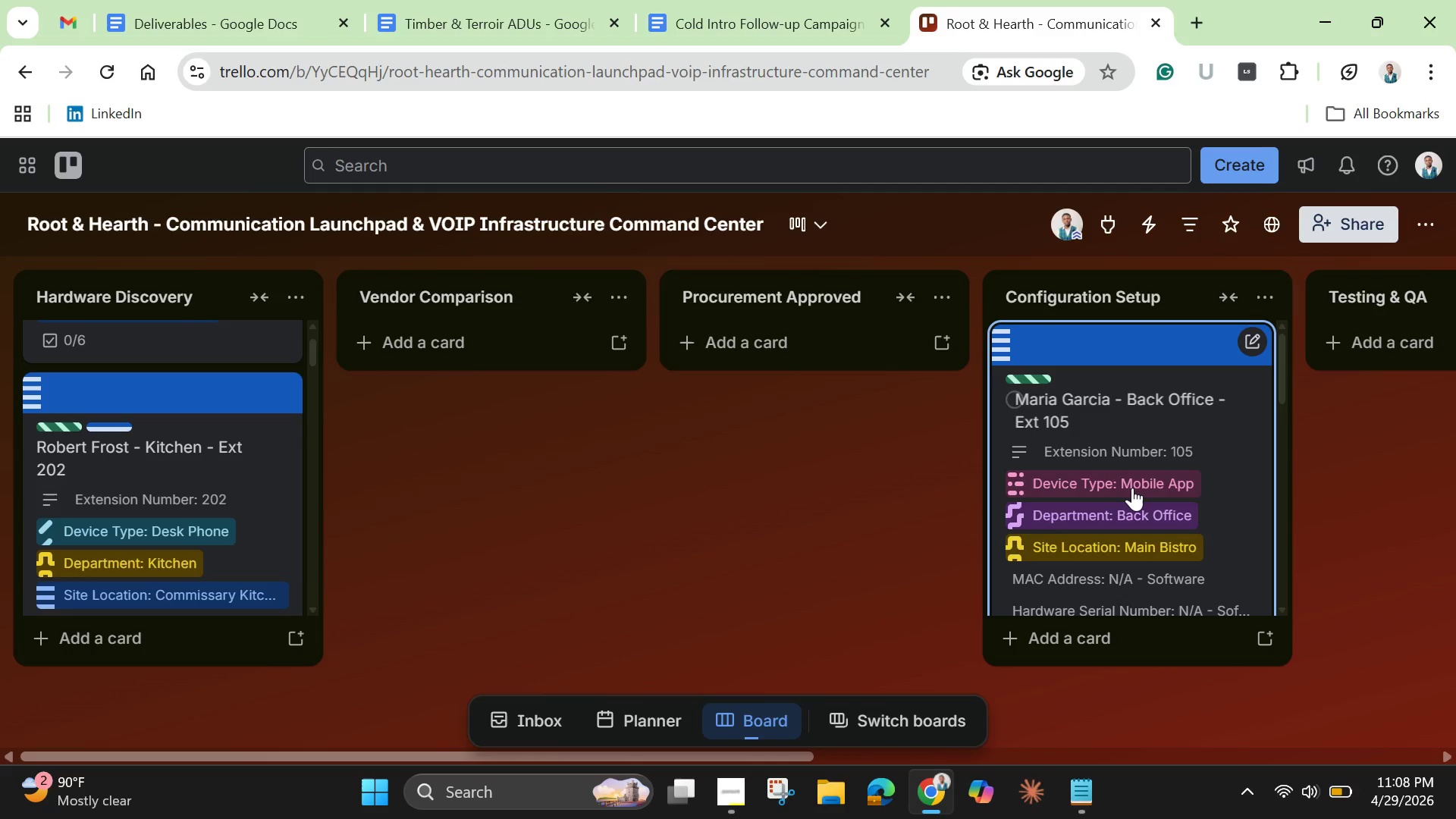 
left_click_drag(start_coordinate=[1134, 489], to_coordinate=[161, 506])
 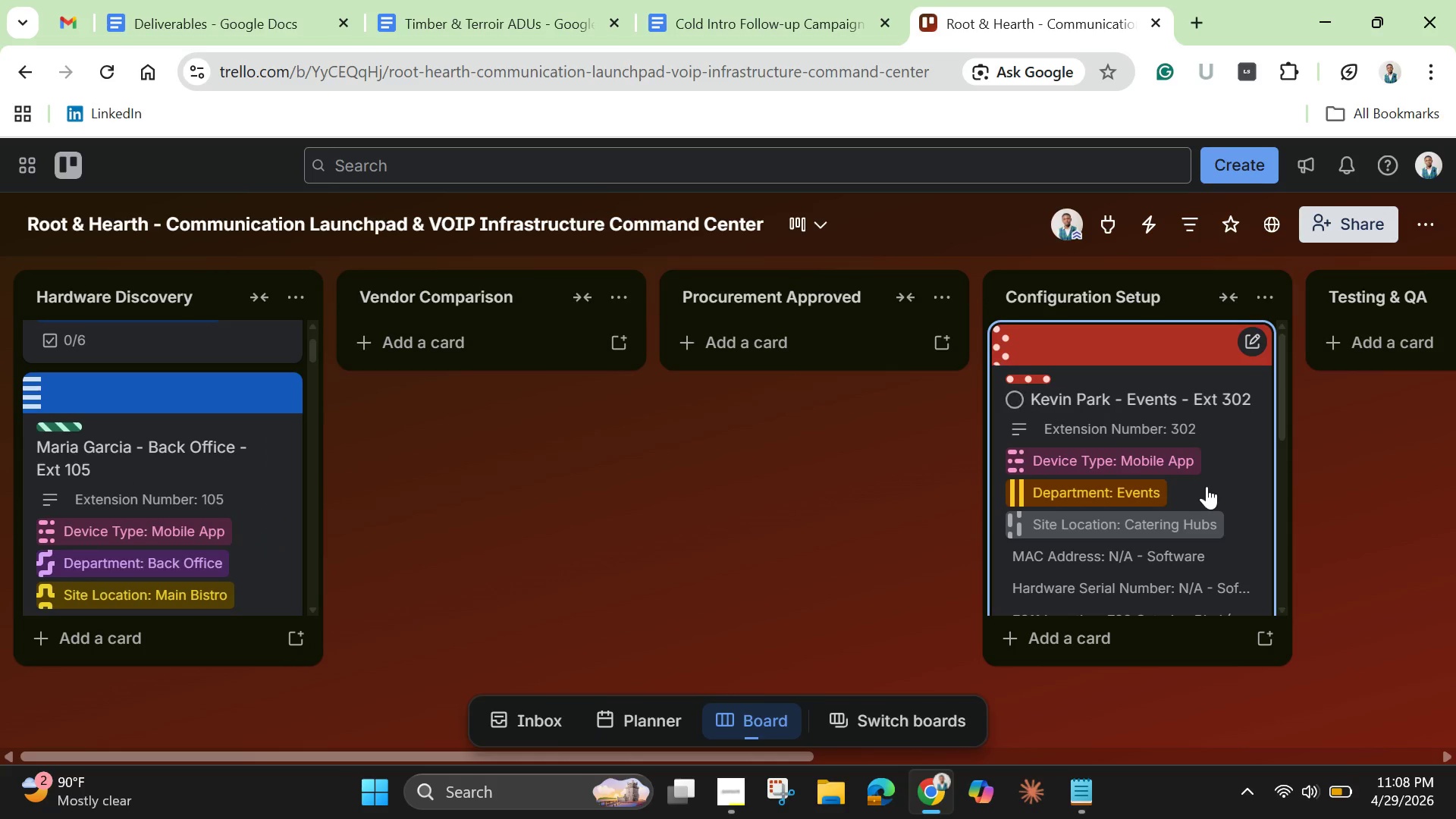 
left_click_drag(start_coordinate=[1207, 486], to_coordinate=[133, 513])
 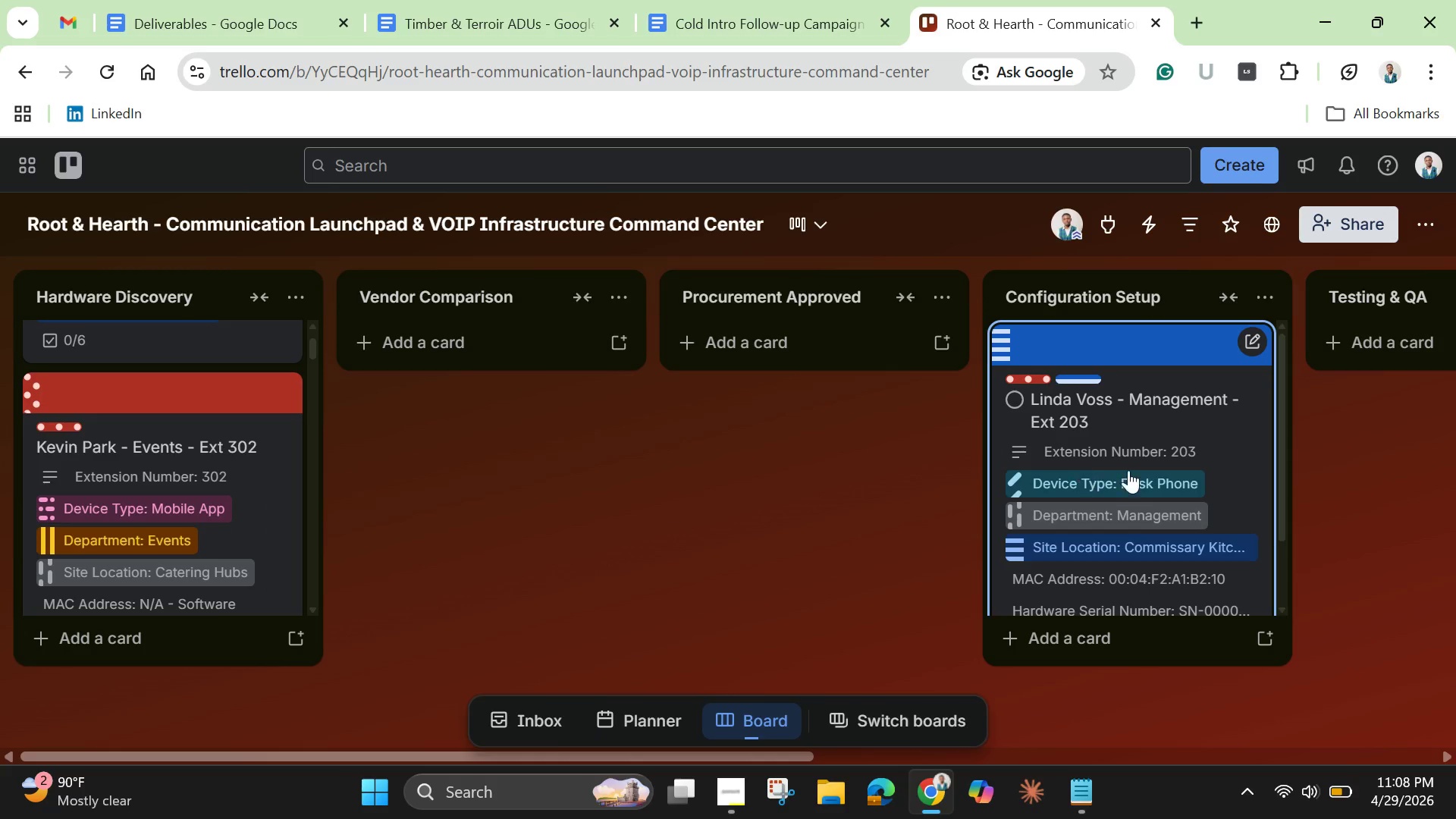 
left_click_drag(start_coordinate=[1151, 475], to_coordinate=[104, 507])
 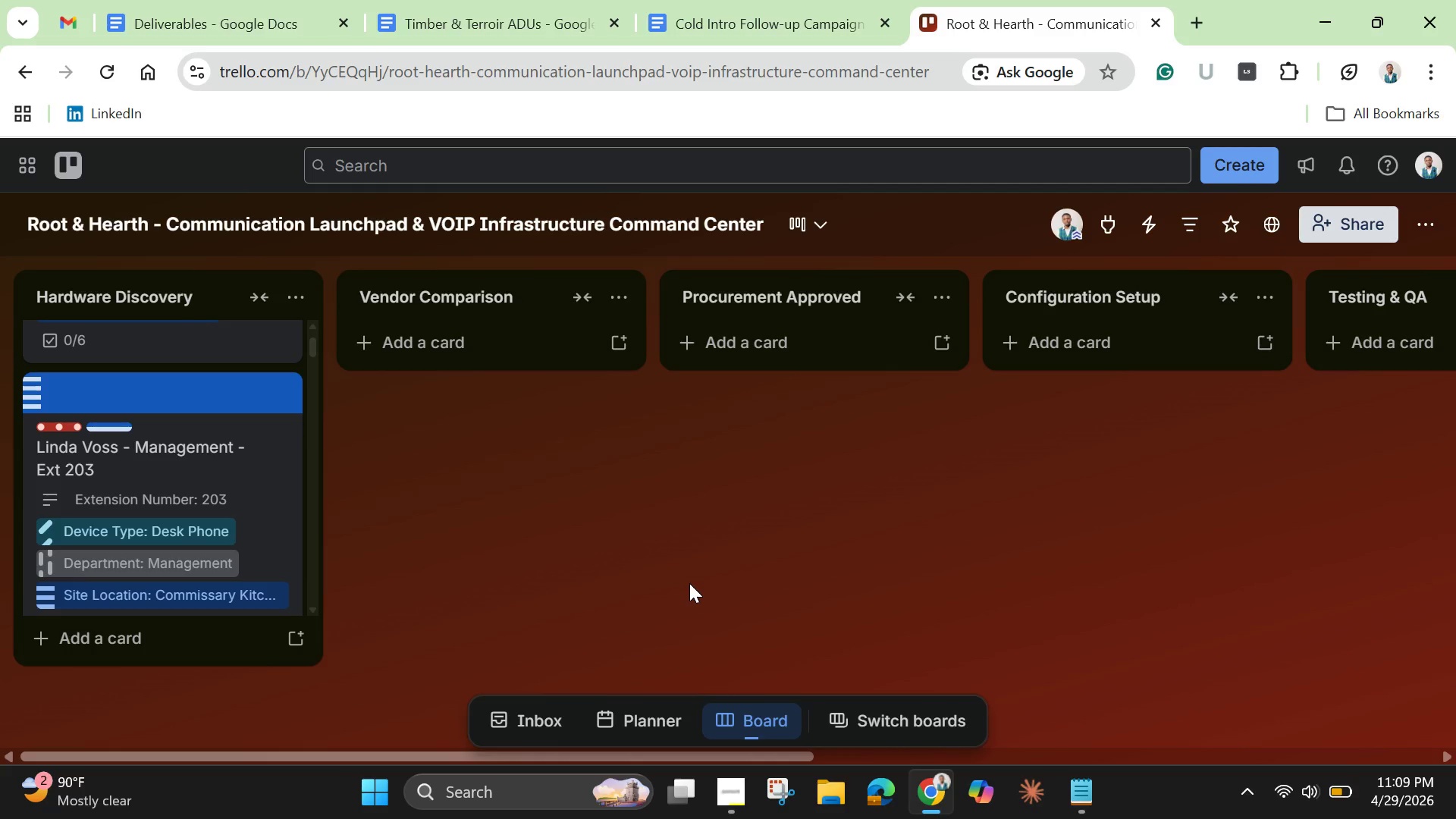 
wait(44.94)
 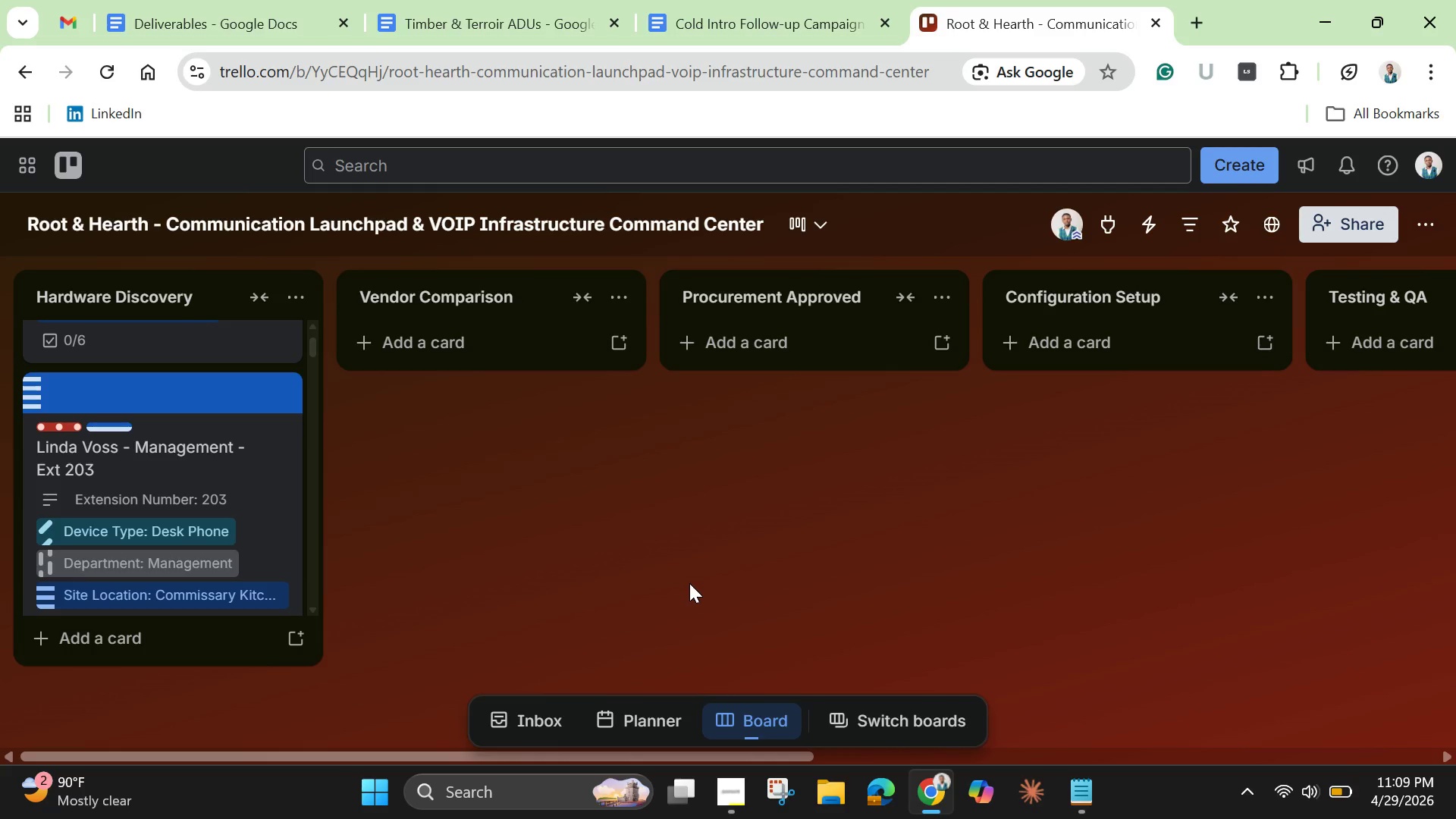 
mouse_move([708, 824])
 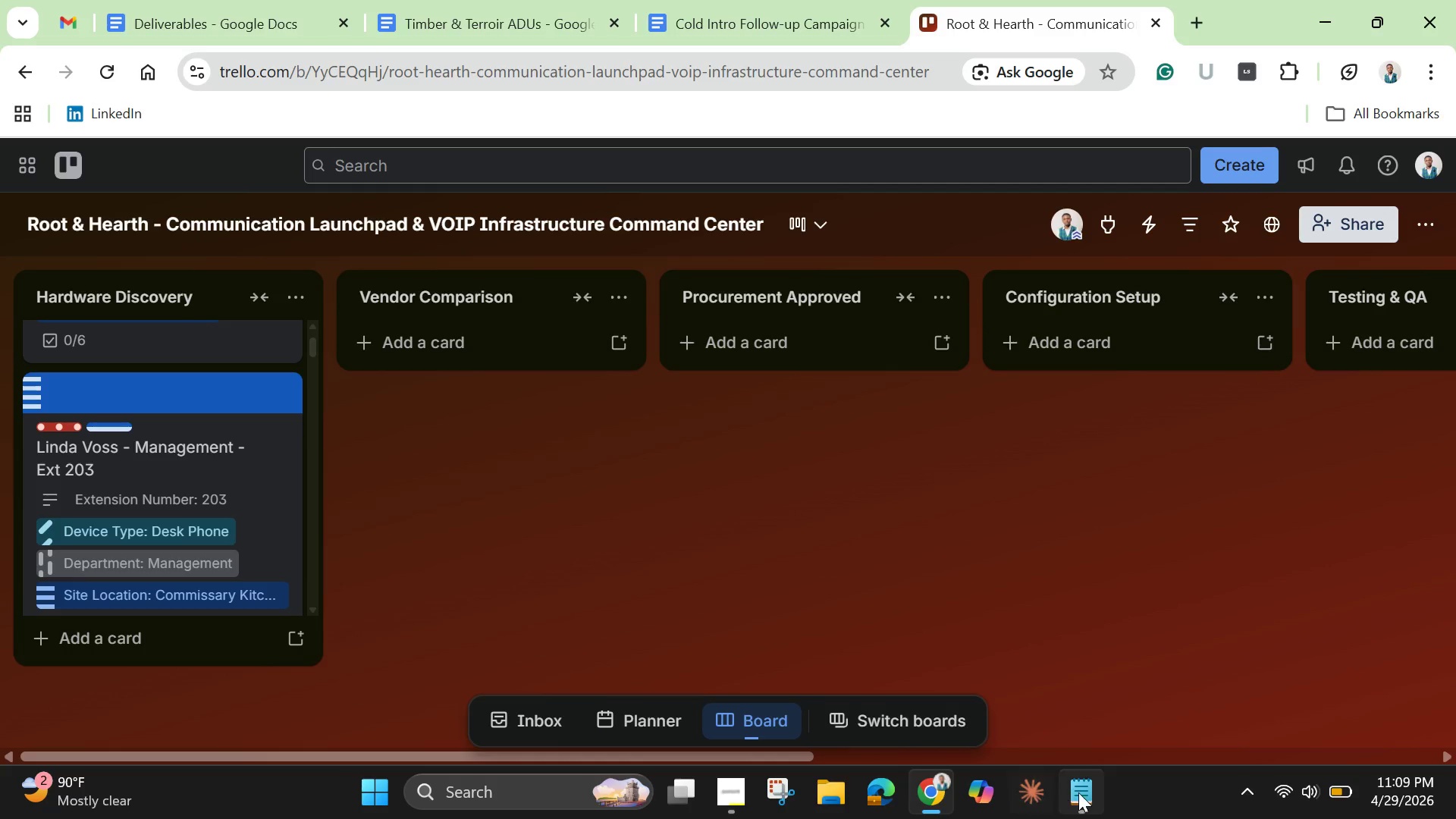 
left_click([1088, 795])
 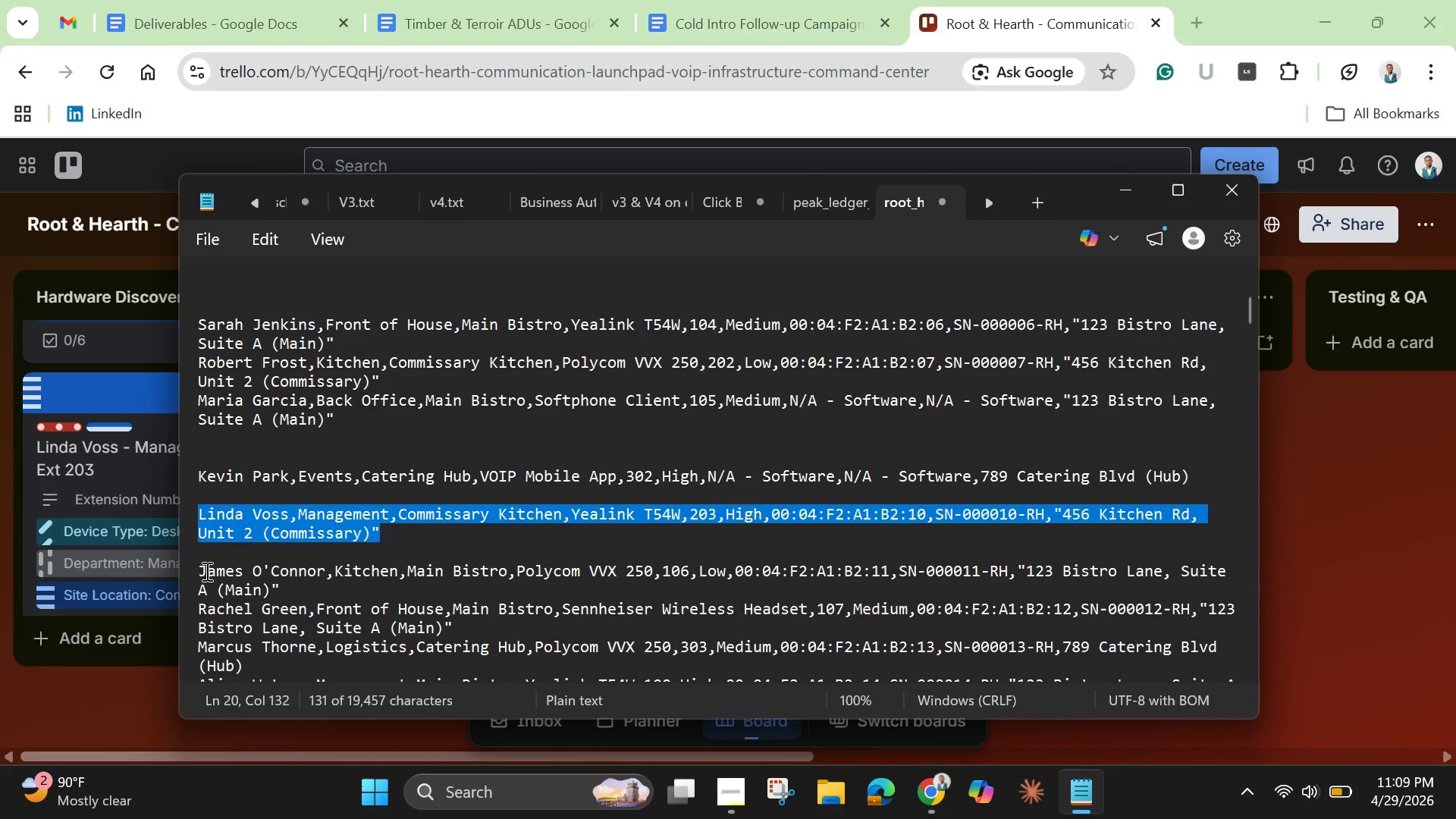 
left_click_drag(start_coordinate=[200, 571], to_coordinate=[285, 595])
 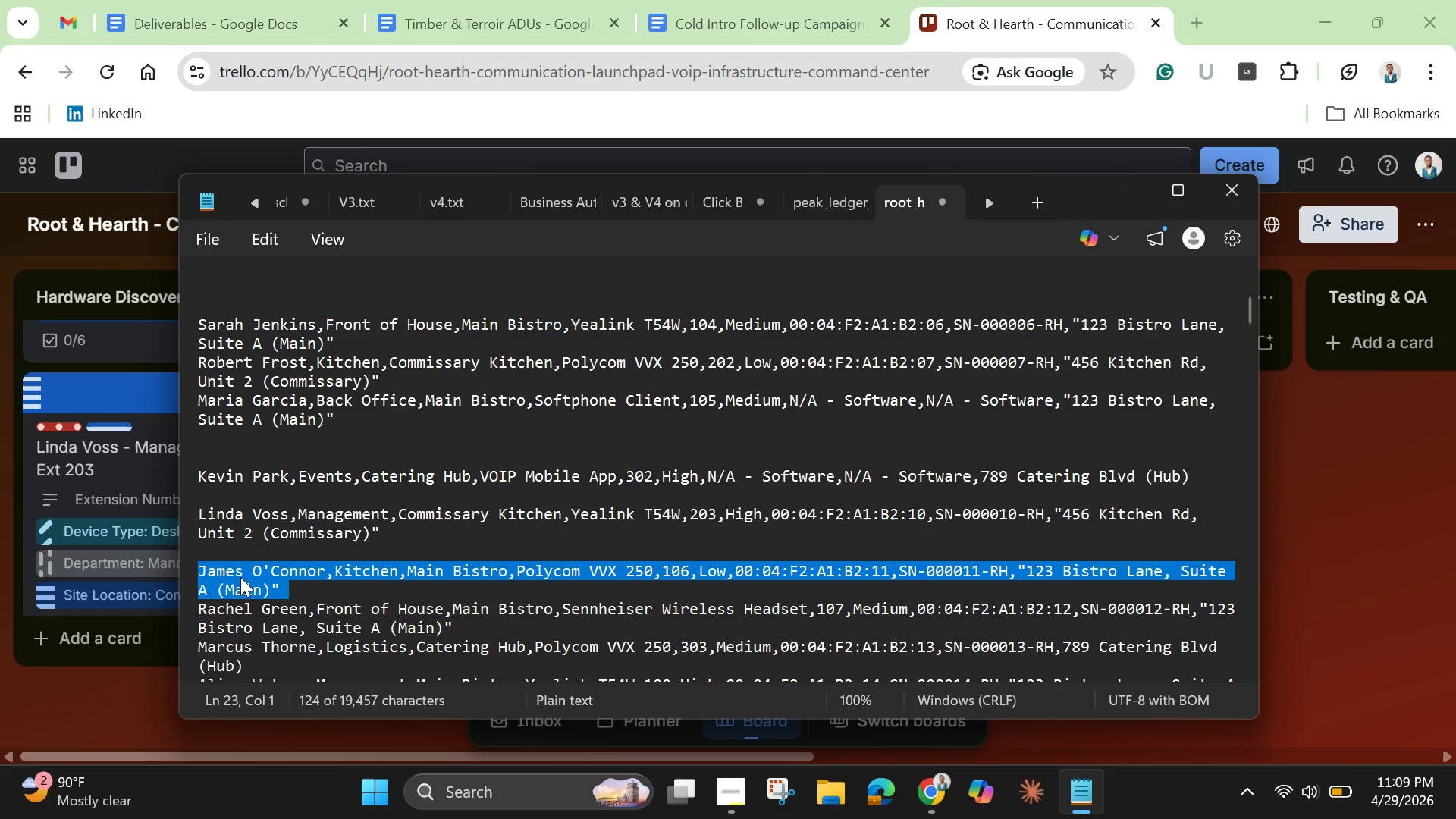 
right_click([240, 577])
 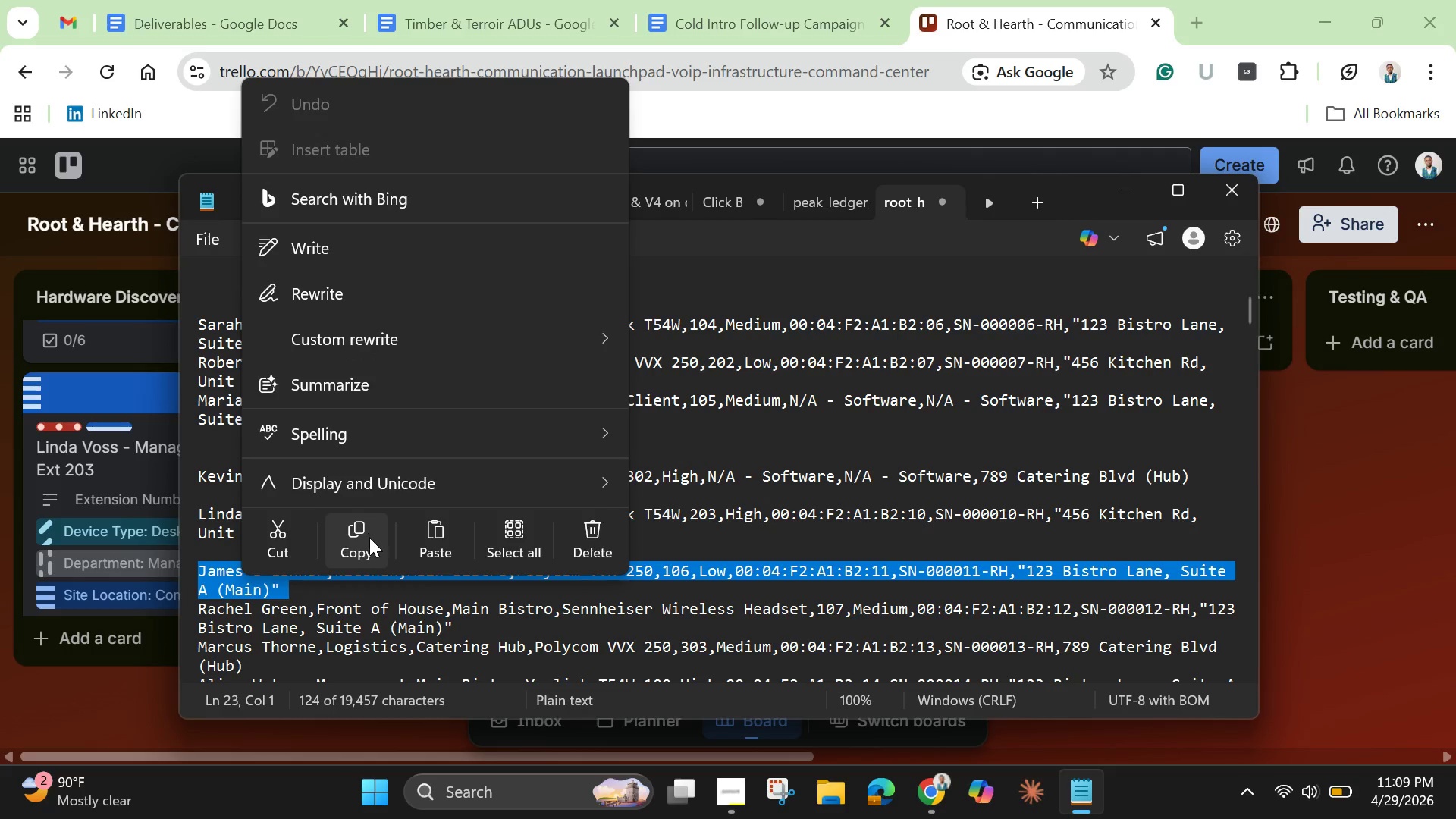 
left_click([359, 541])
 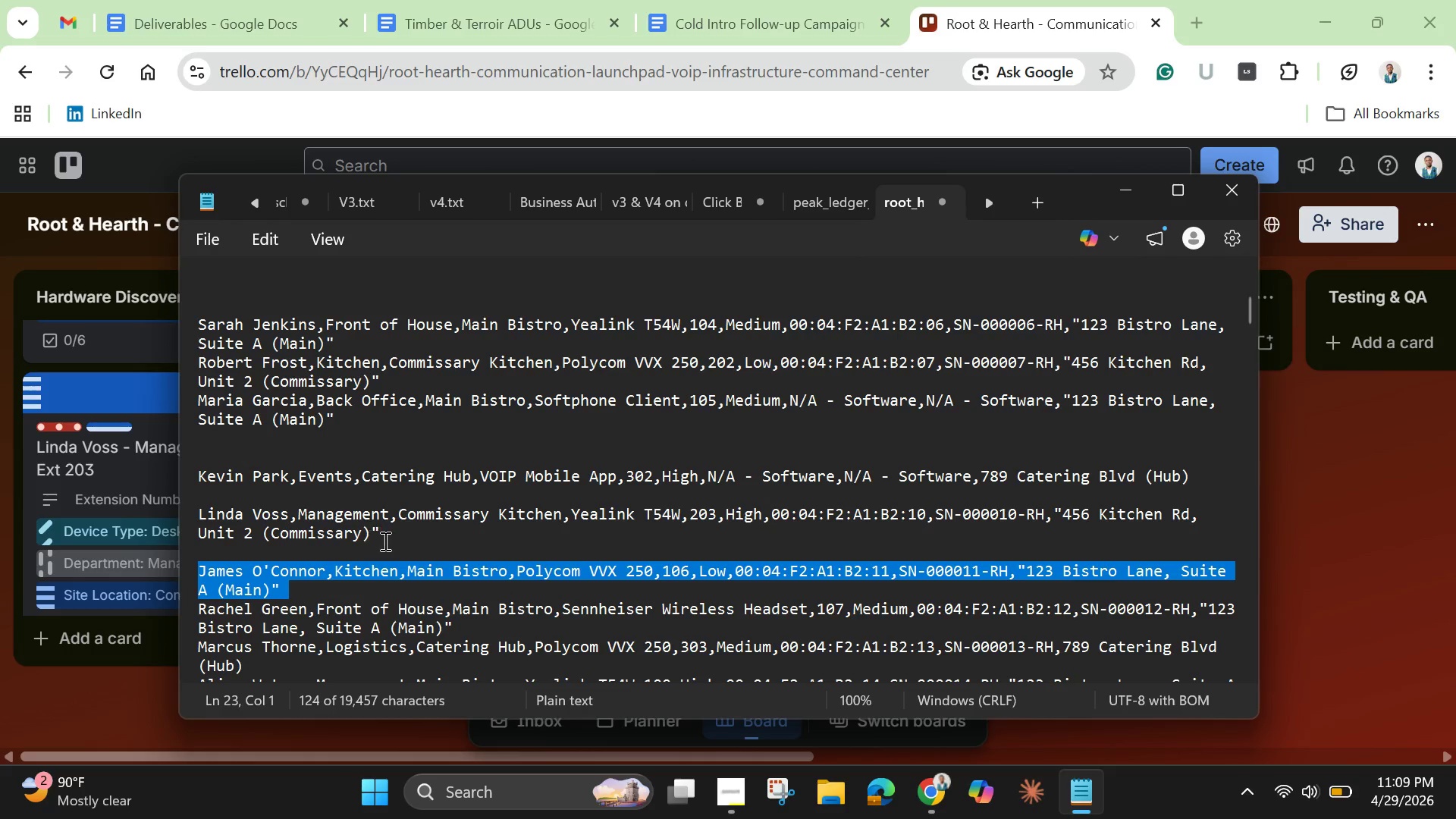 
left_click([385, 541])
 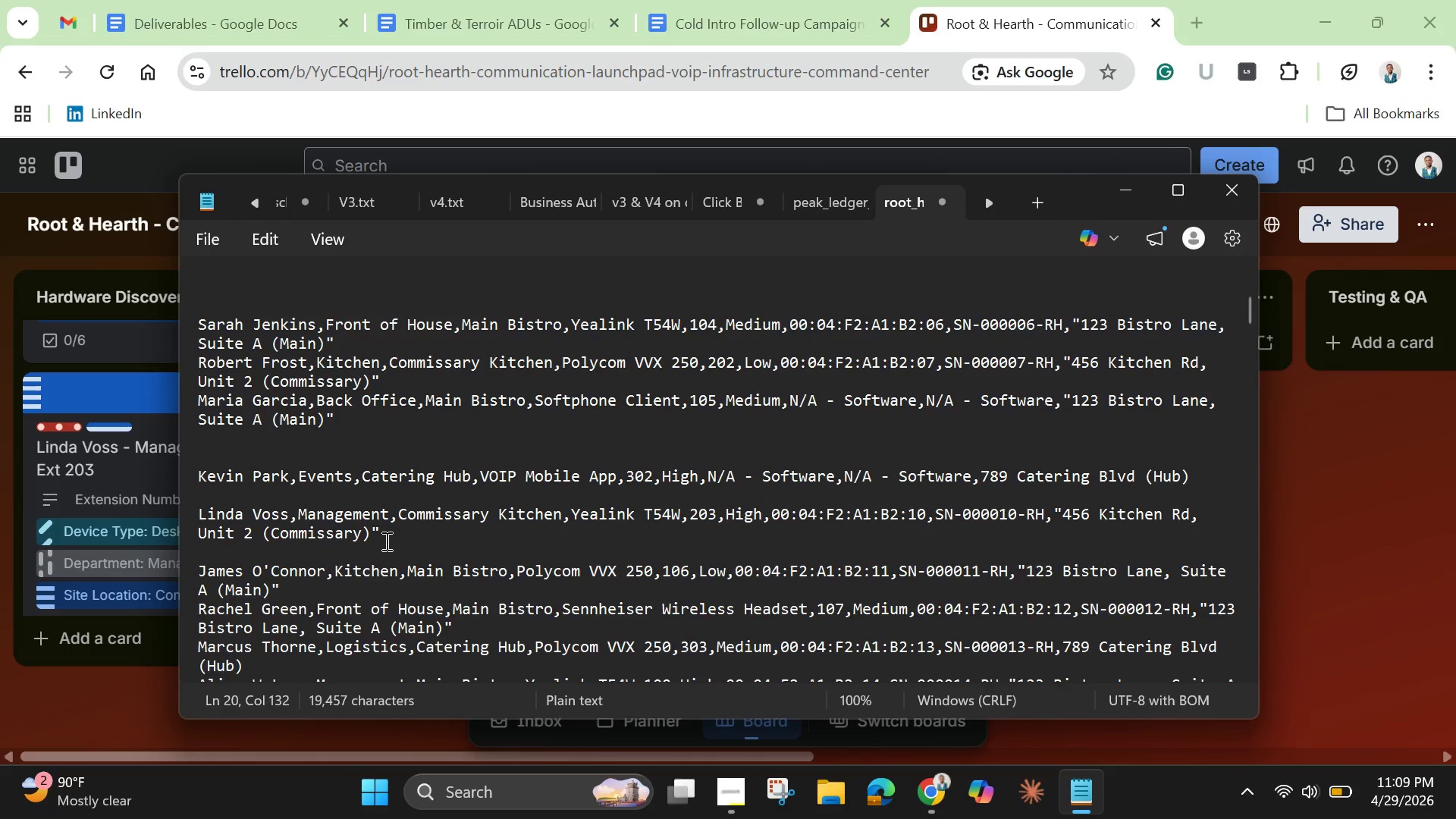 
key(Enter)
 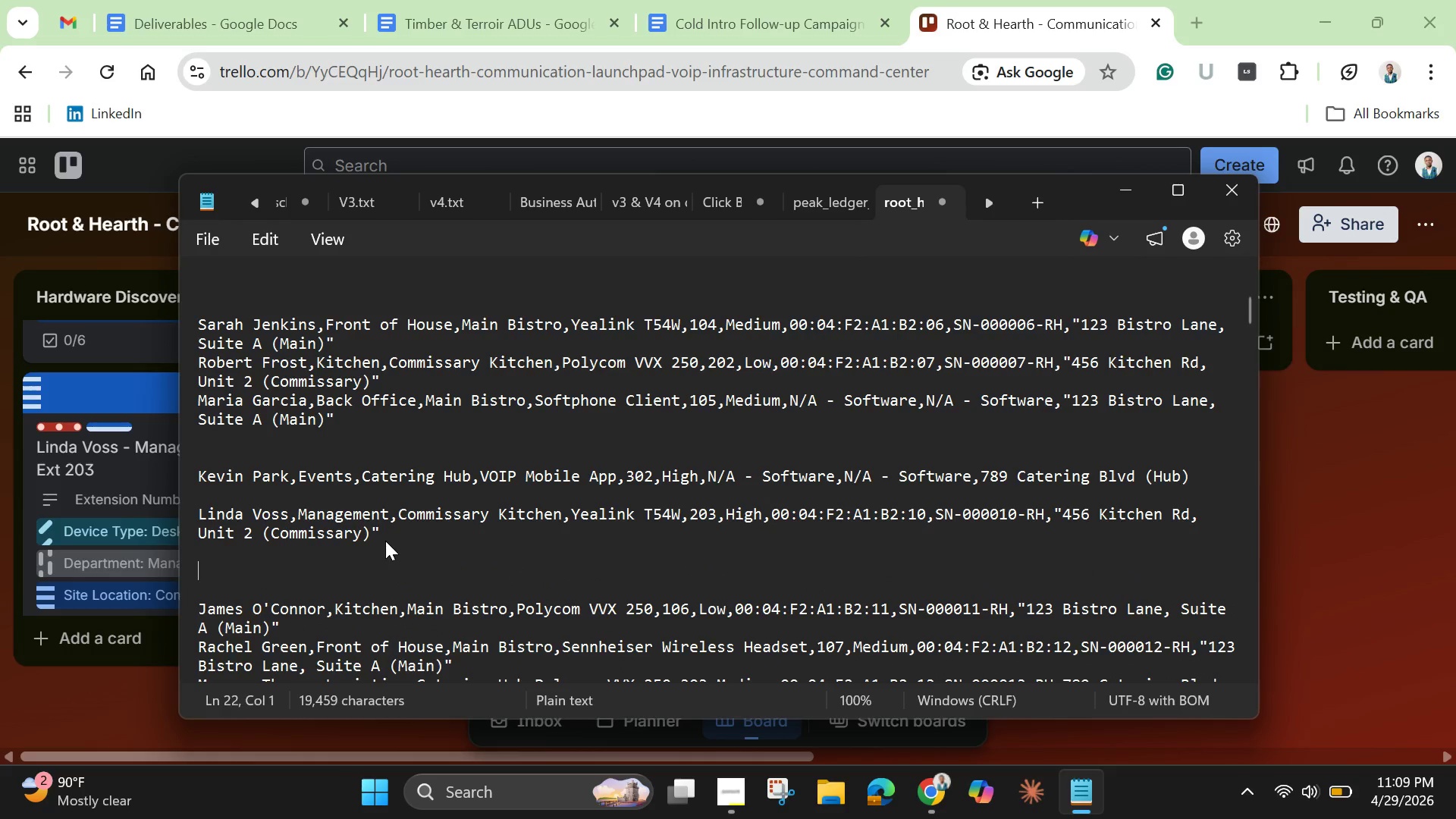 
key(Enter)
 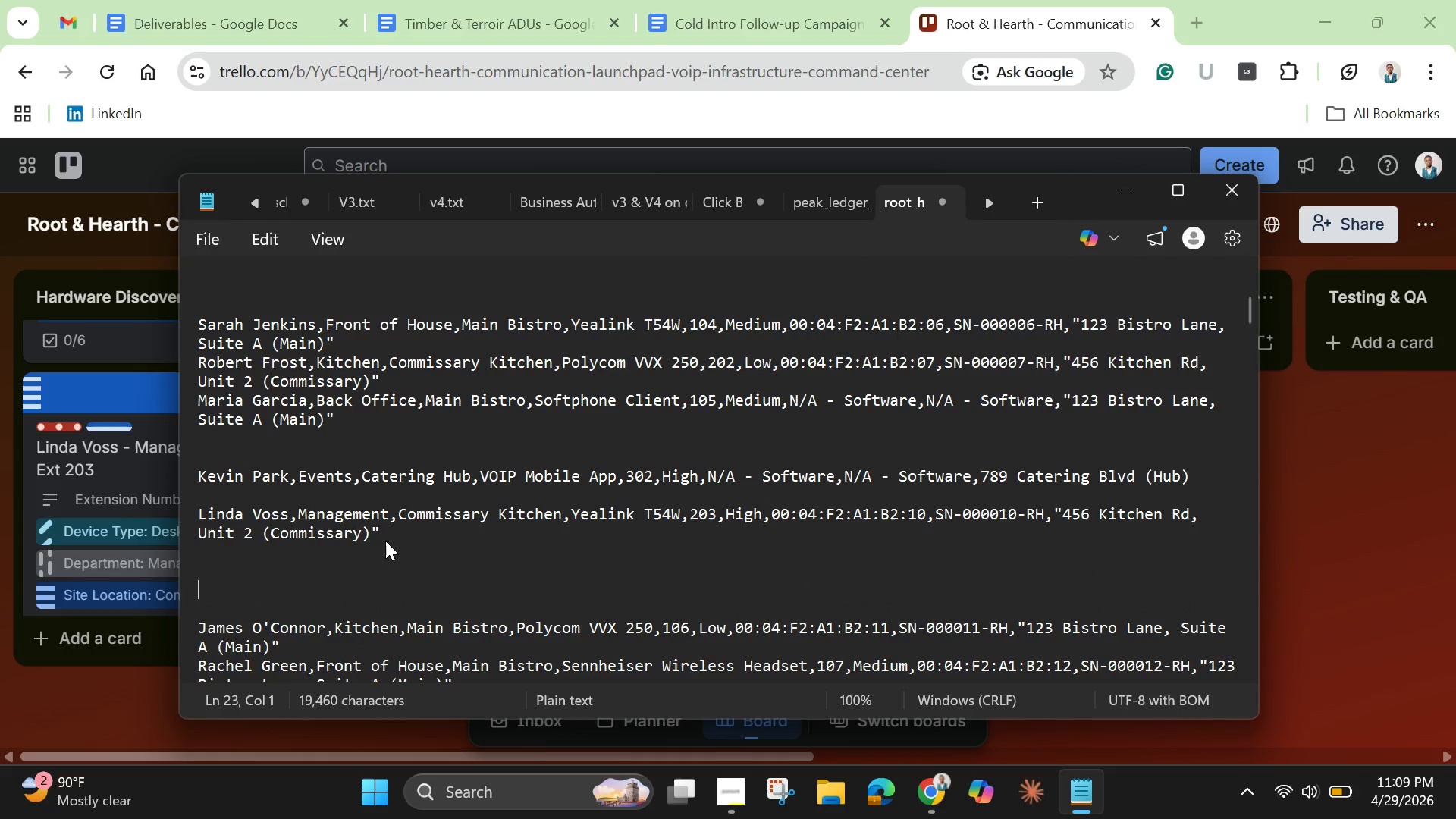 
key(Enter)
 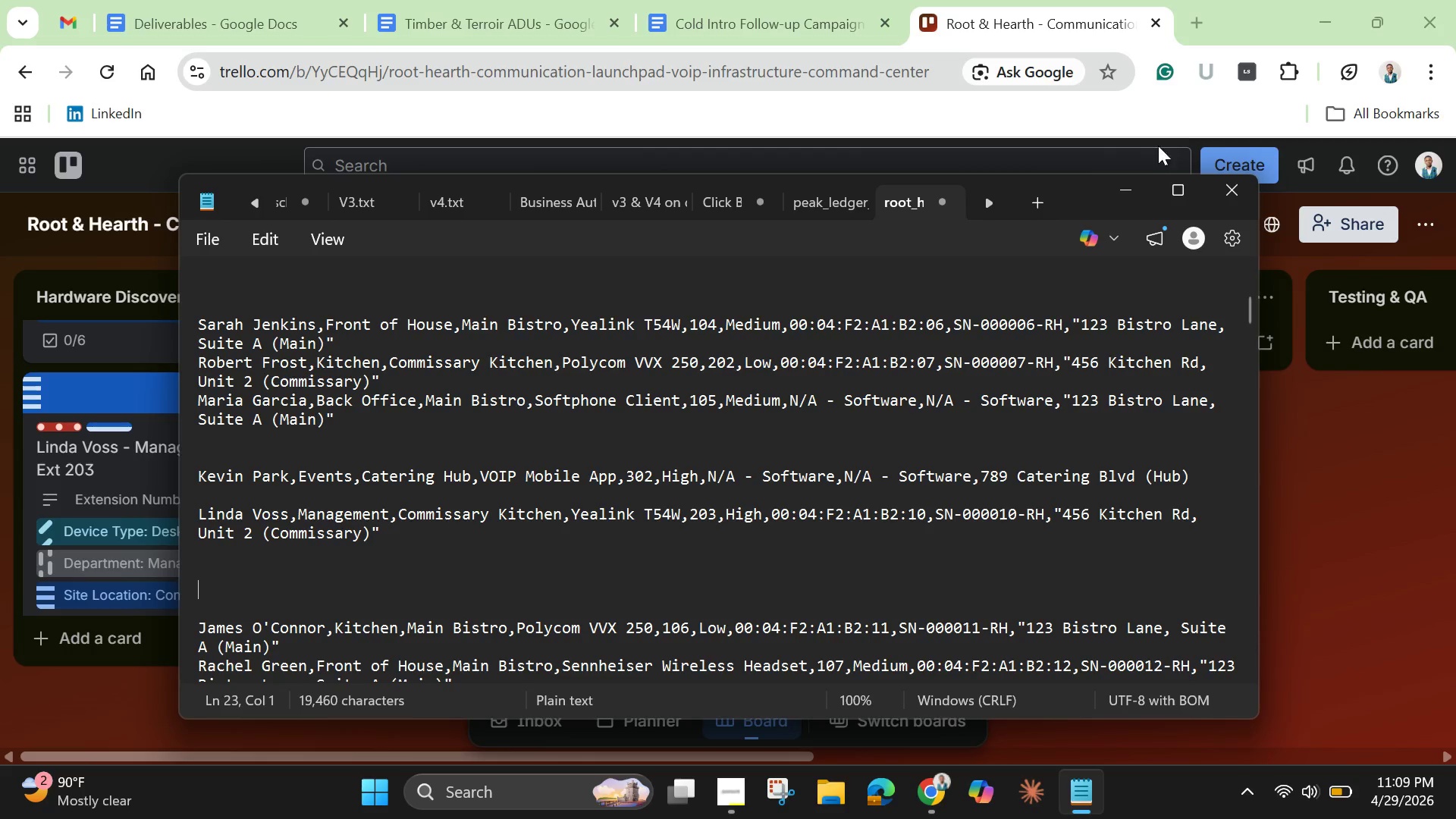 
left_click([1136, 190])
 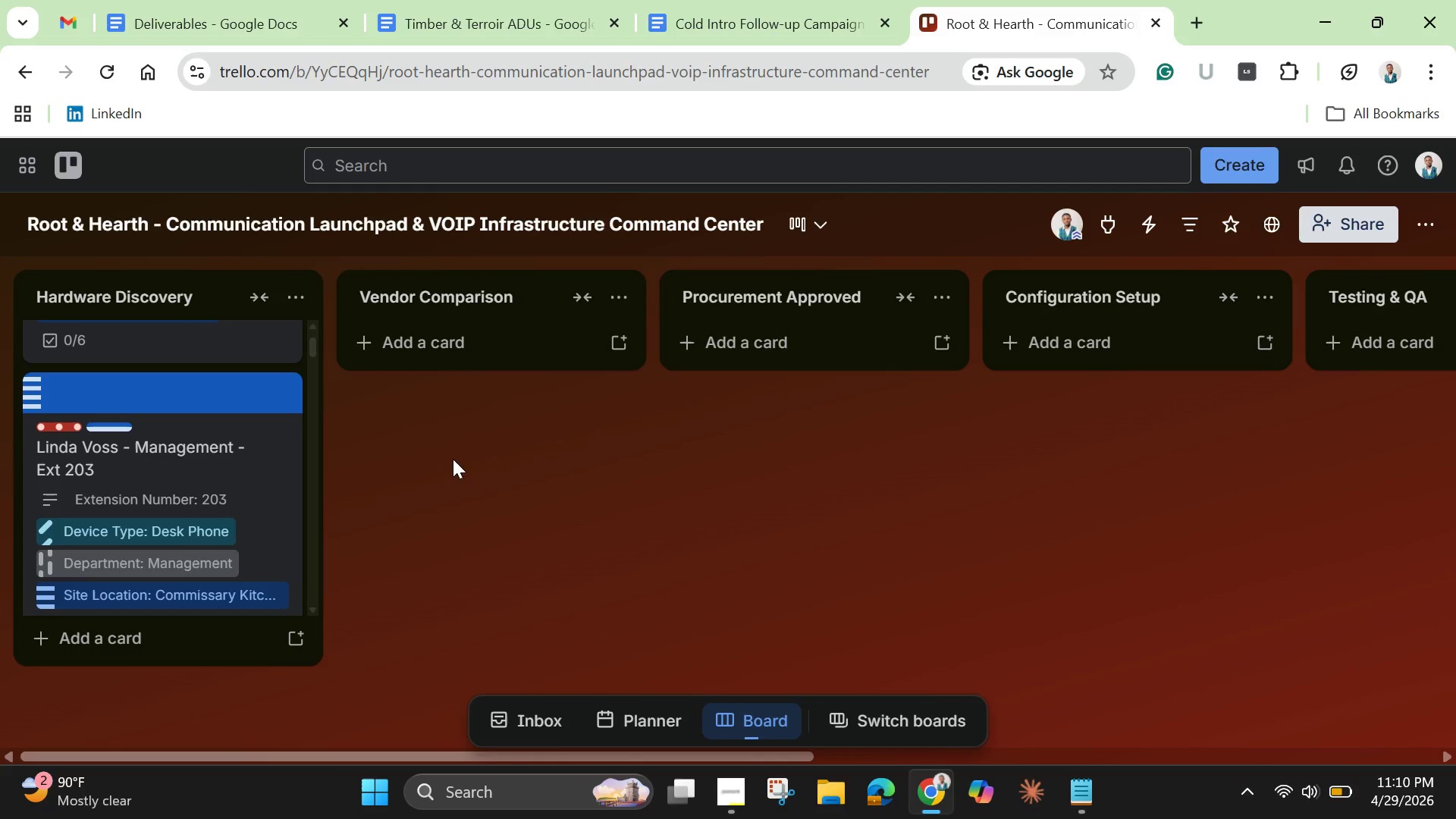 
wait(49.99)
 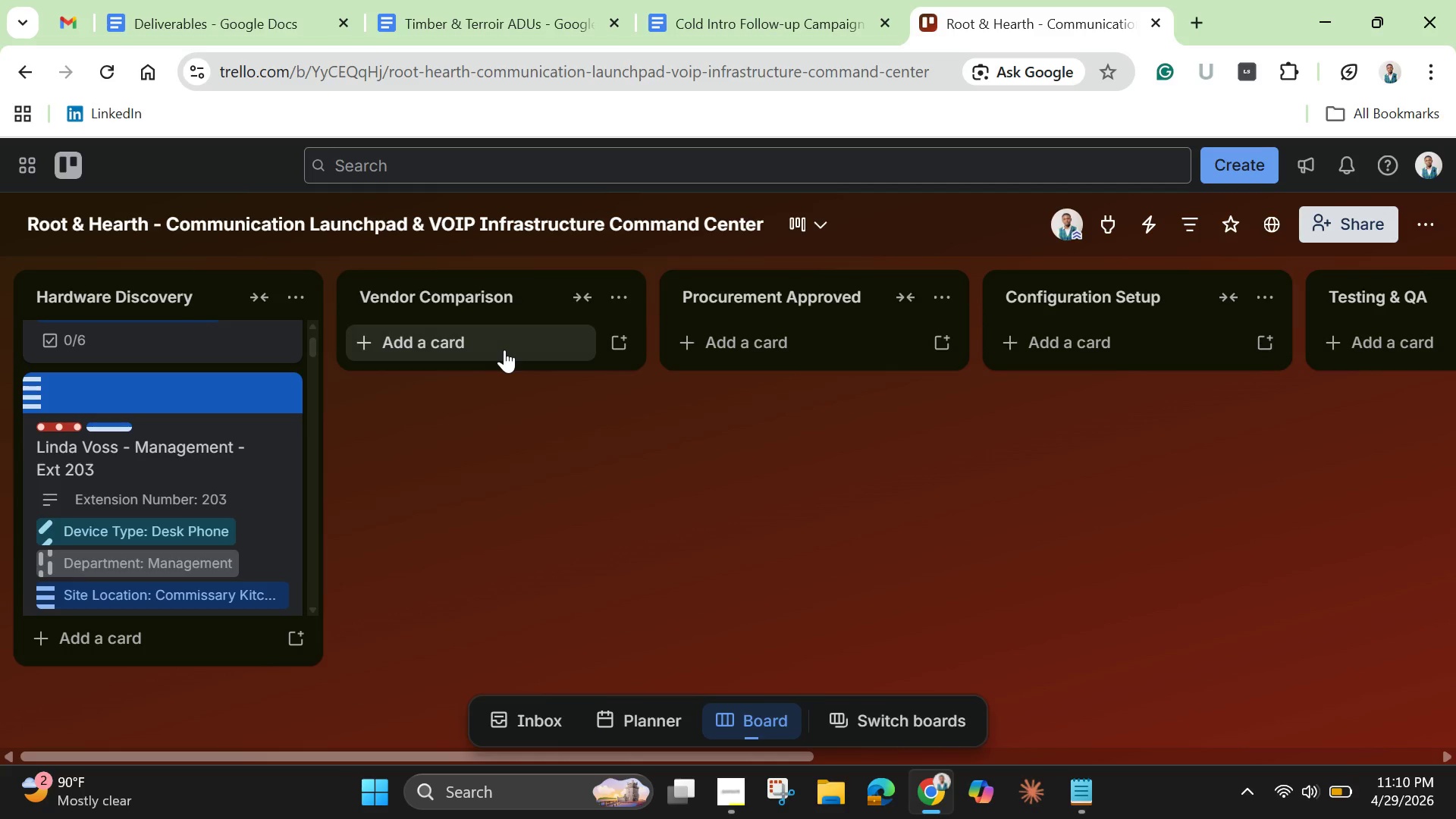 
key(Control+V)
 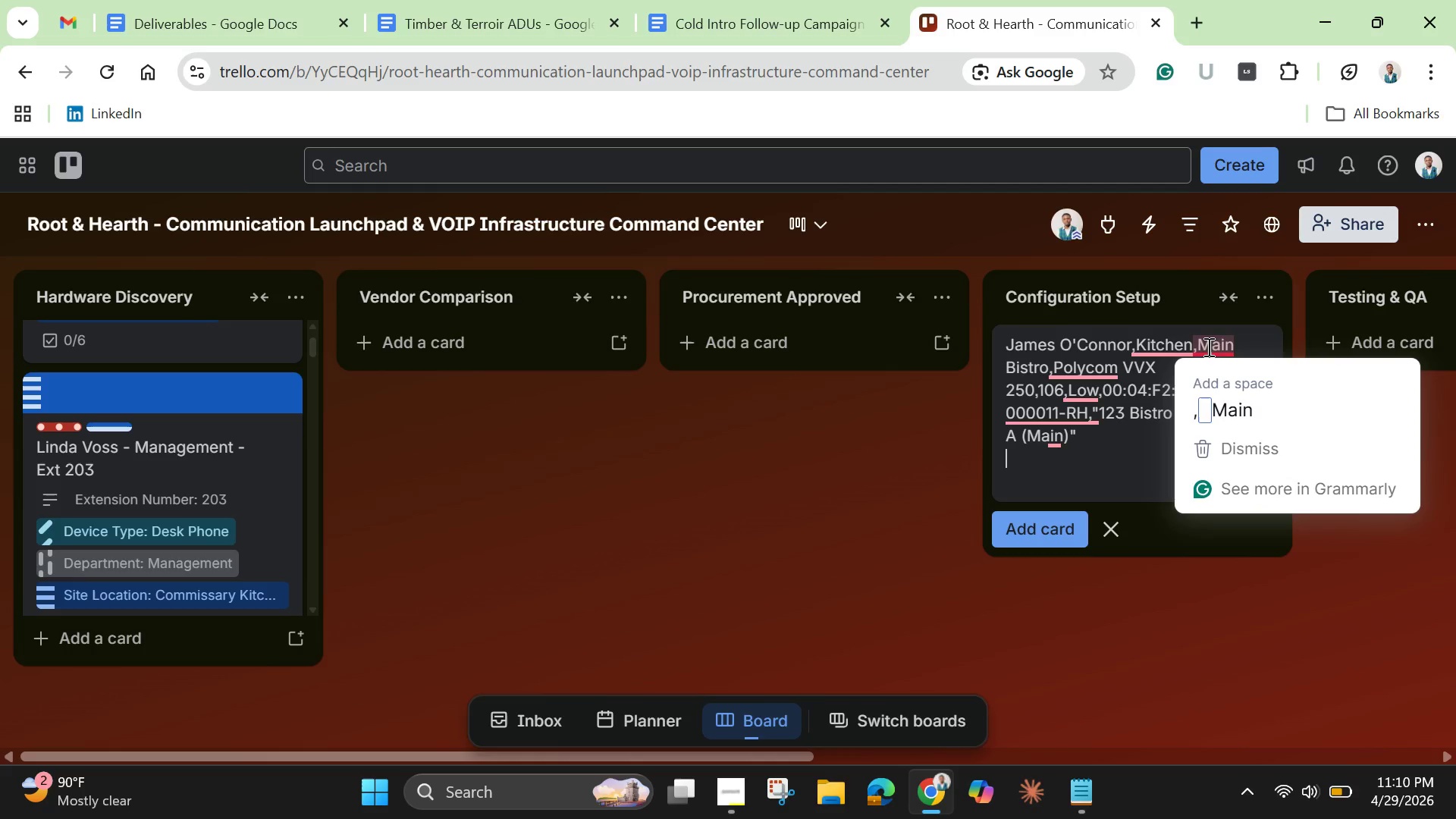 
left_click_drag(start_coordinate=[1197, 349], to_coordinate=[1230, 473])
 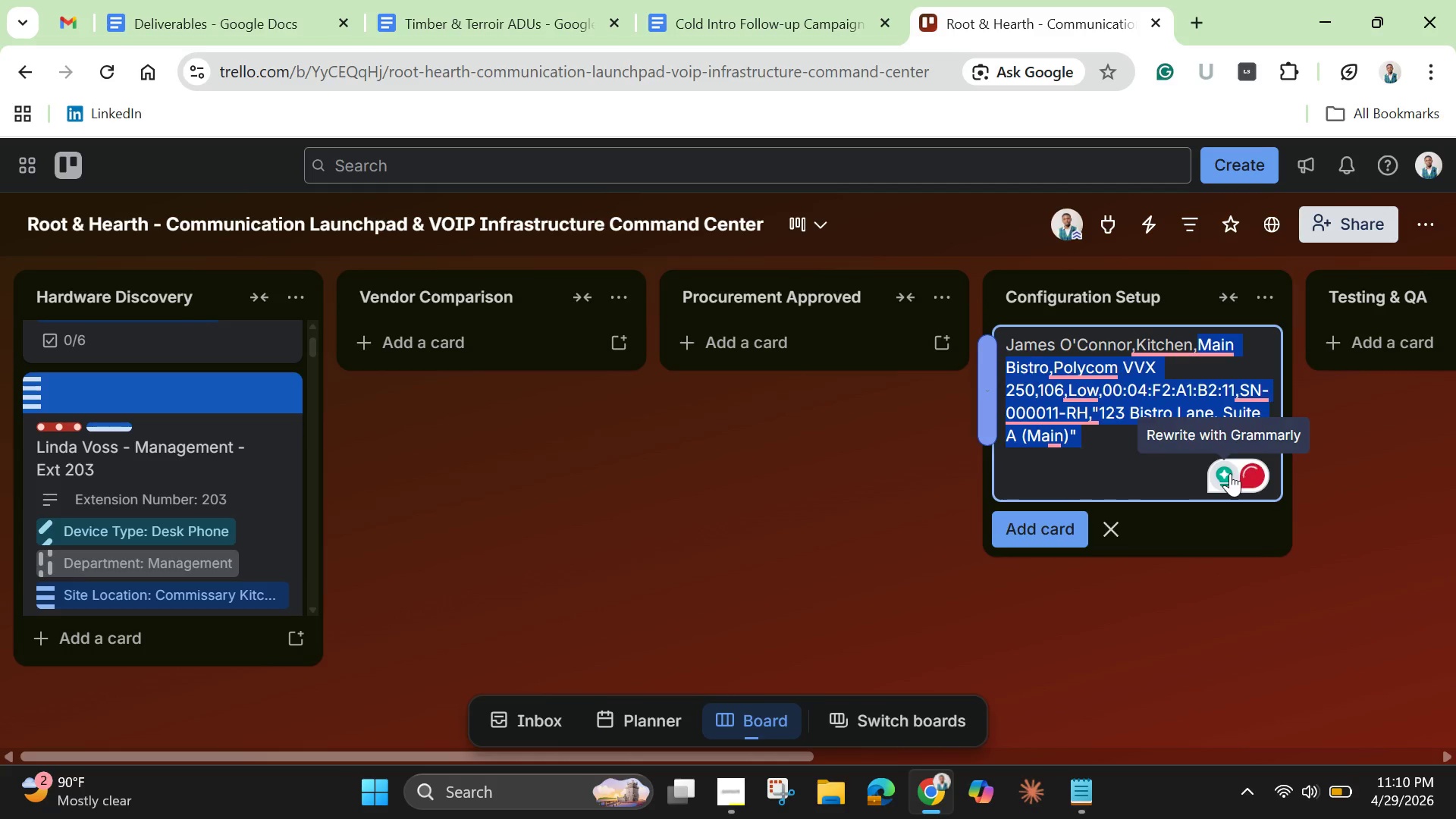 
key(Backspace)
key(Backspace)
type( - Ext)
 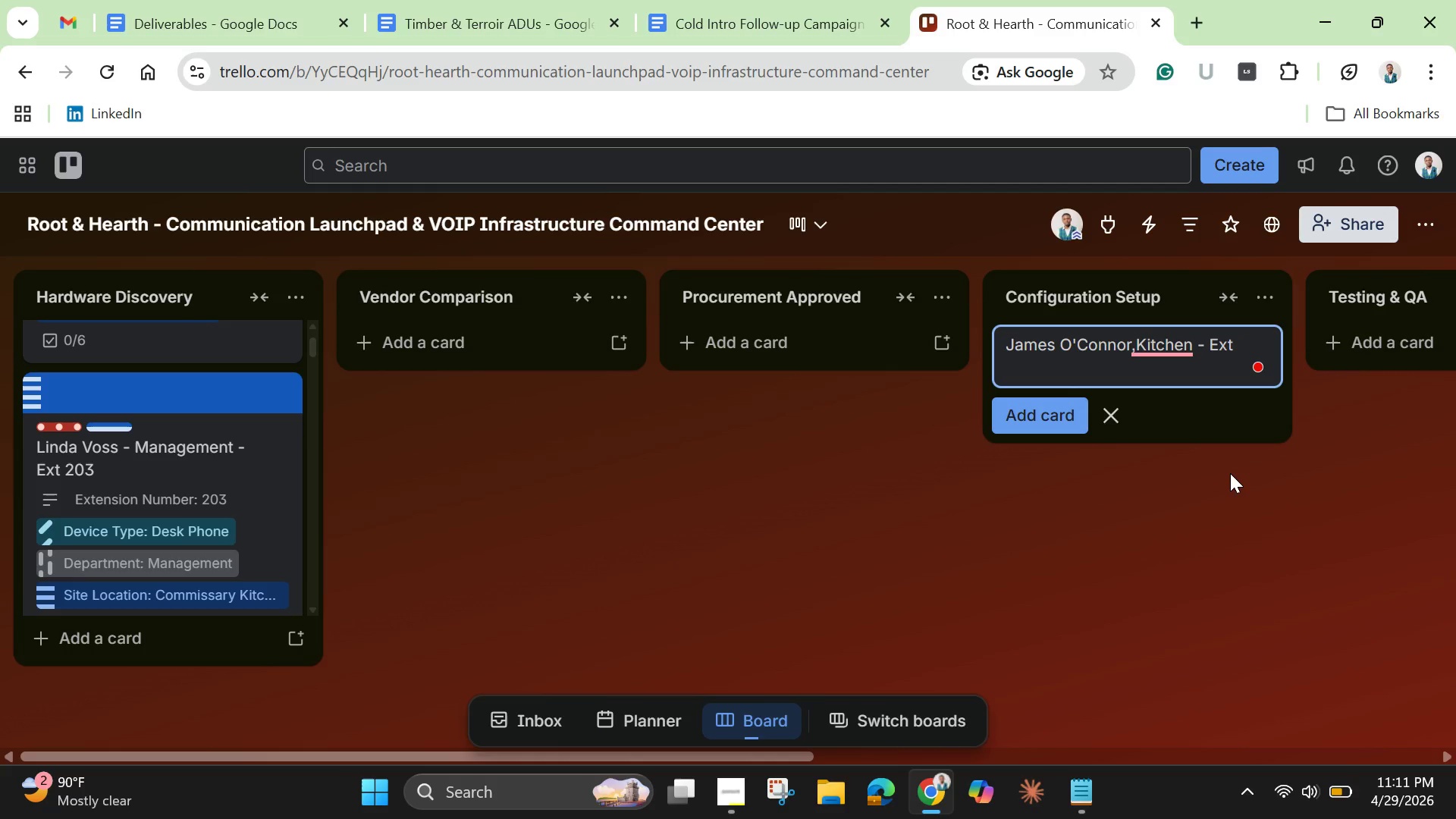 
type( 106)
 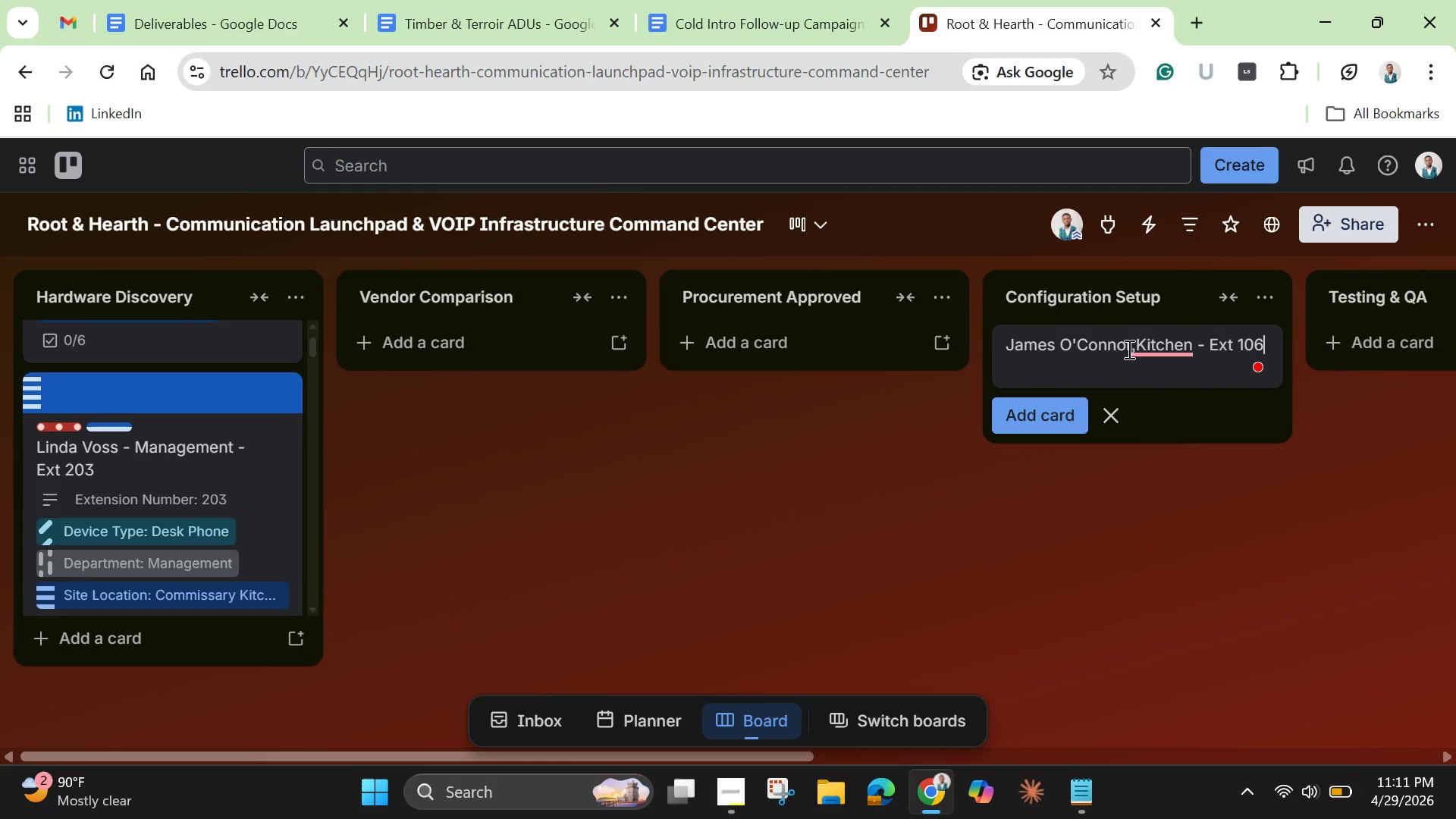 
left_click([1136, 349])
 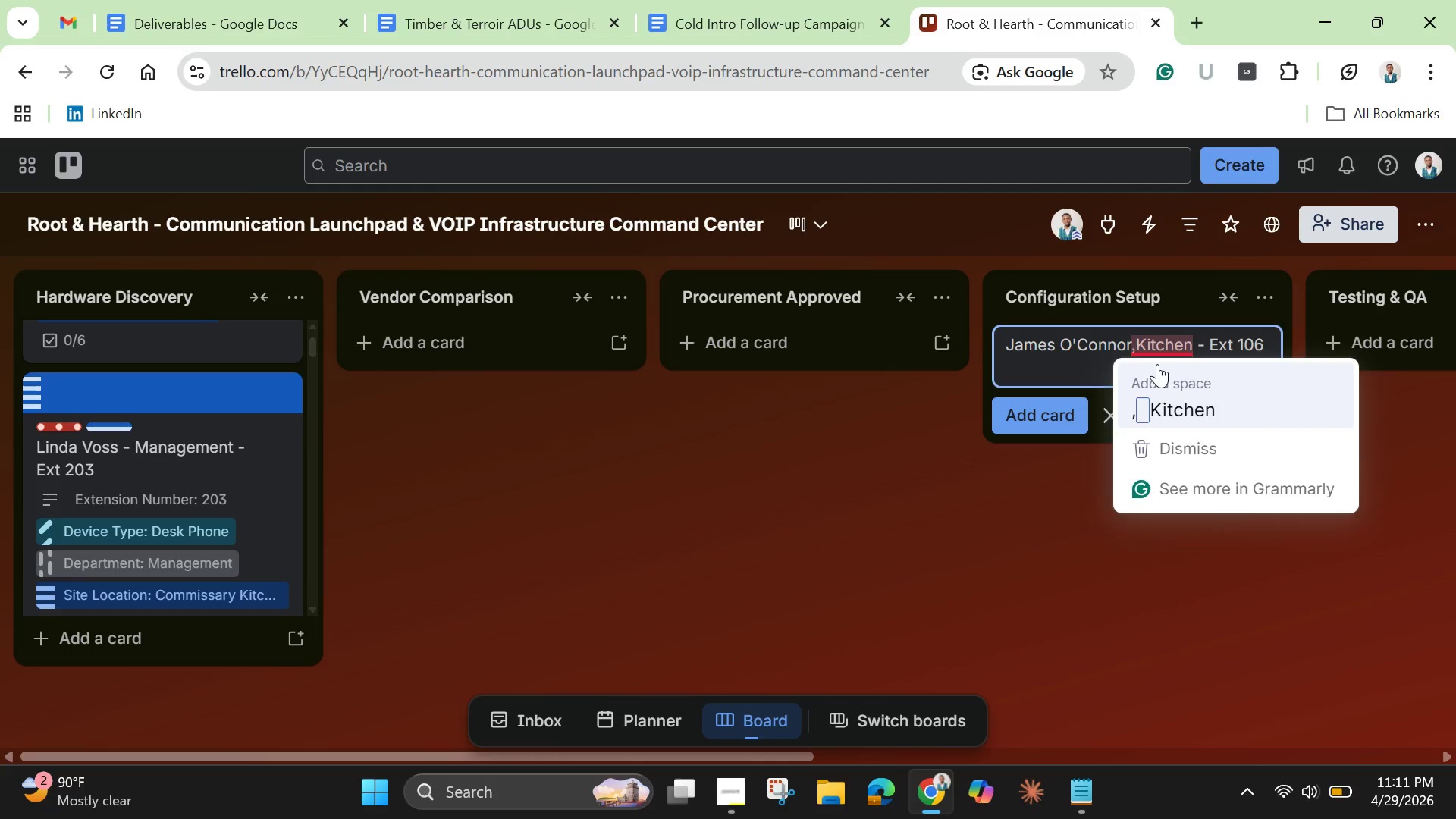 
key(Backspace)
 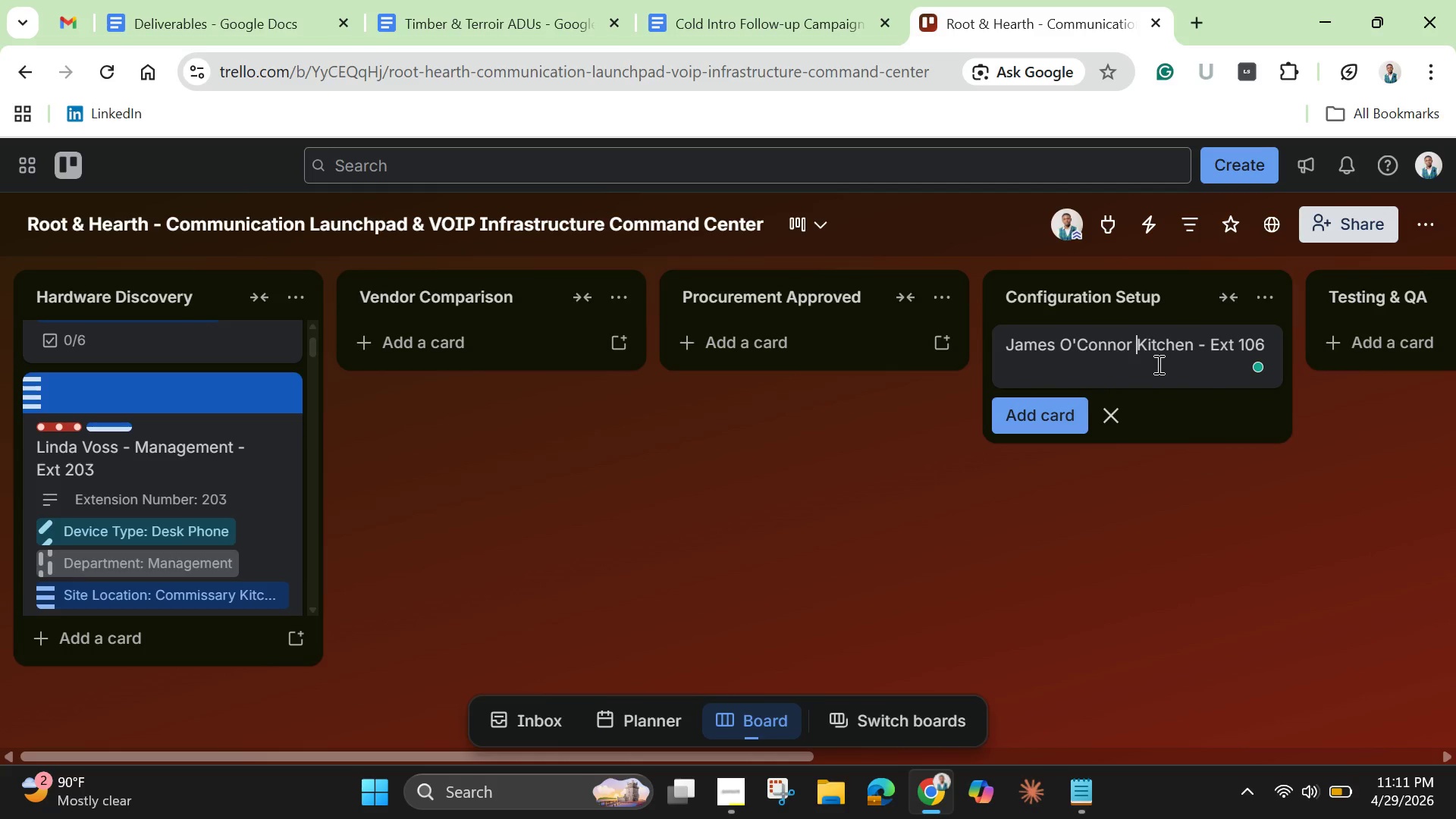 
hold_key(key=Space, duration=0.42)
 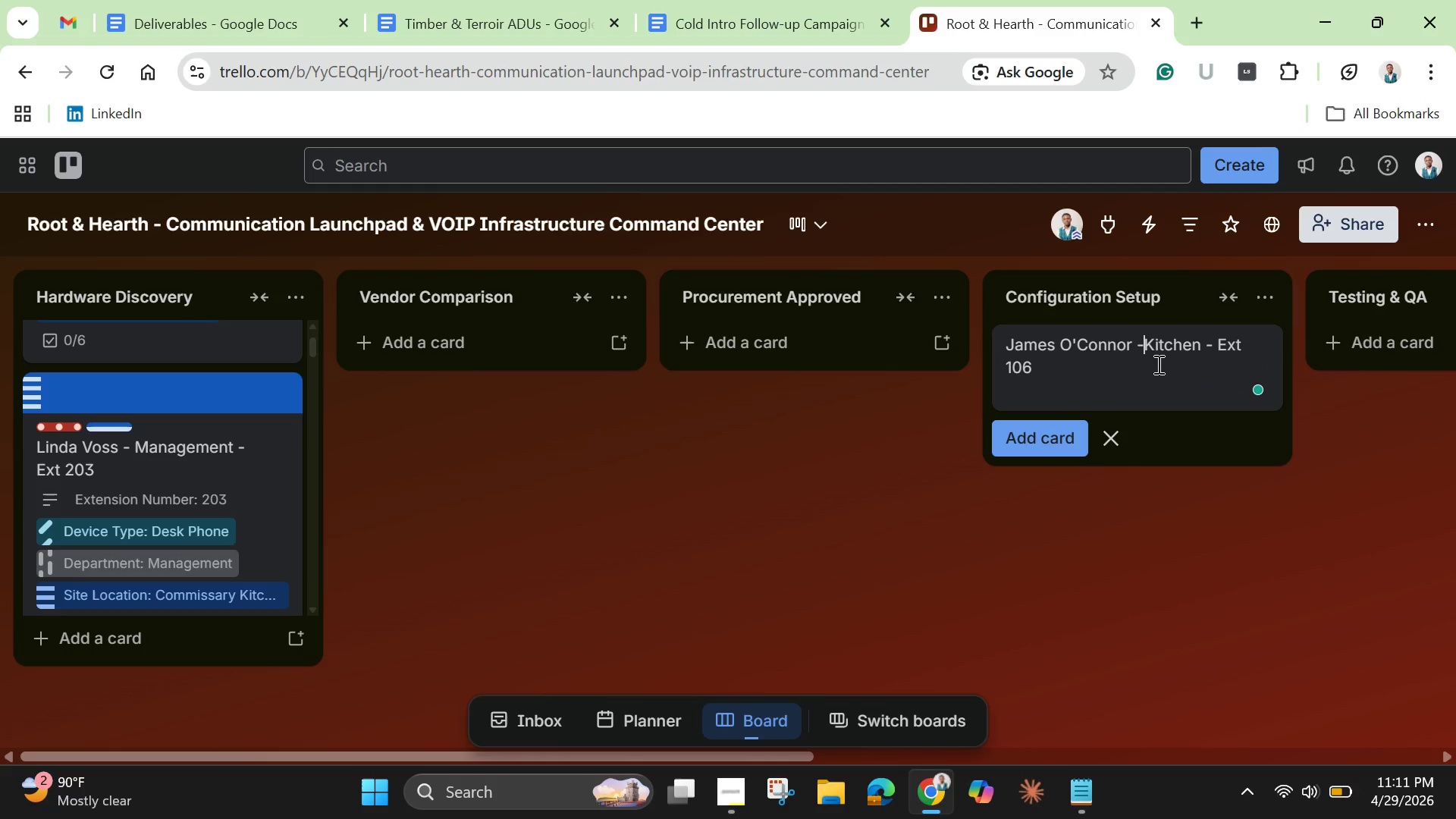 
key(Minus)
 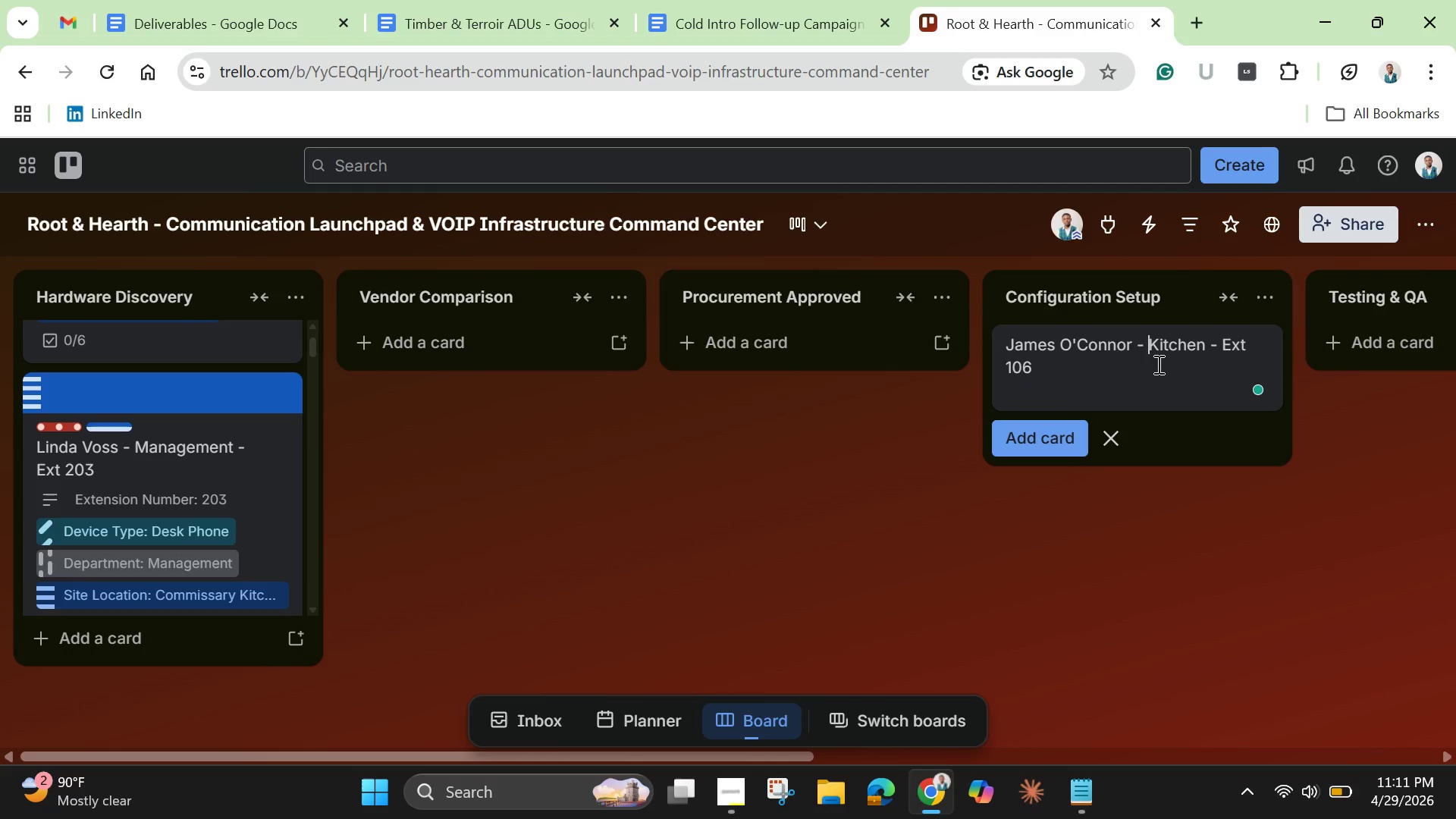 
key(Space)
 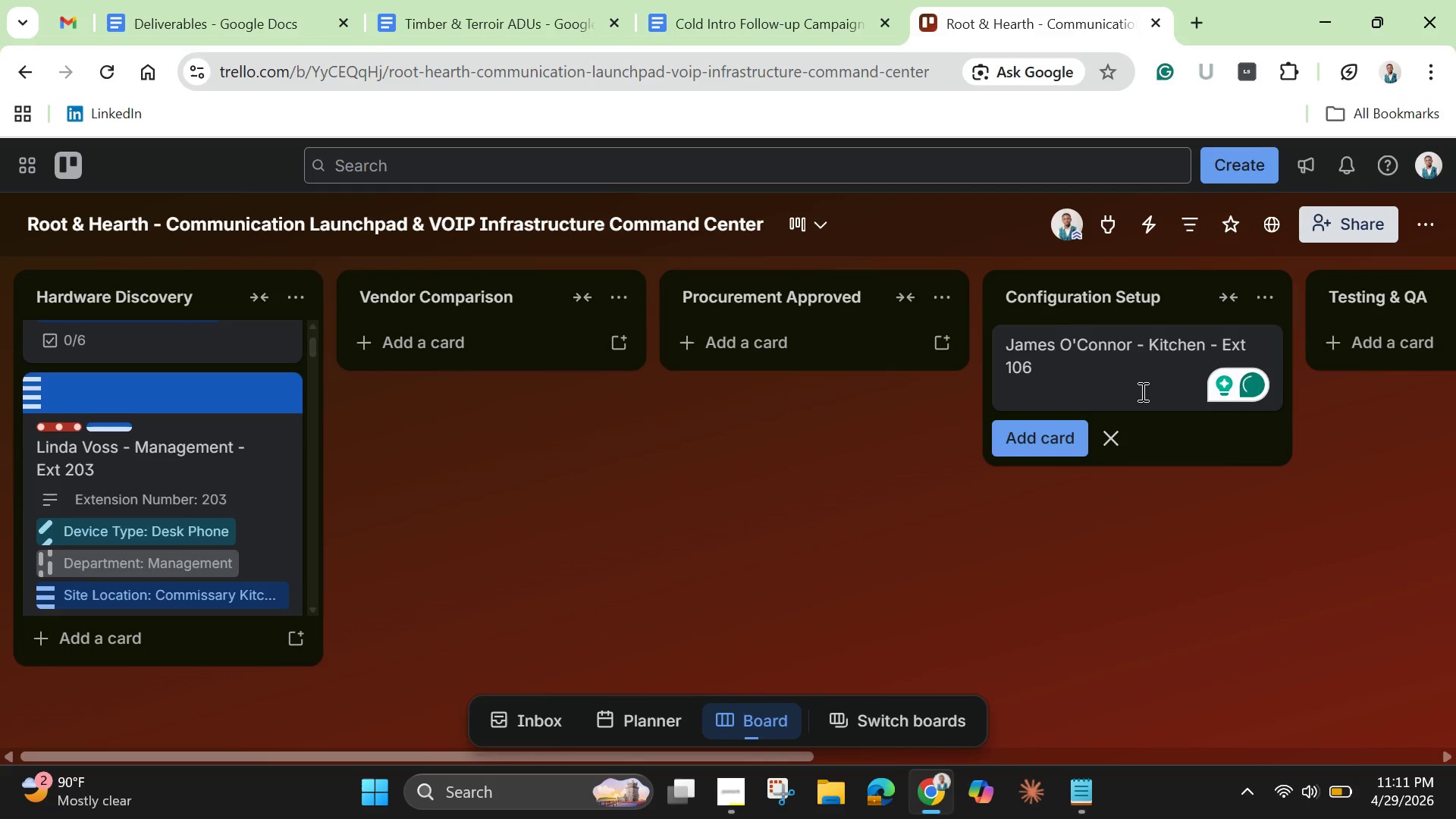 
key(Enter)
 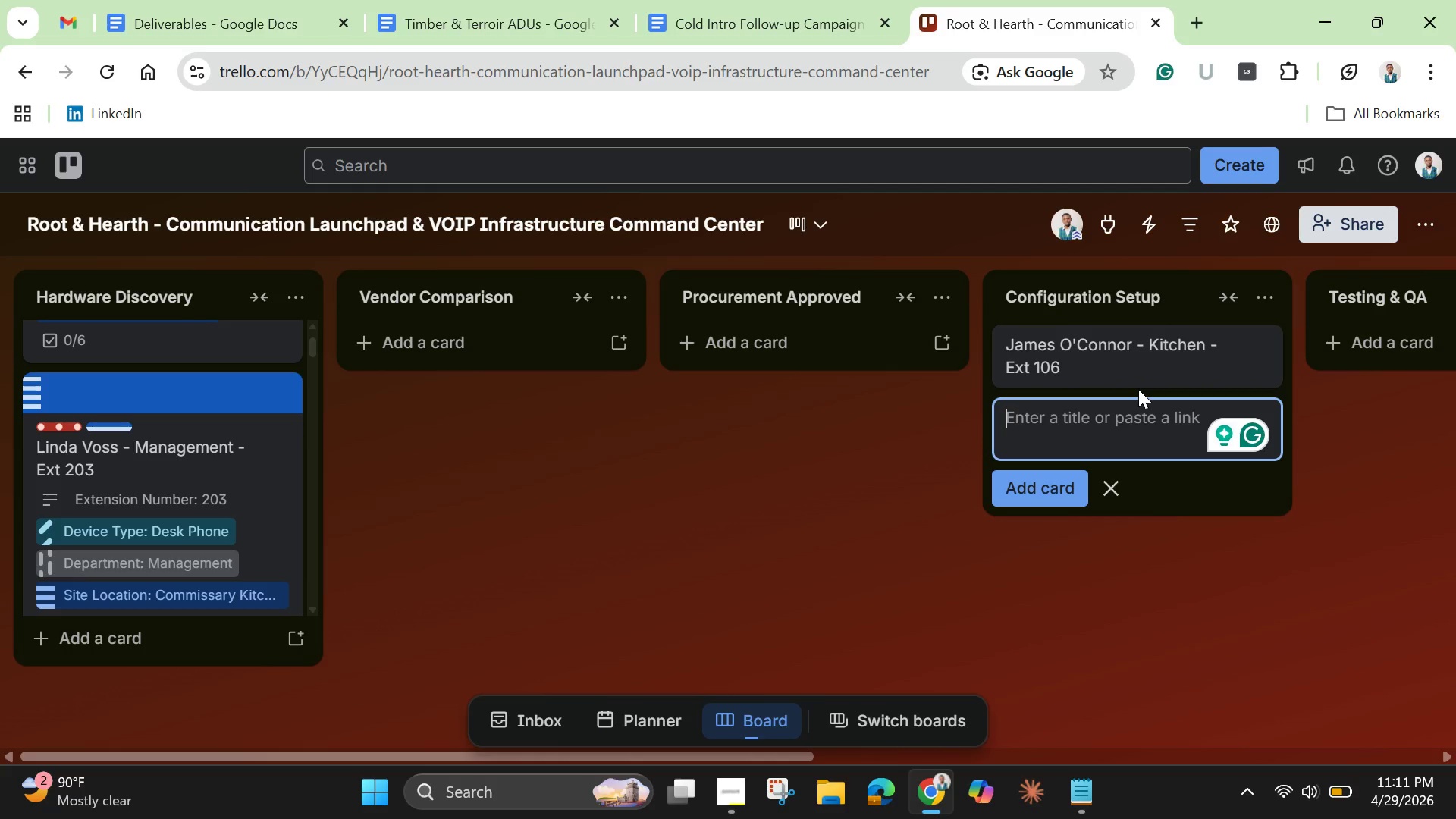 
wait(16.16)
 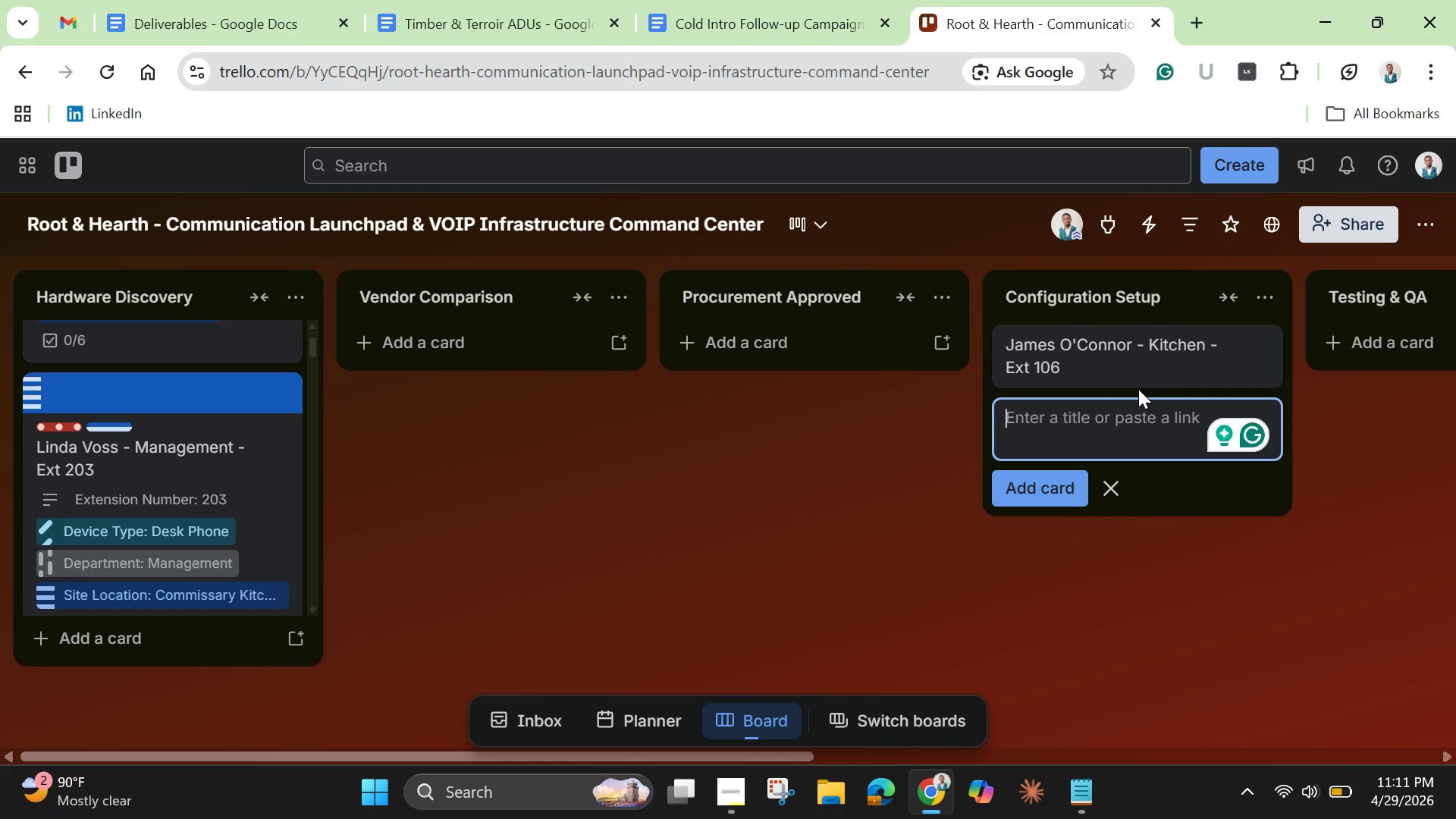 
left_click([1123, 356])
 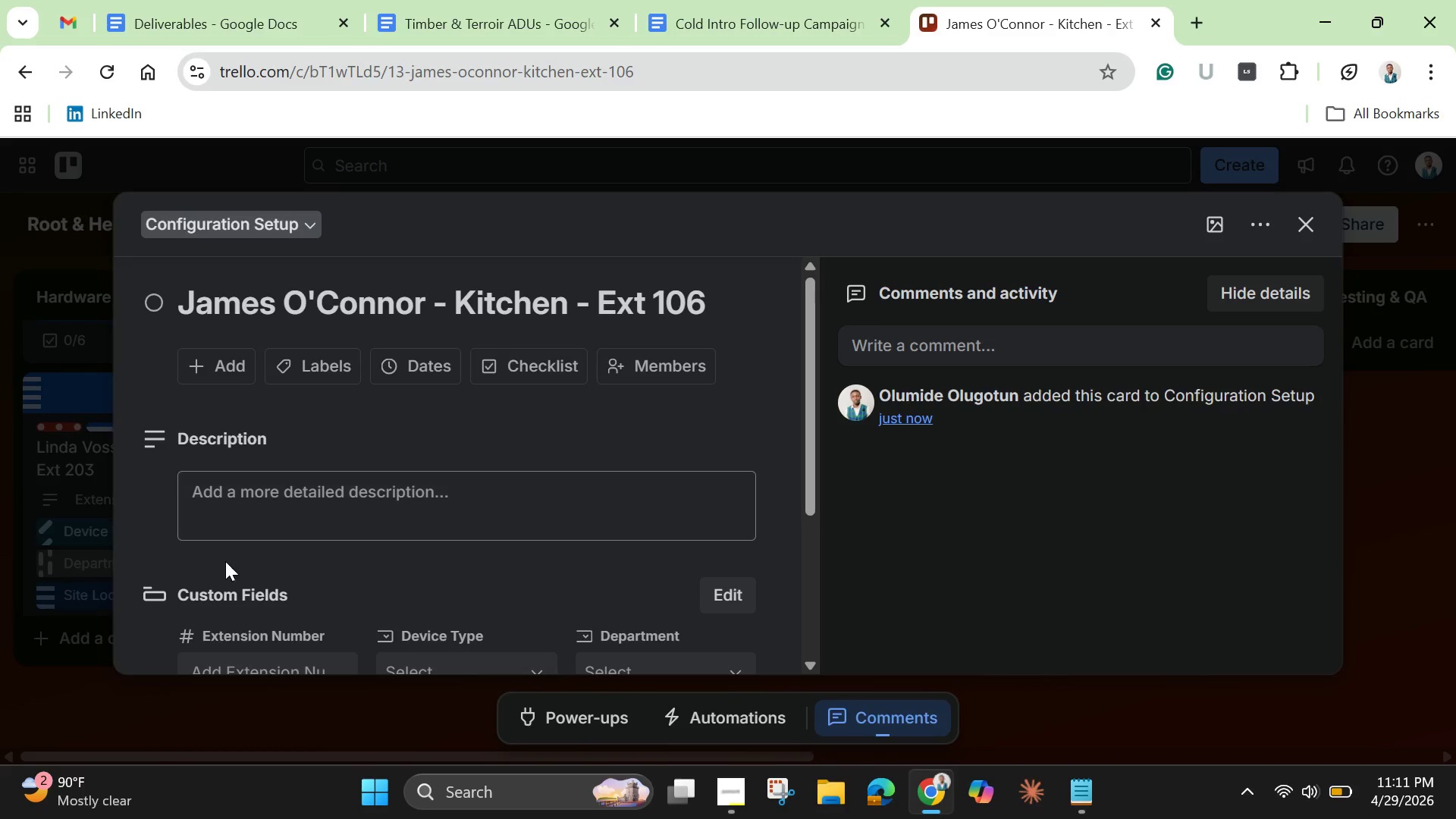 
scroll: coordinate [220, 564], scroll_direction: down, amount: 2.0
 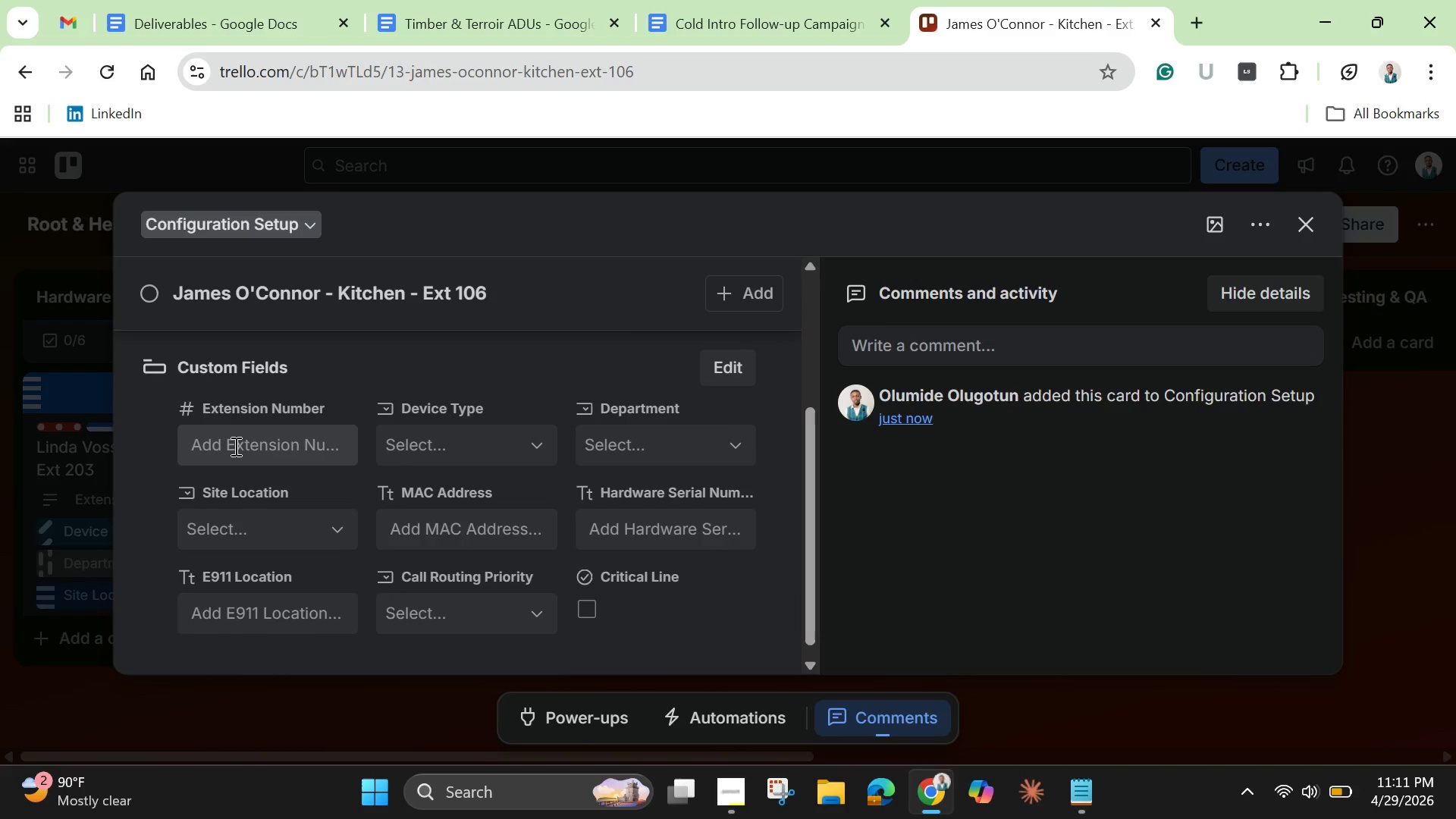 
left_click([234, 446])
 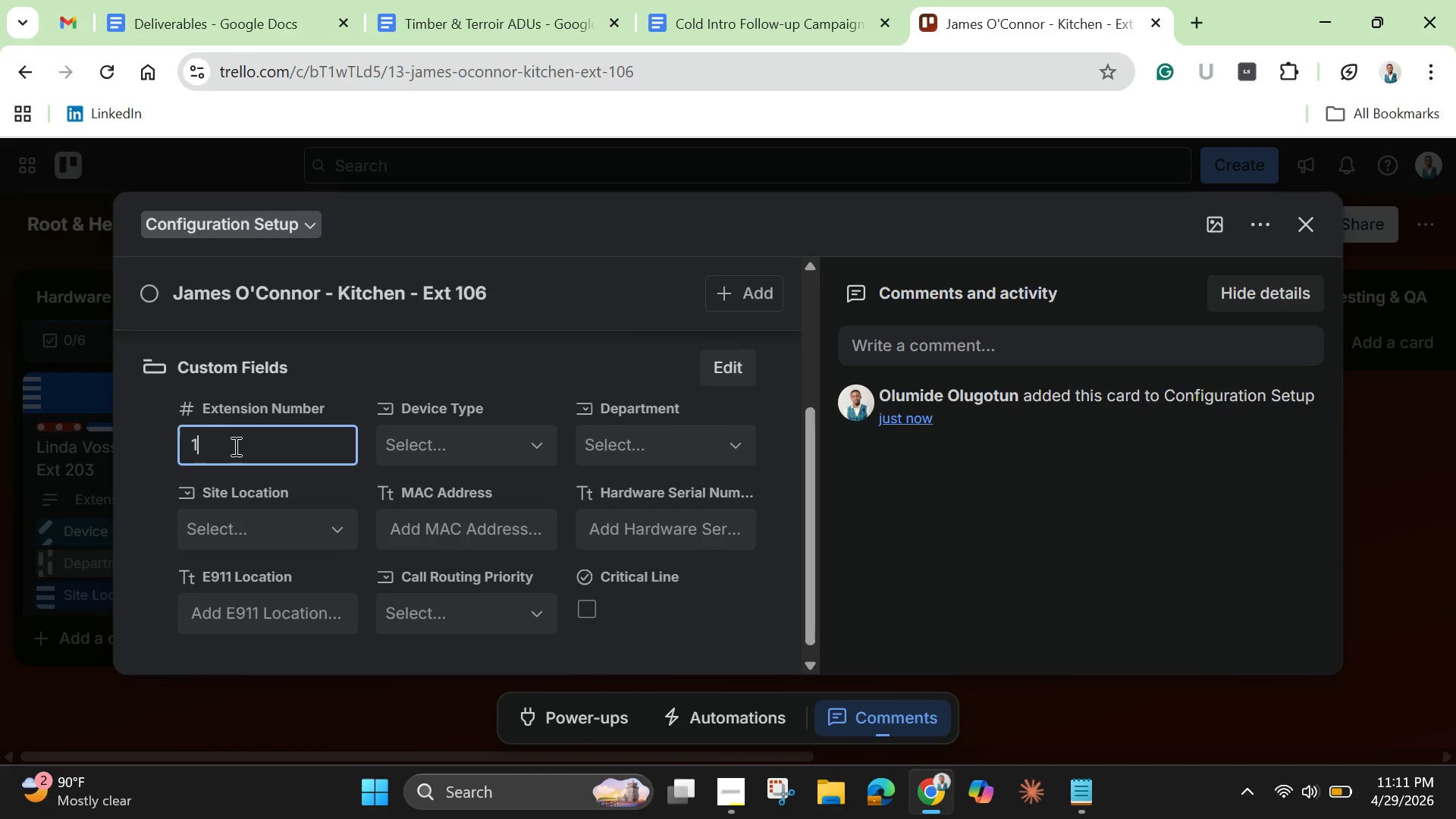 
type(106)
 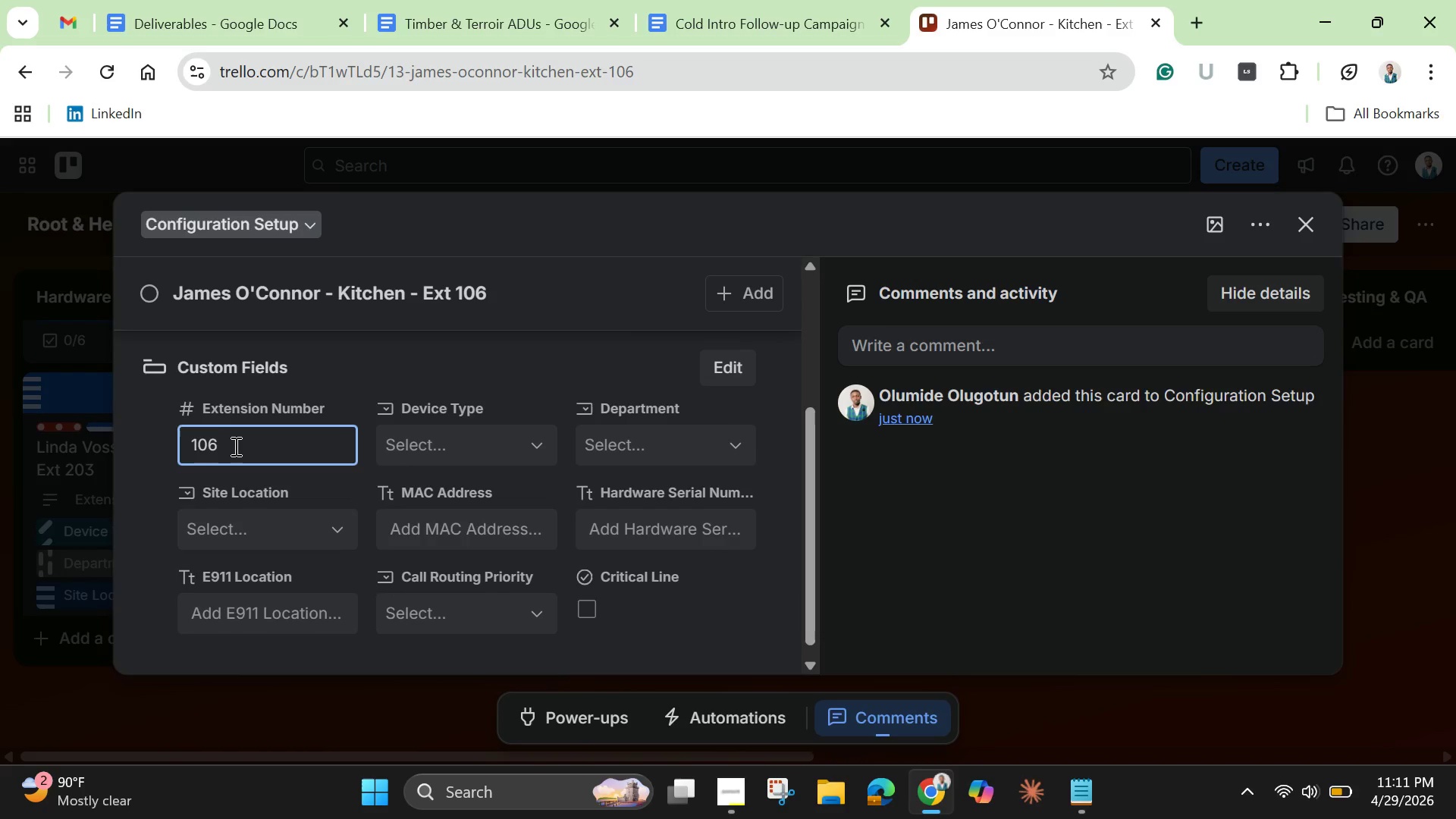 
left_click([454, 449])
 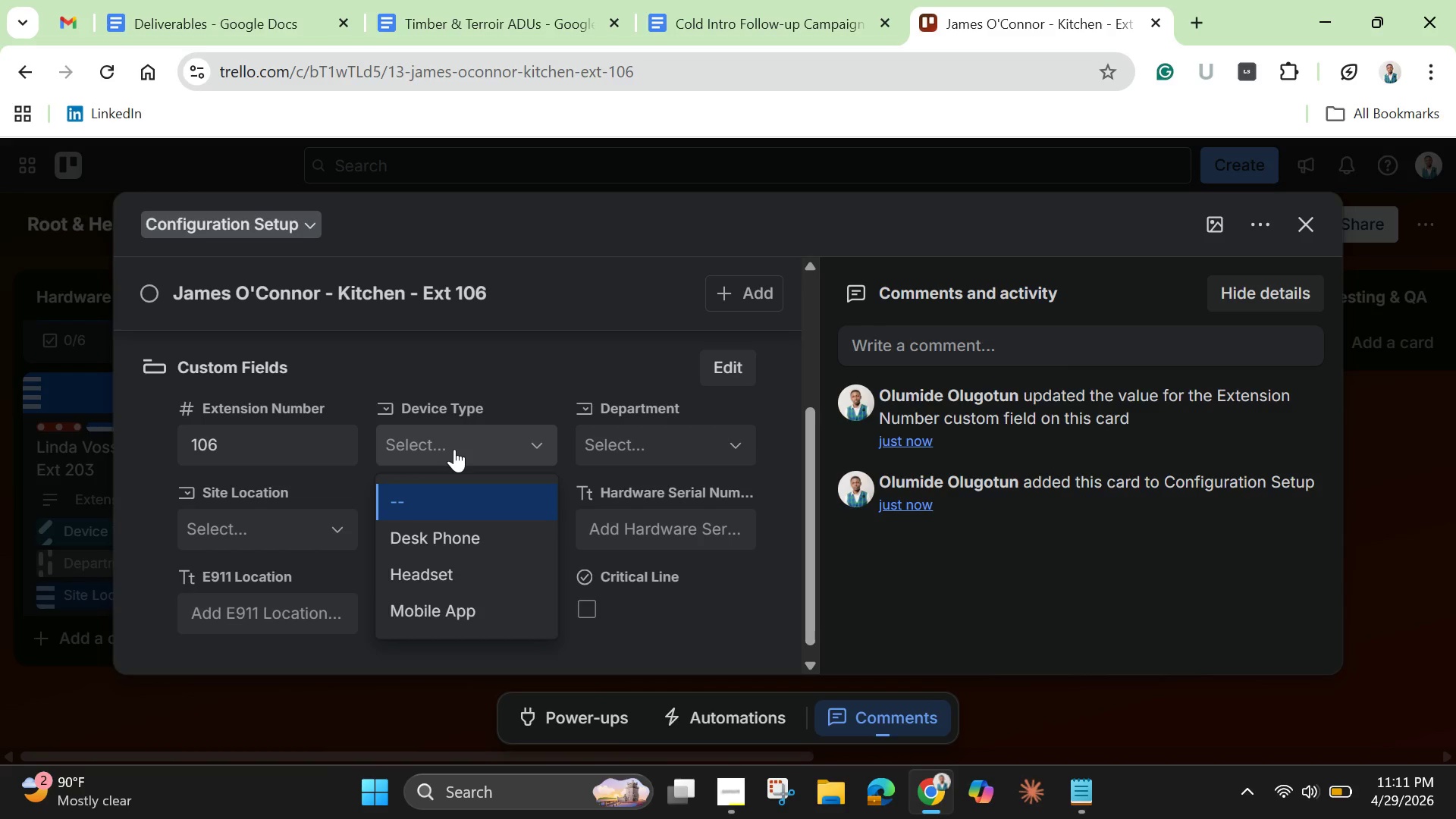 
left_click([444, 538])
 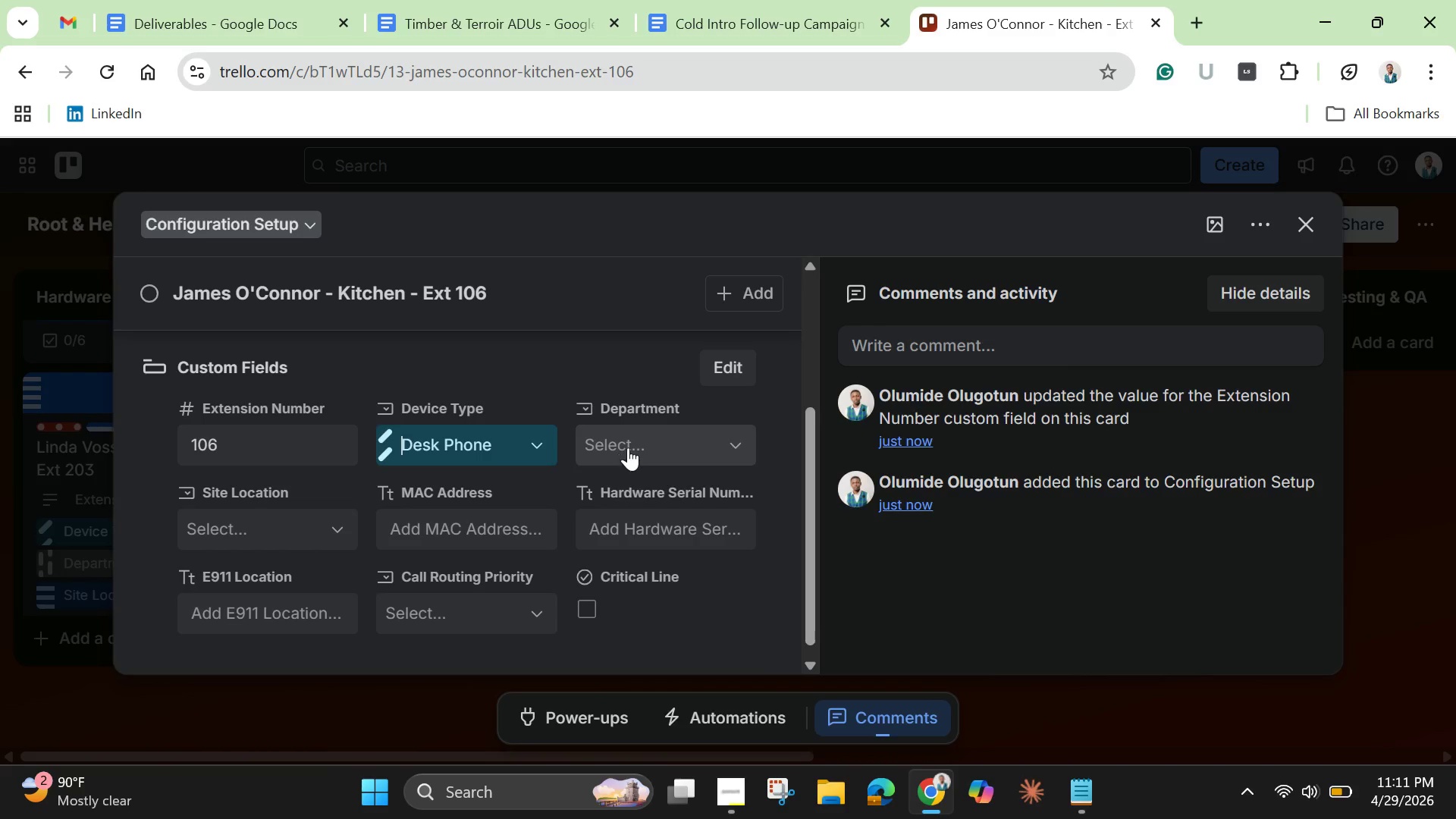 
left_click([628, 447])
 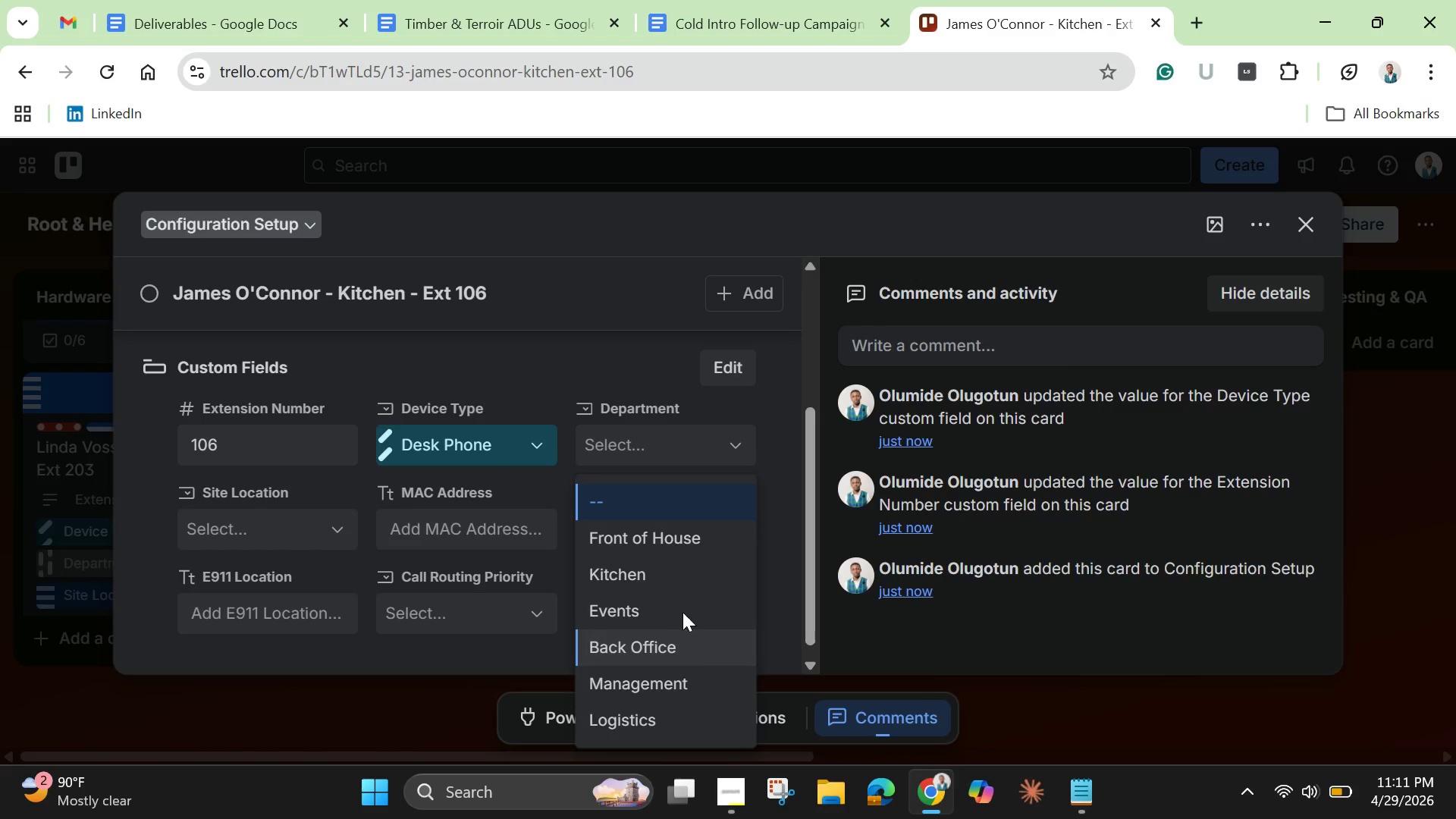 
left_click([657, 571])
 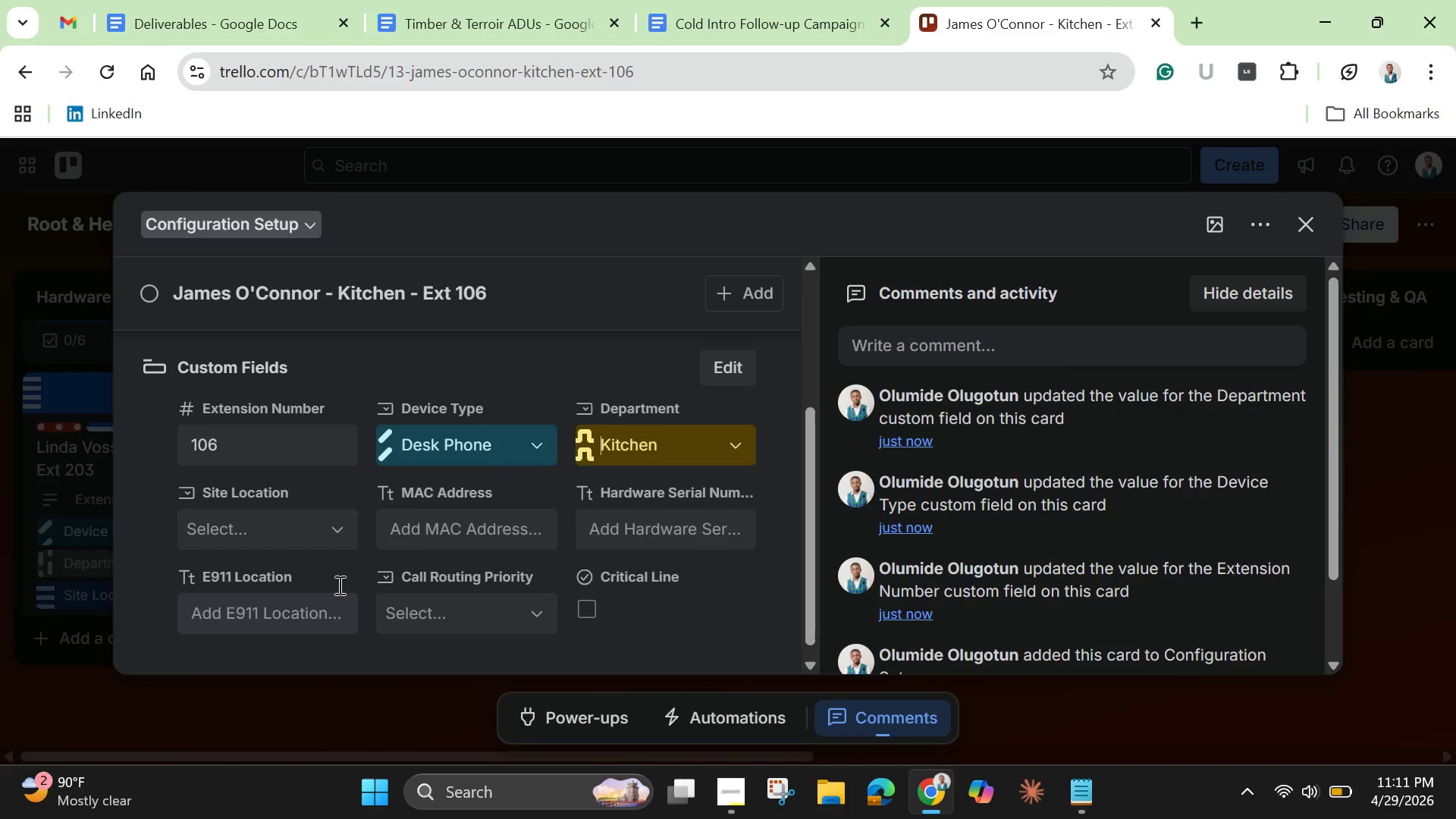 
left_click([300, 526])
 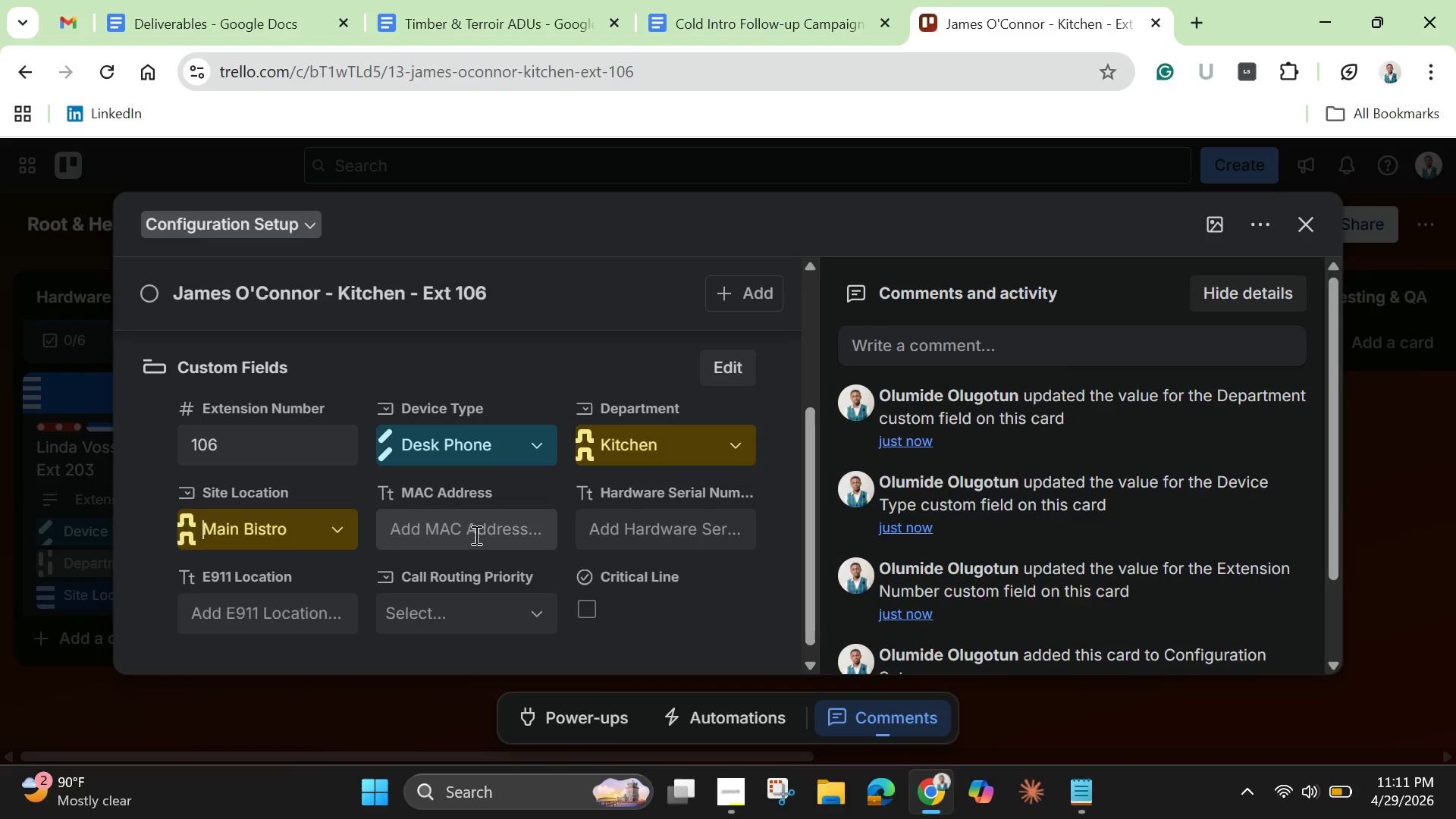 
left_click([475, 529])
 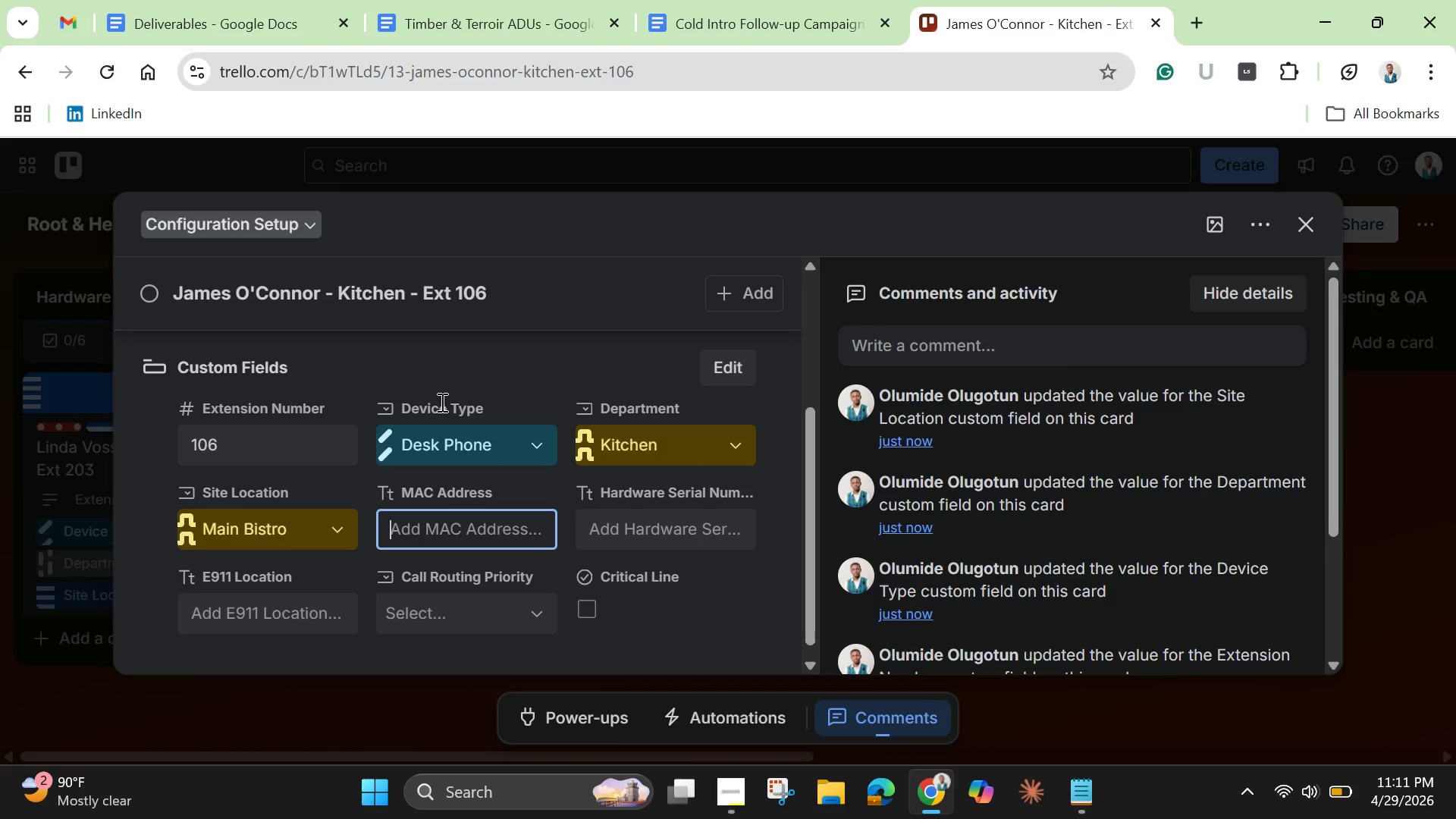 
scroll: coordinate [439, 401], scroll_direction: up, amount: 4.0
 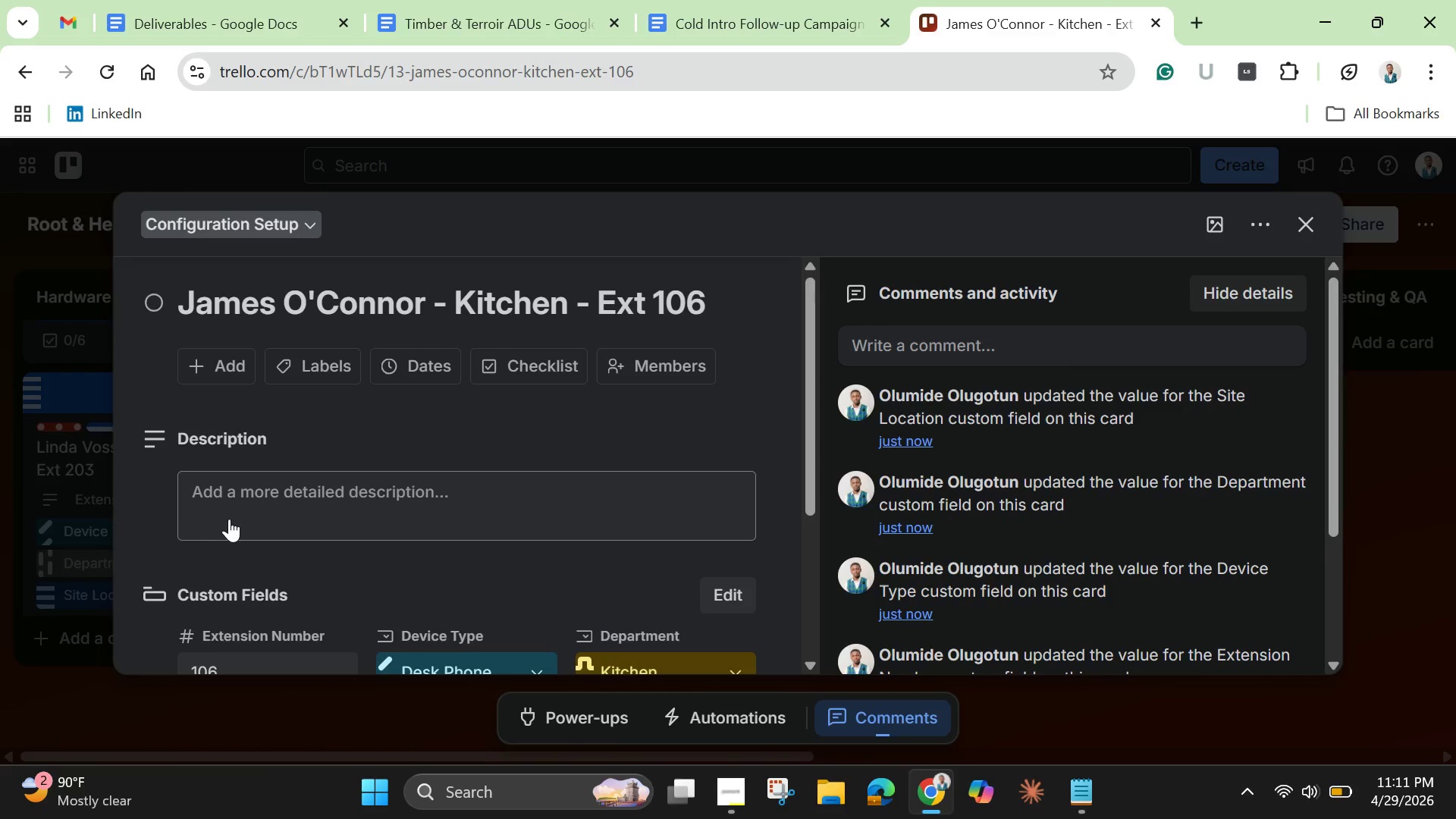 
left_click([229, 519])
 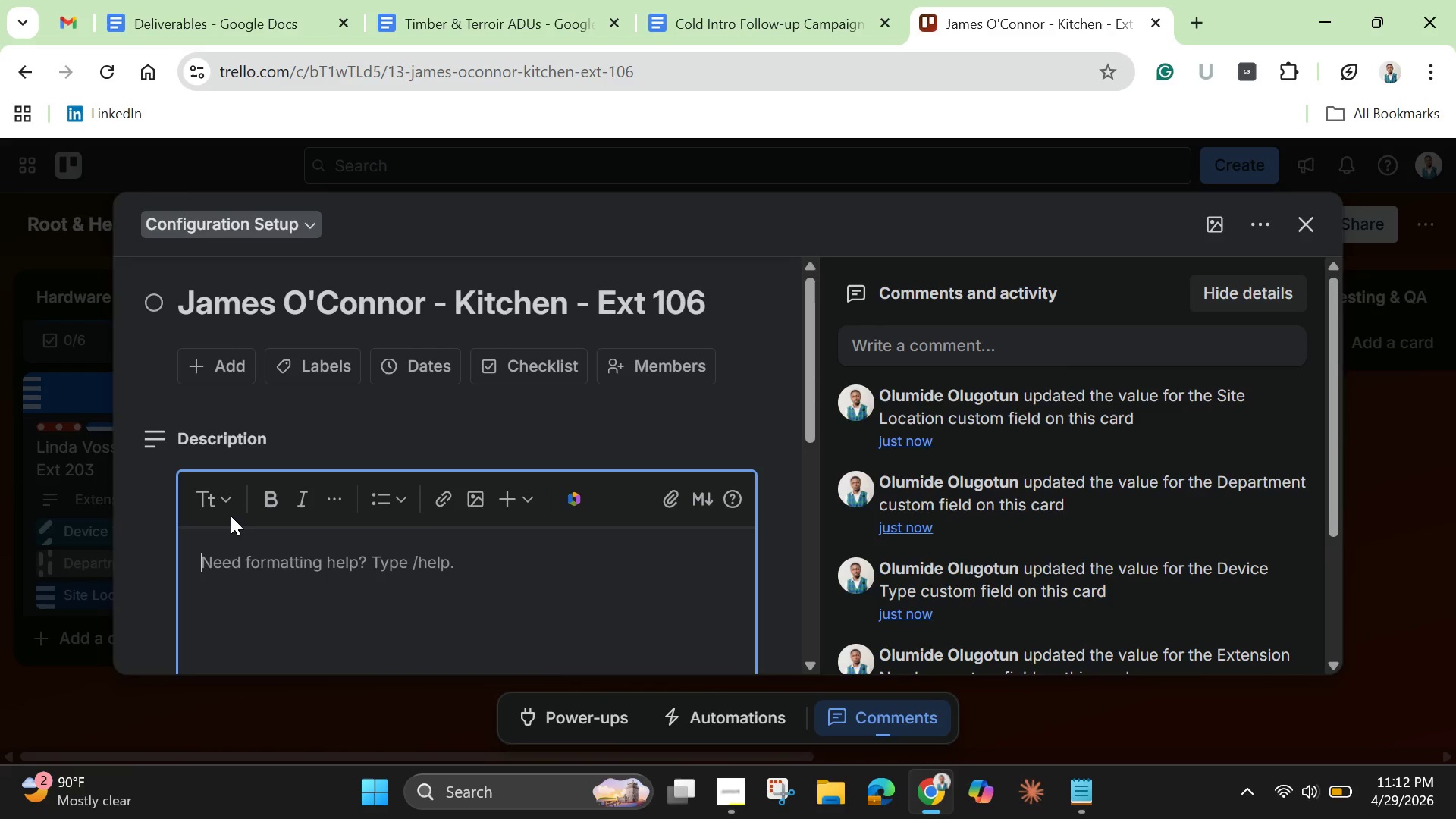 
key(Control+V)
 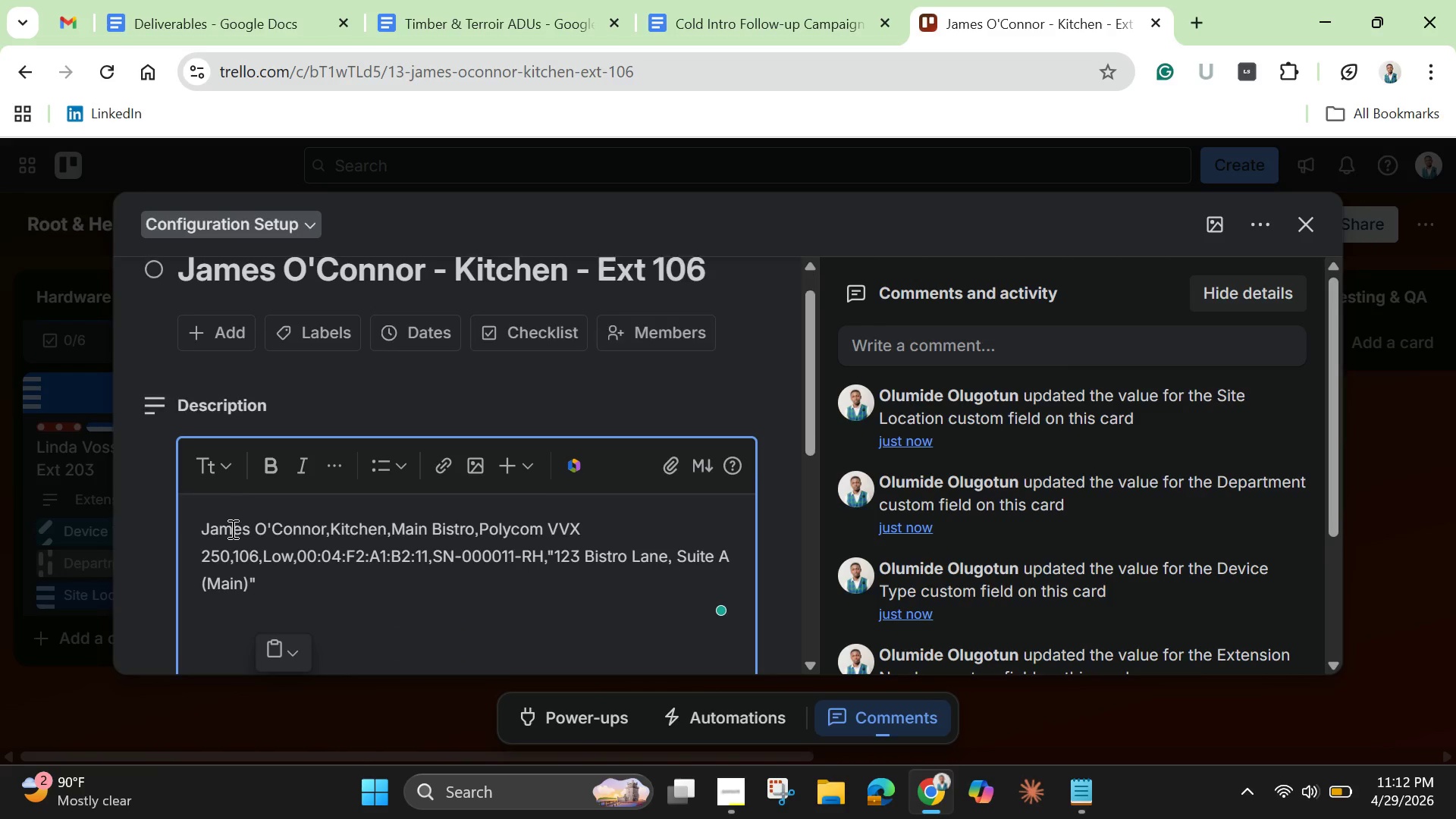 
scroll: coordinate [231, 529], scroll_direction: down, amount: 1.0
 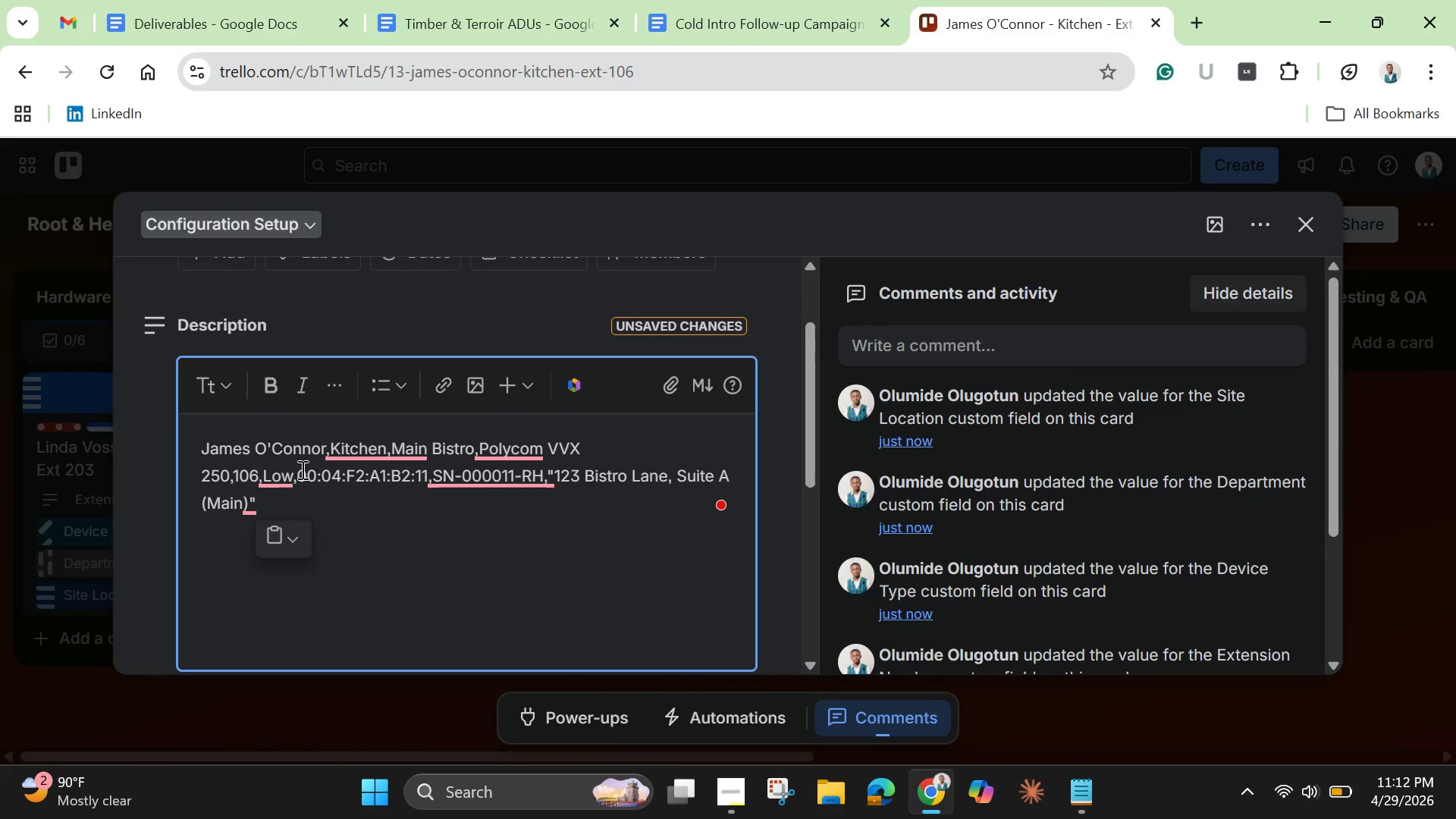 
left_click_drag(start_coordinate=[301, 469], to_coordinate=[425, 484])
 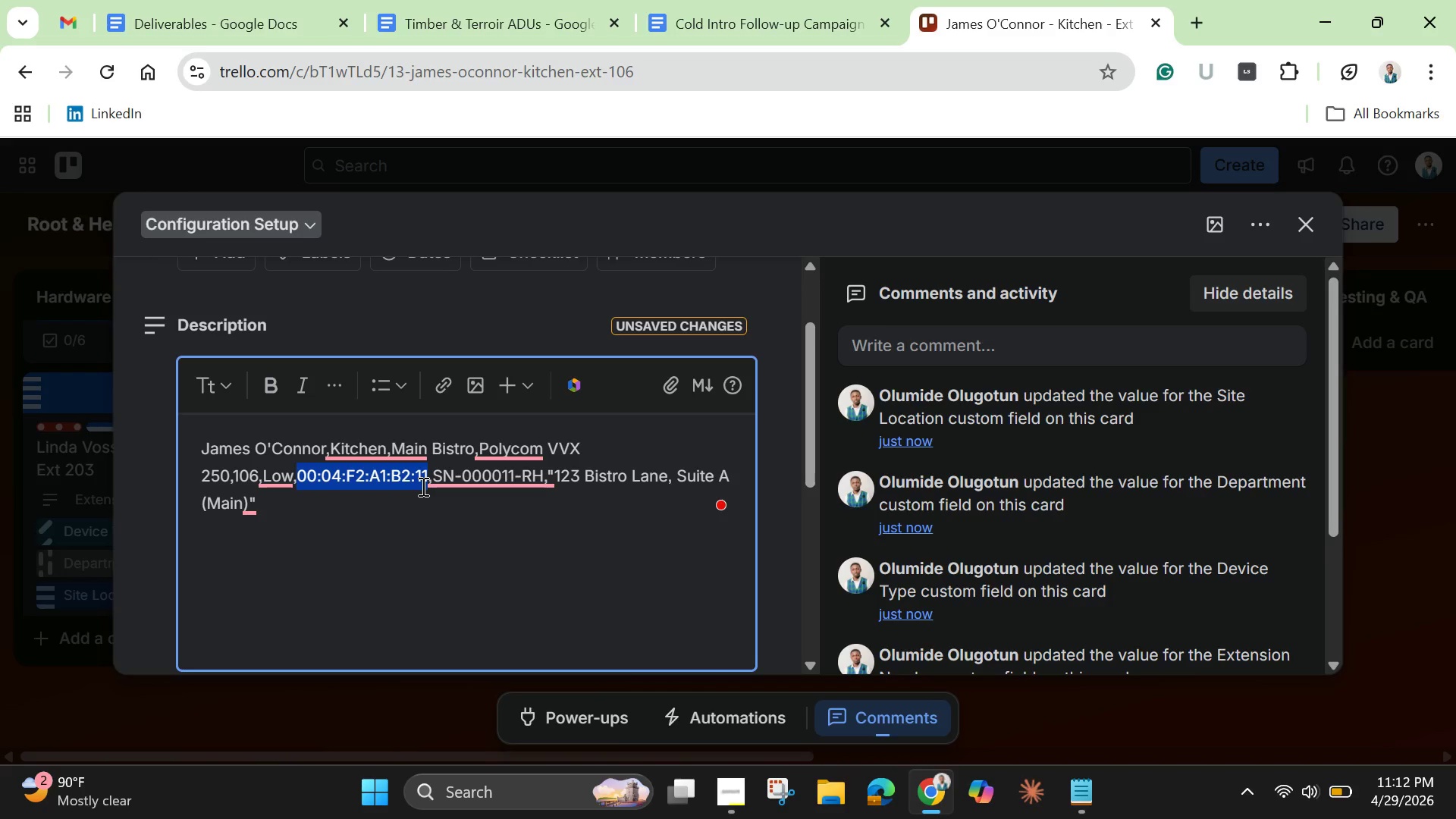 
key(Control+C)
 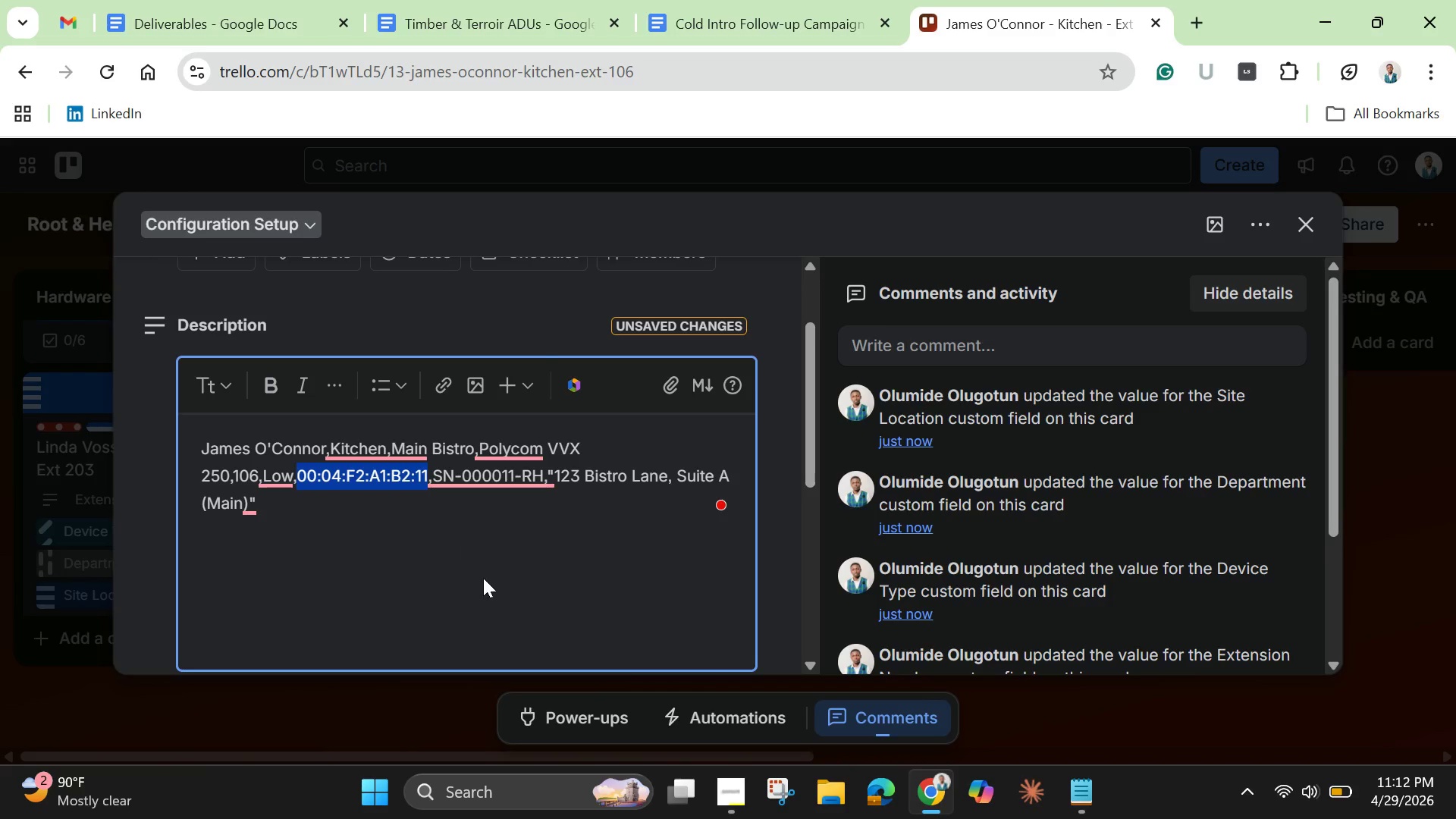 
scroll: coordinate [484, 582], scroll_direction: down, amount: 3.0
 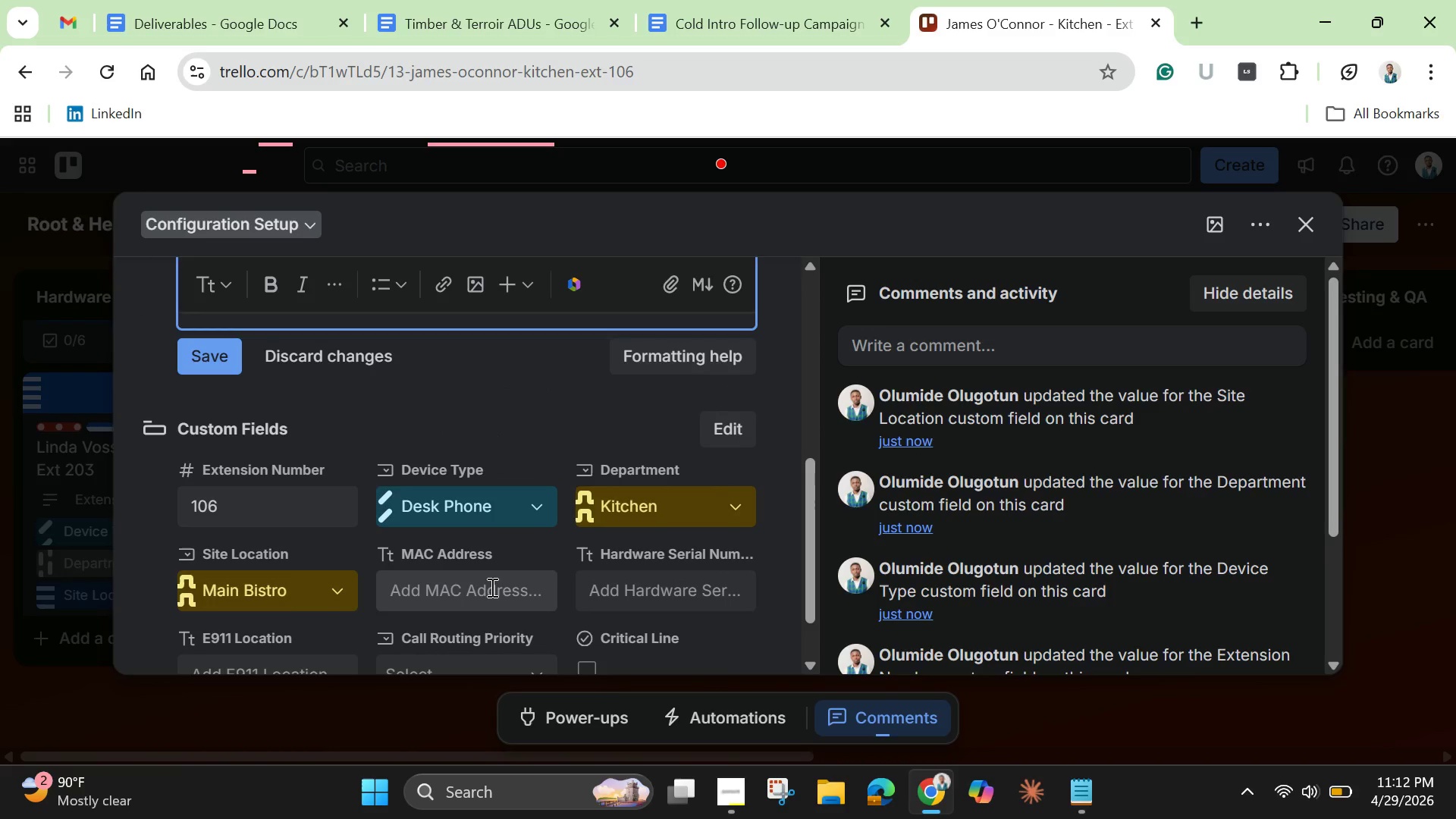 
left_click([491, 587])
 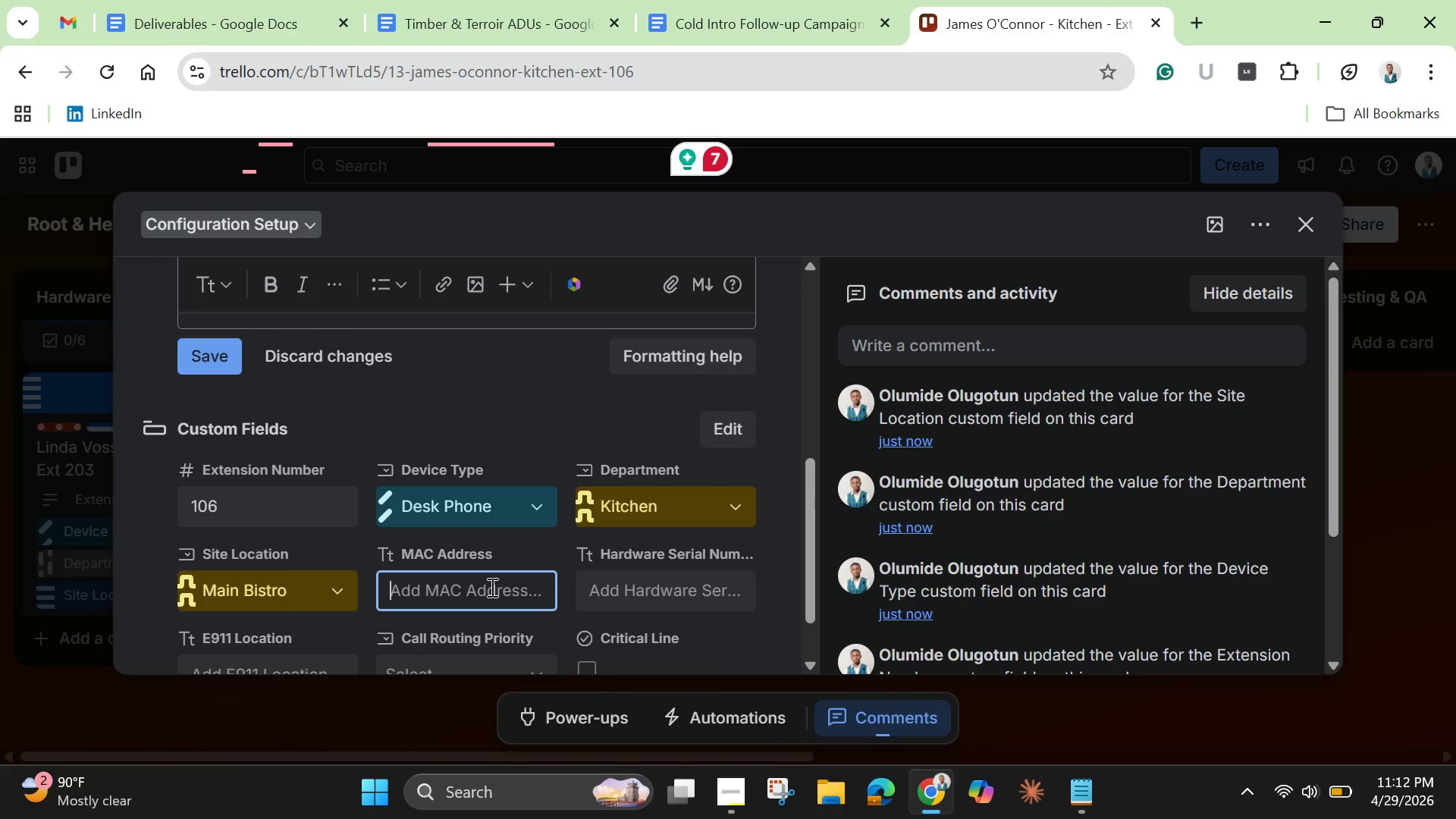 
key(Control+V)
 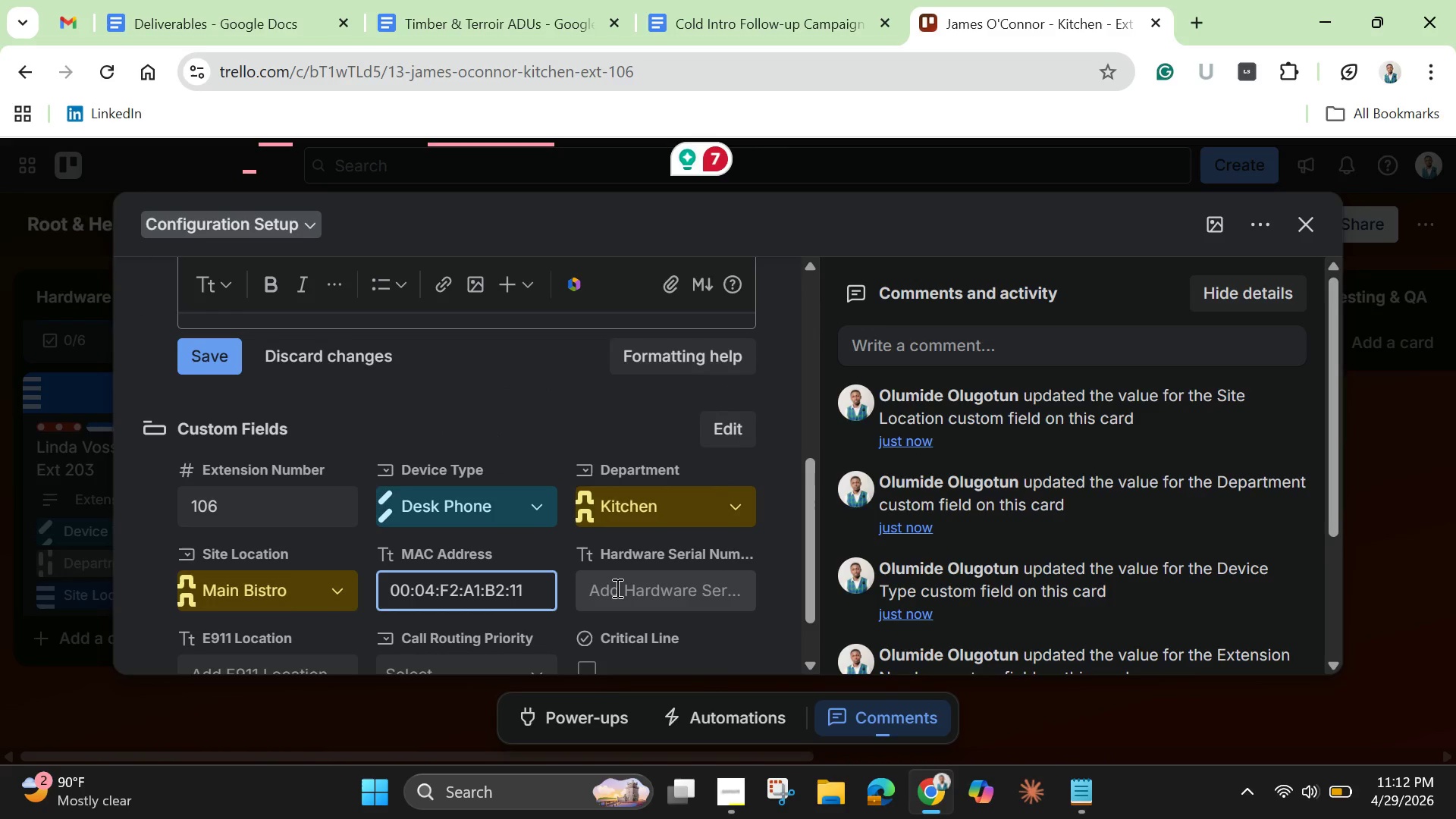 
left_click([616, 588])
 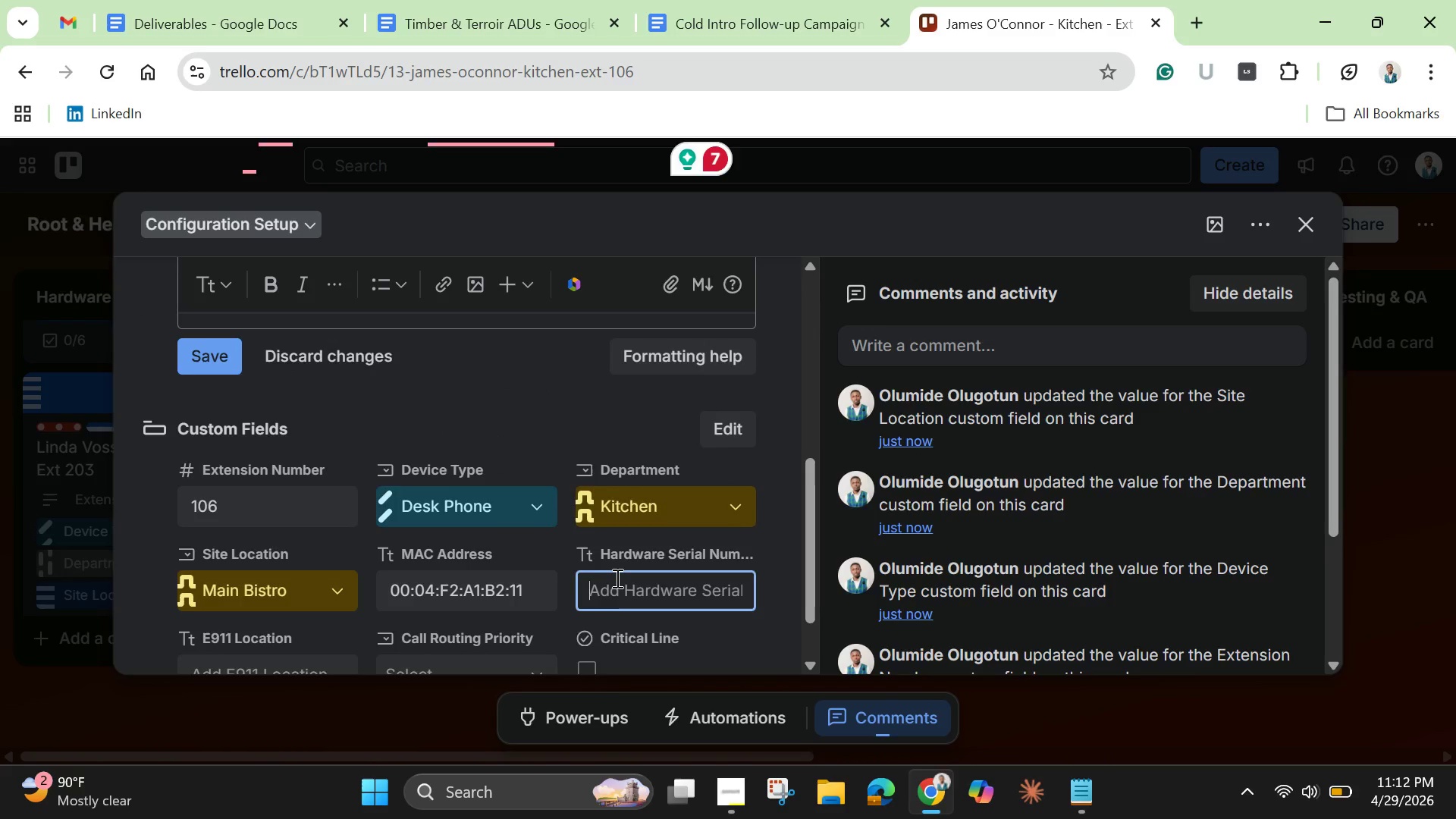 
scroll: coordinate [616, 578], scroll_direction: up, amount: 2.0
 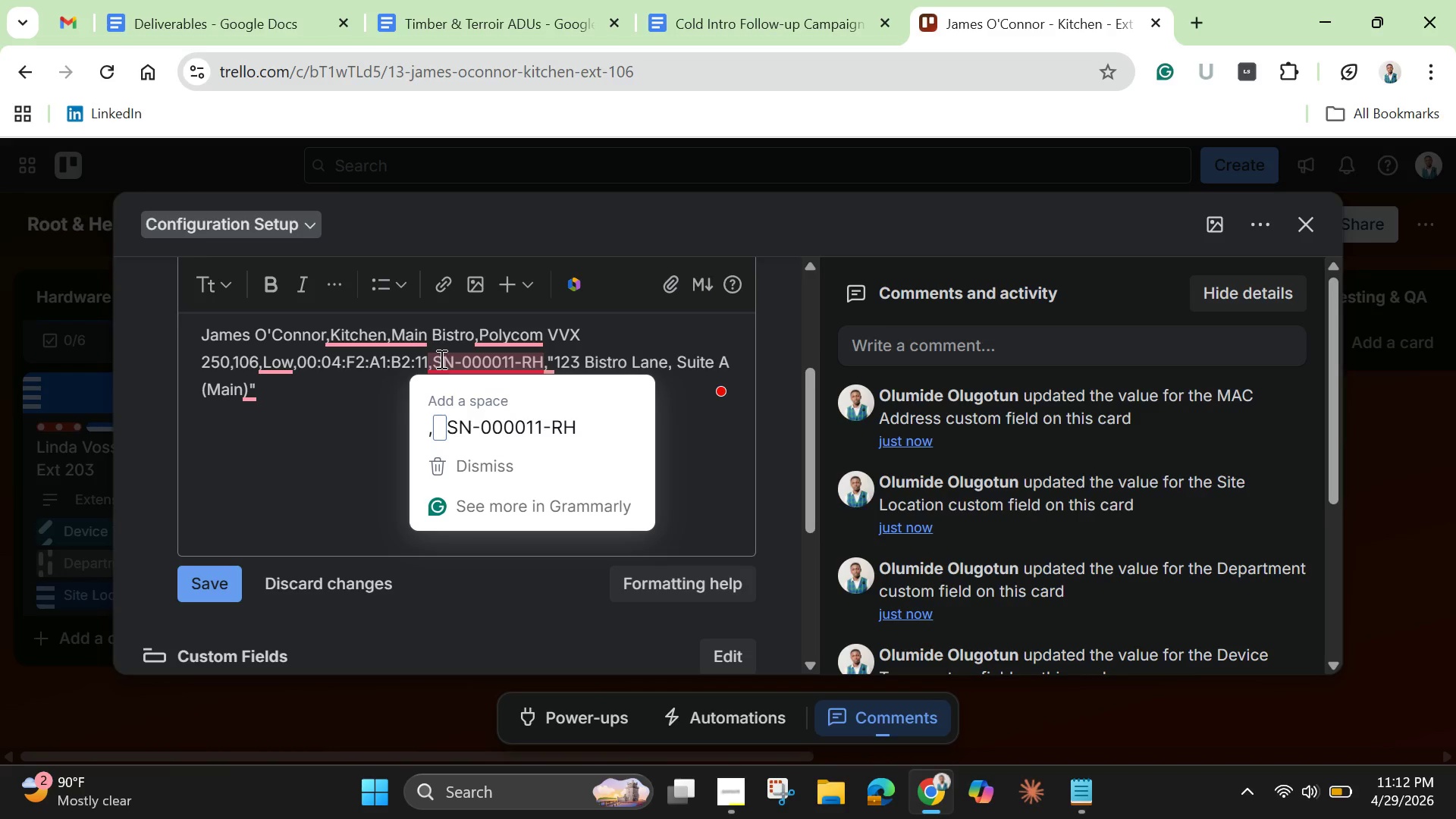 
left_click_drag(start_coordinate=[435, 359], to_coordinate=[541, 367])
 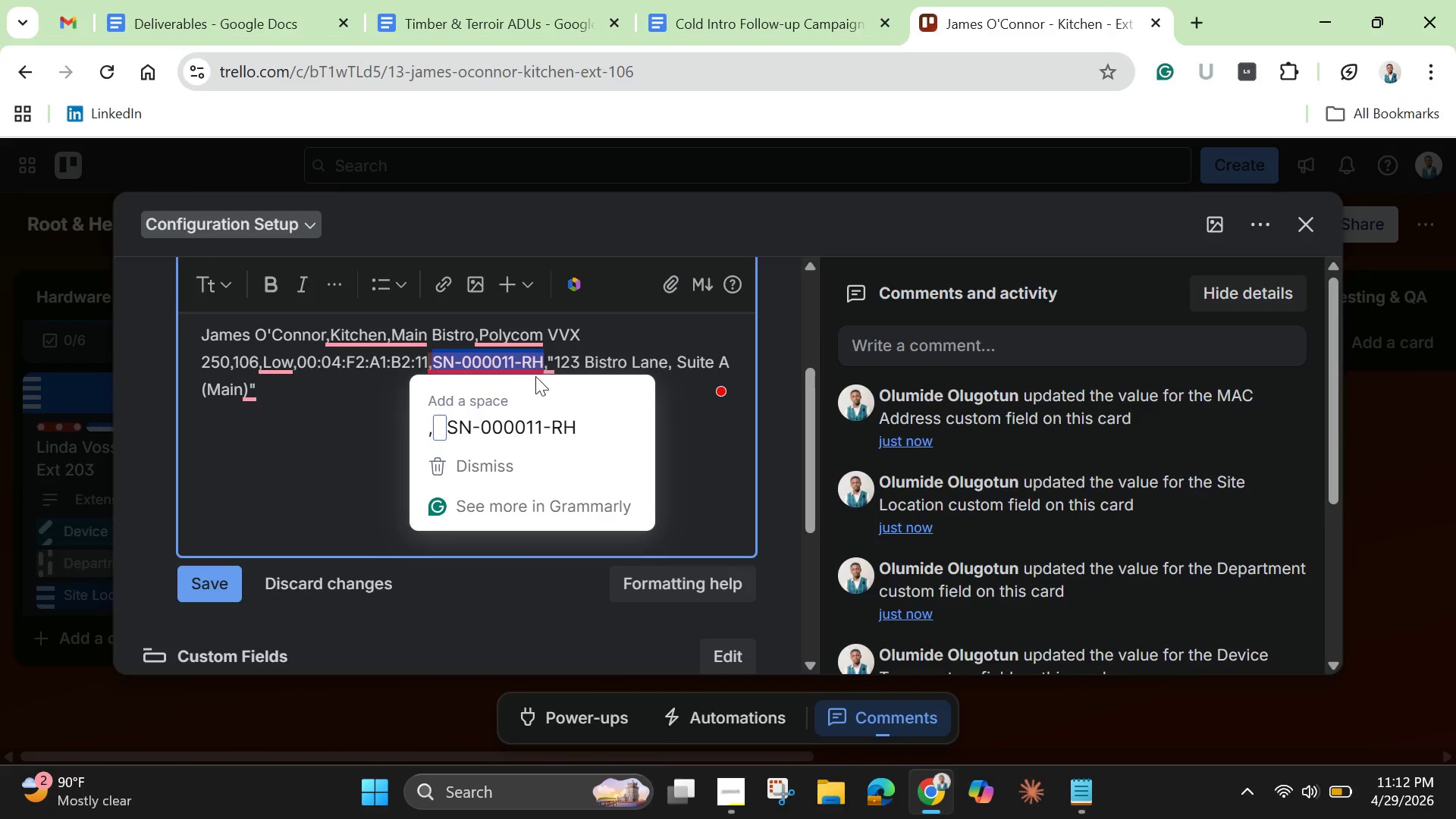 
key(Control+C)
 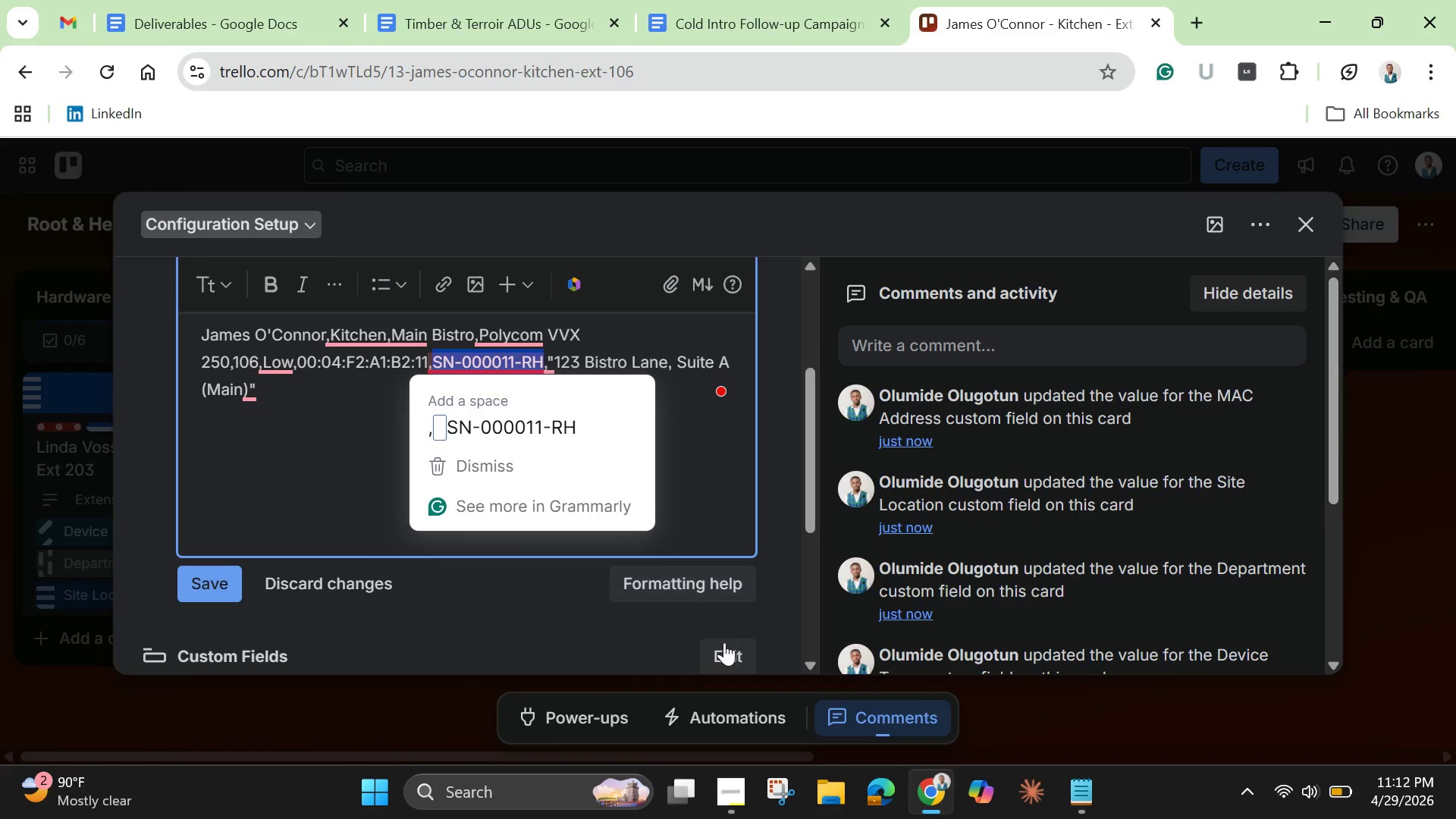 
scroll: coordinate [724, 645], scroll_direction: down, amount: 3.0
 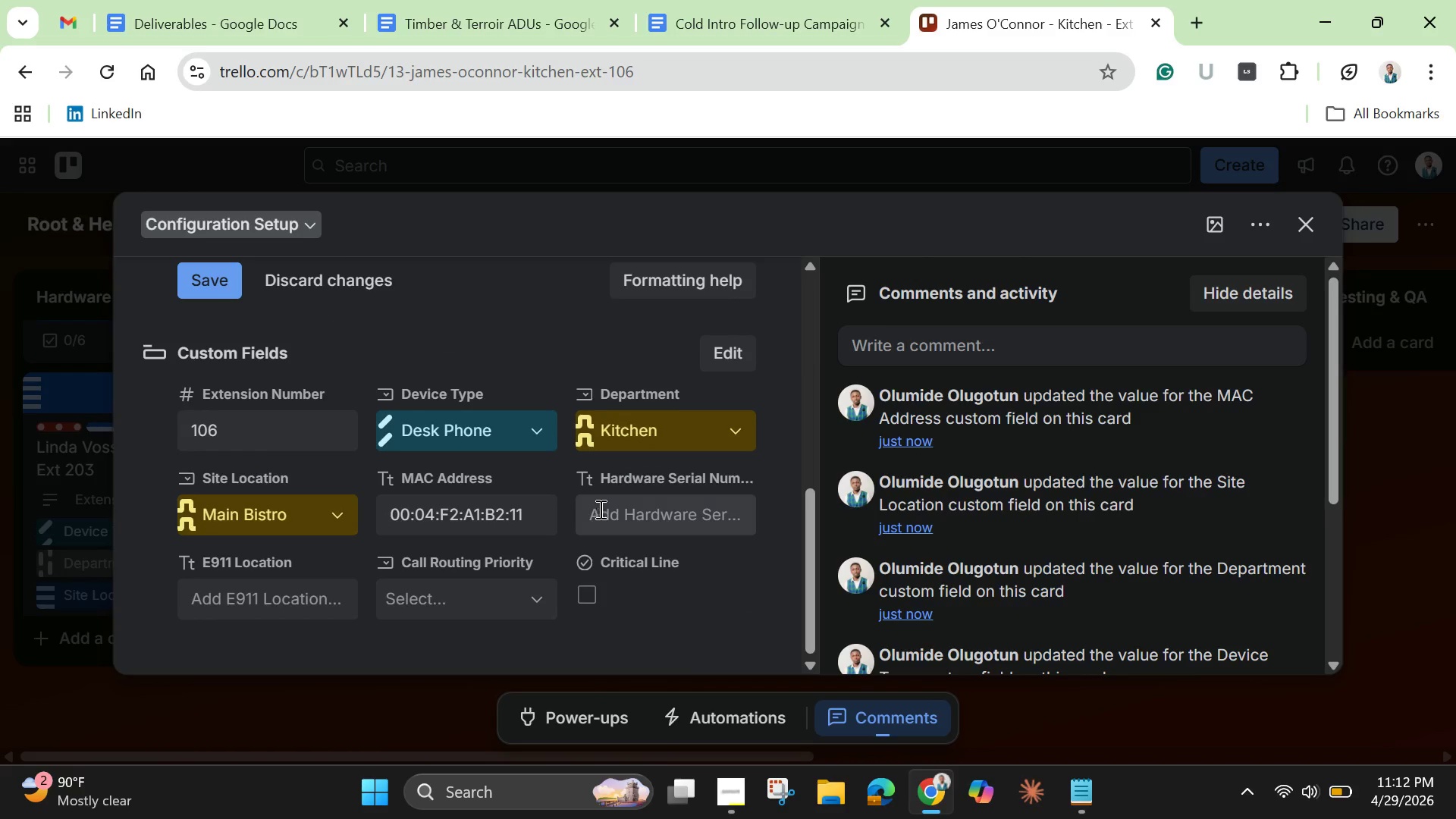 
left_click([603, 509])
 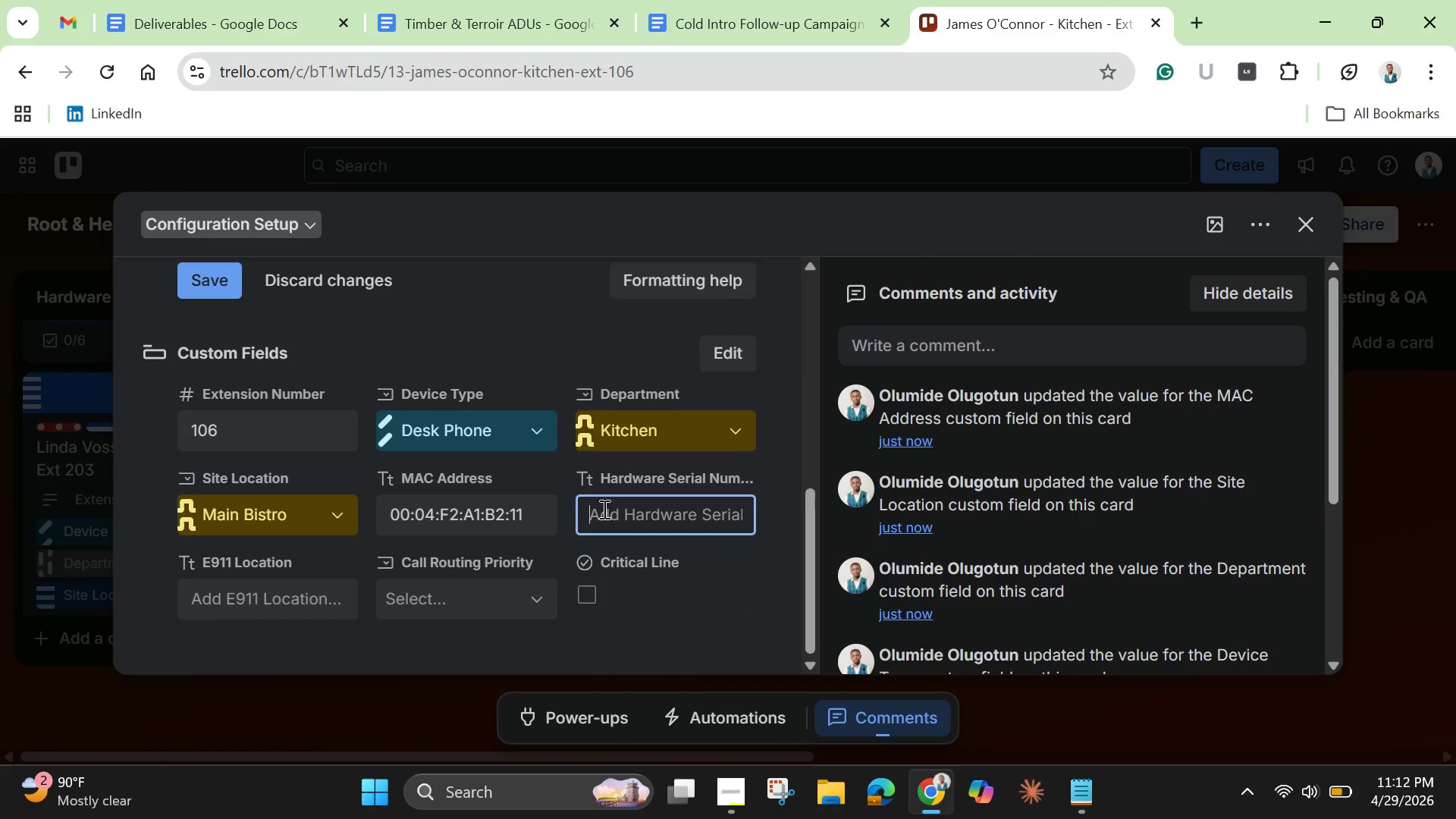 
key(Control+V)
 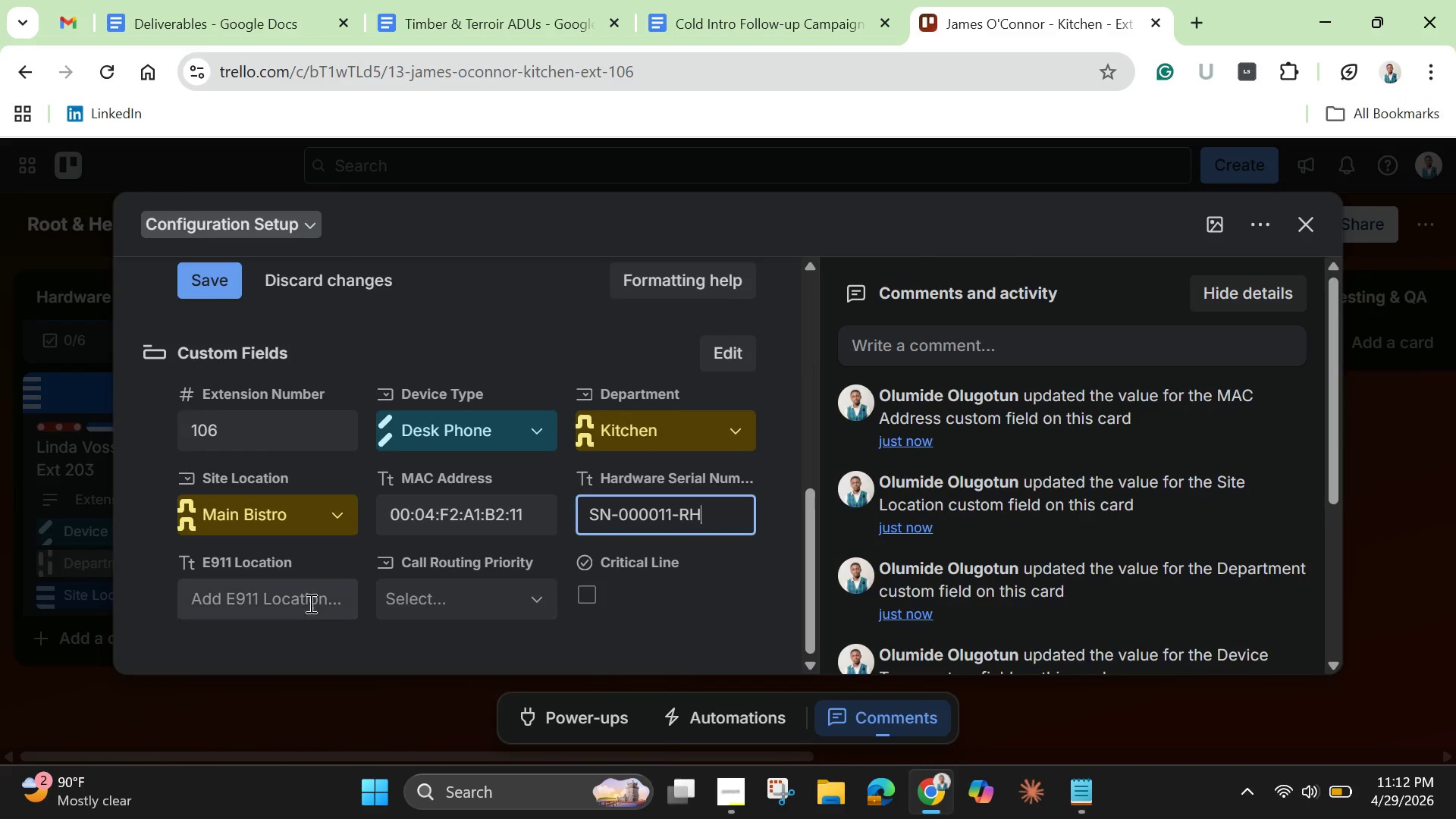 
left_click([304, 600])
 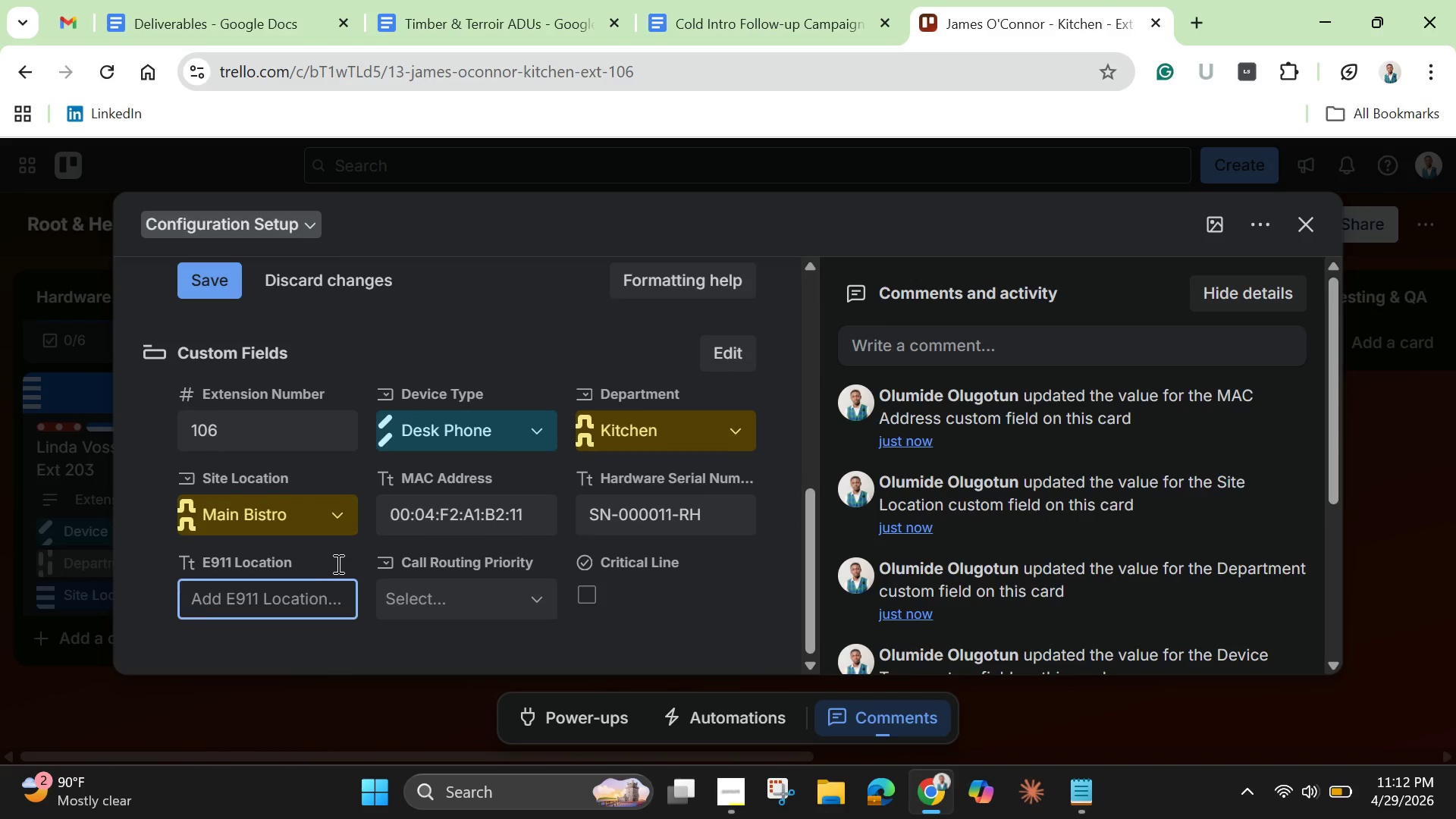 
scroll: coordinate [337, 563], scroll_direction: up, amount: 3.0
 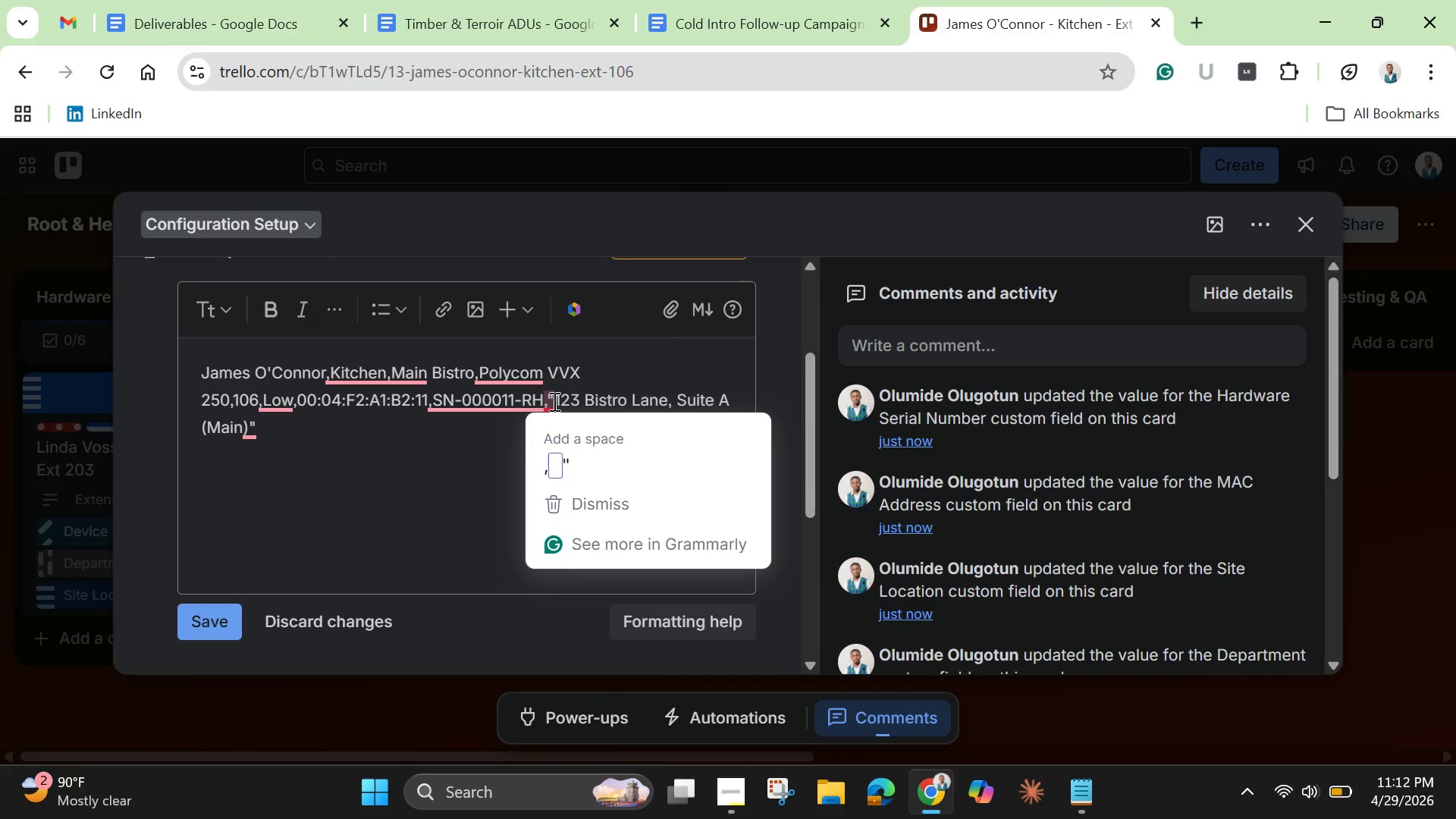 
left_click_drag(start_coordinate=[556, 400], to_coordinate=[248, 427])
 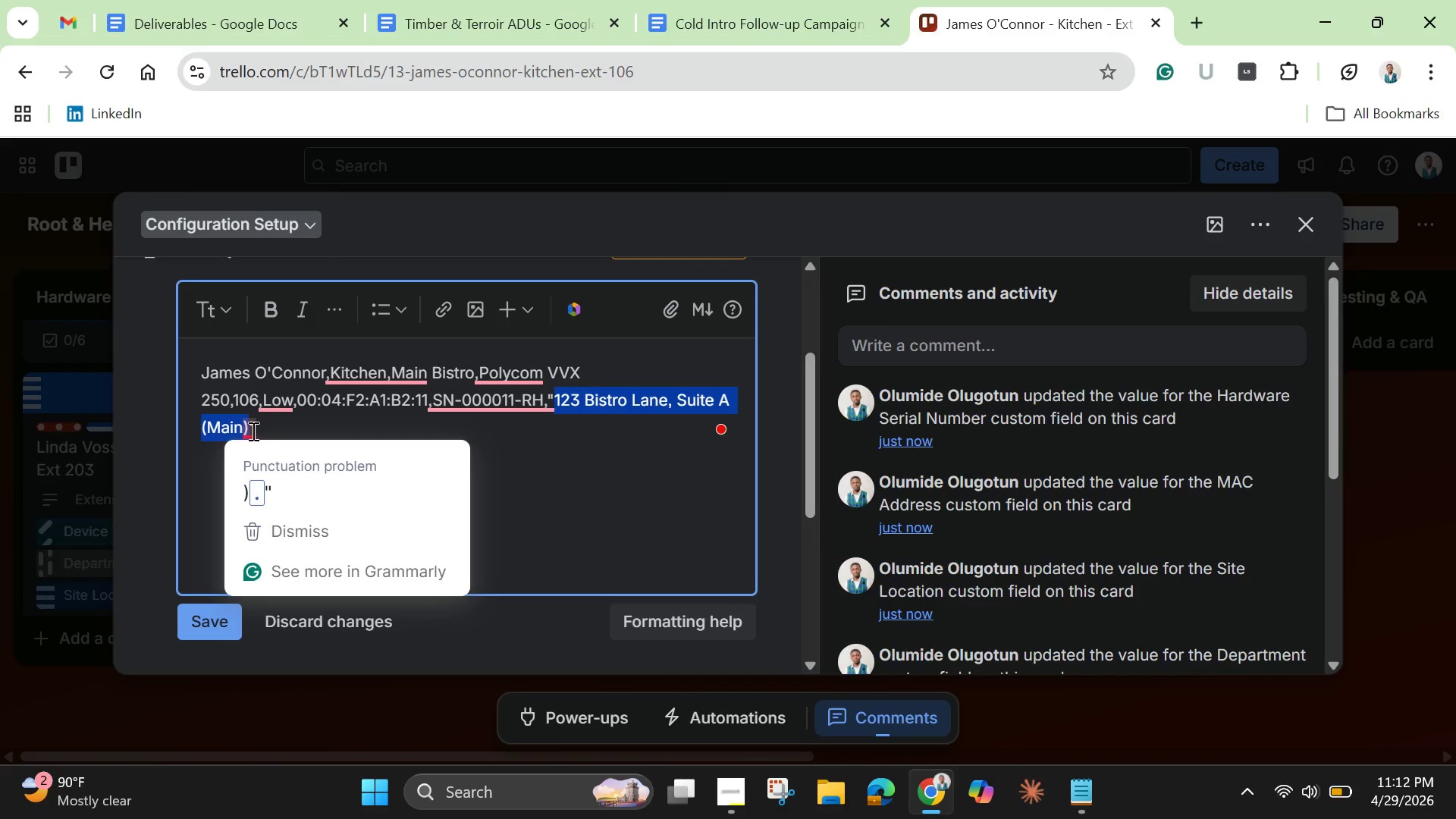 
hold_key(key=ControlLeft, duration=1.27)
 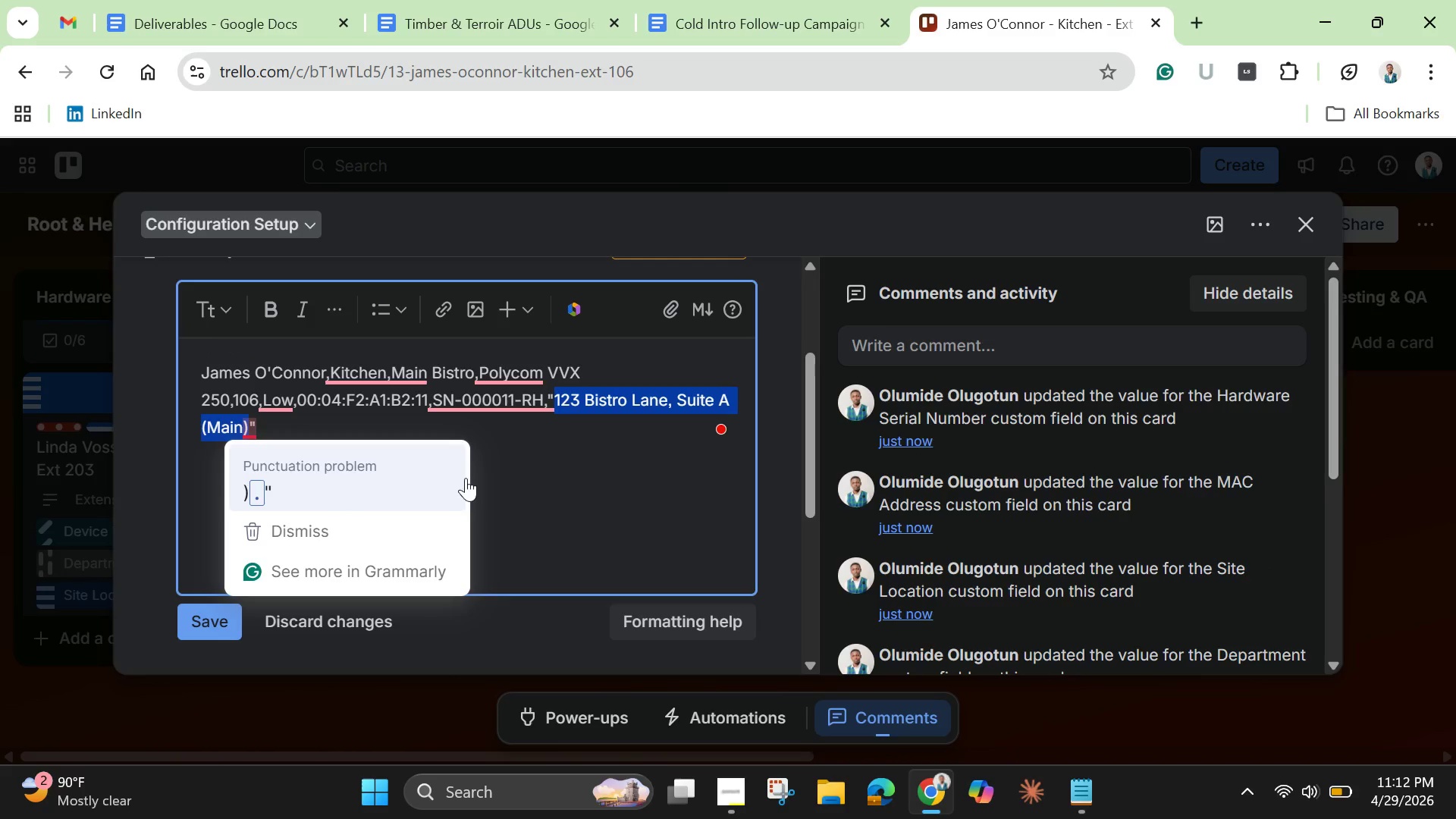 
hold_key(key=C, duration=0.31)
 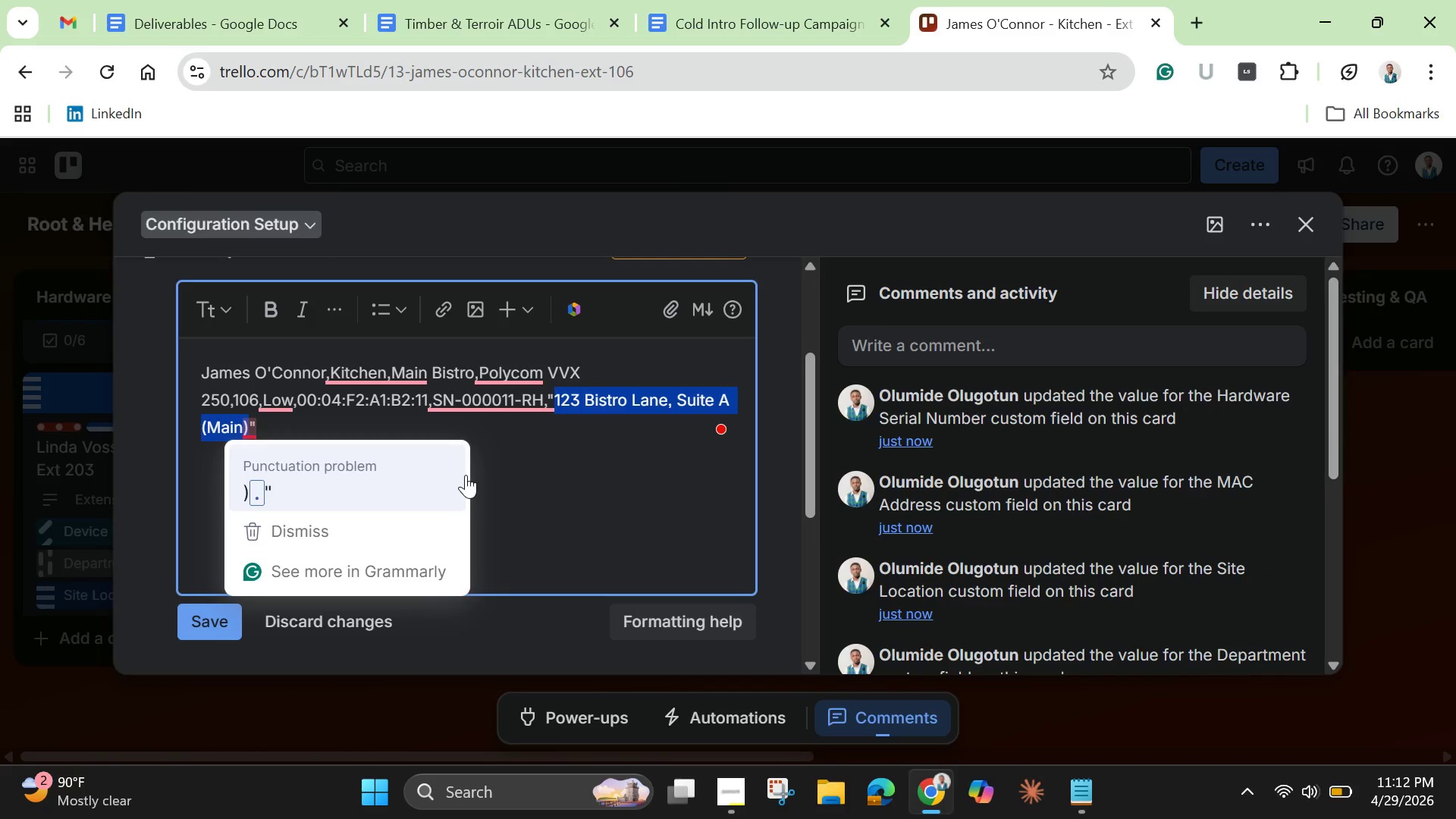 
scroll: coordinate [466, 476], scroll_direction: down, amount: 3.0
 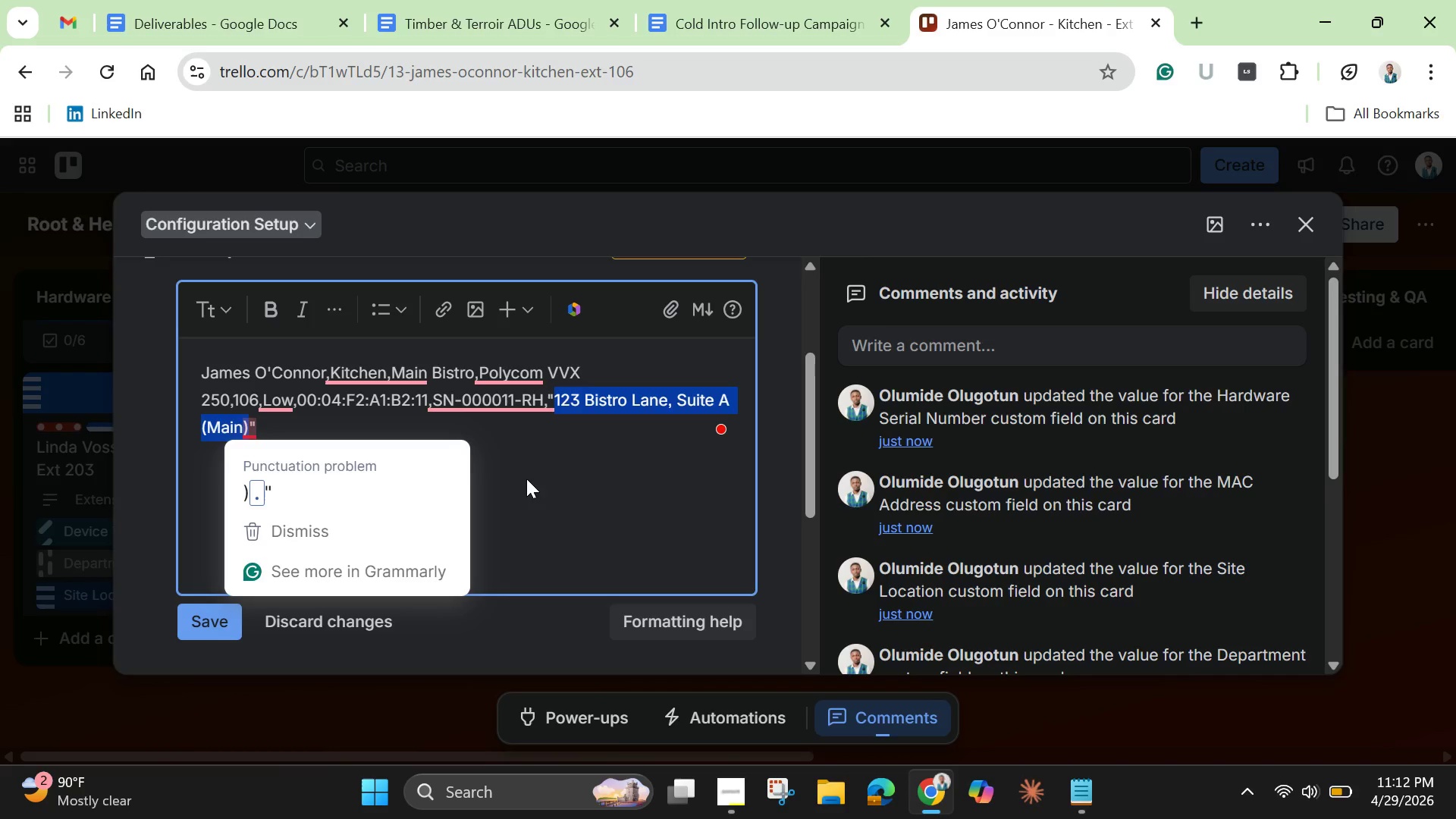 
left_click([528, 477])
 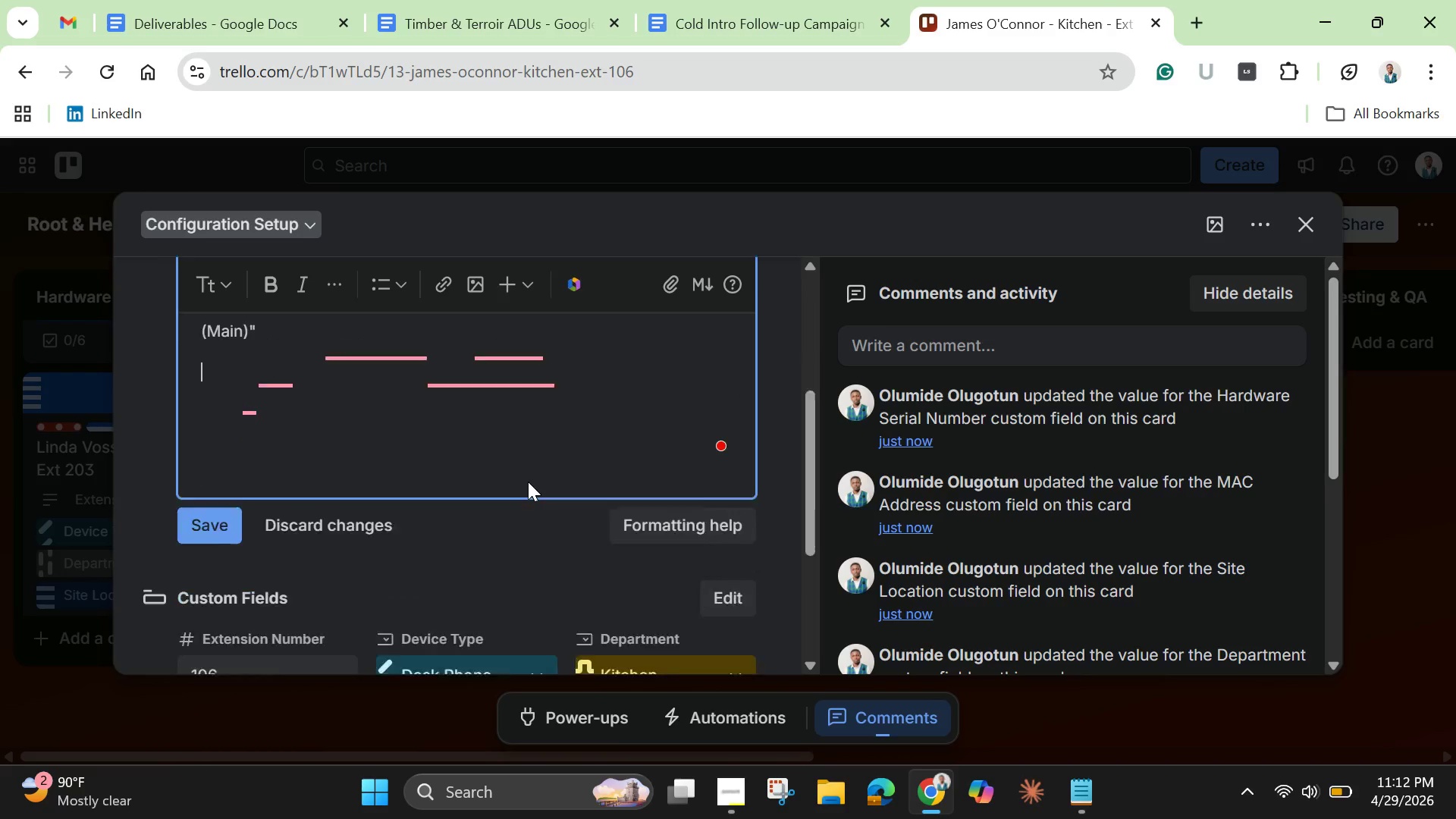 
scroll: coordinate [528, 480], scroll_direction: down, amount: 3.0
 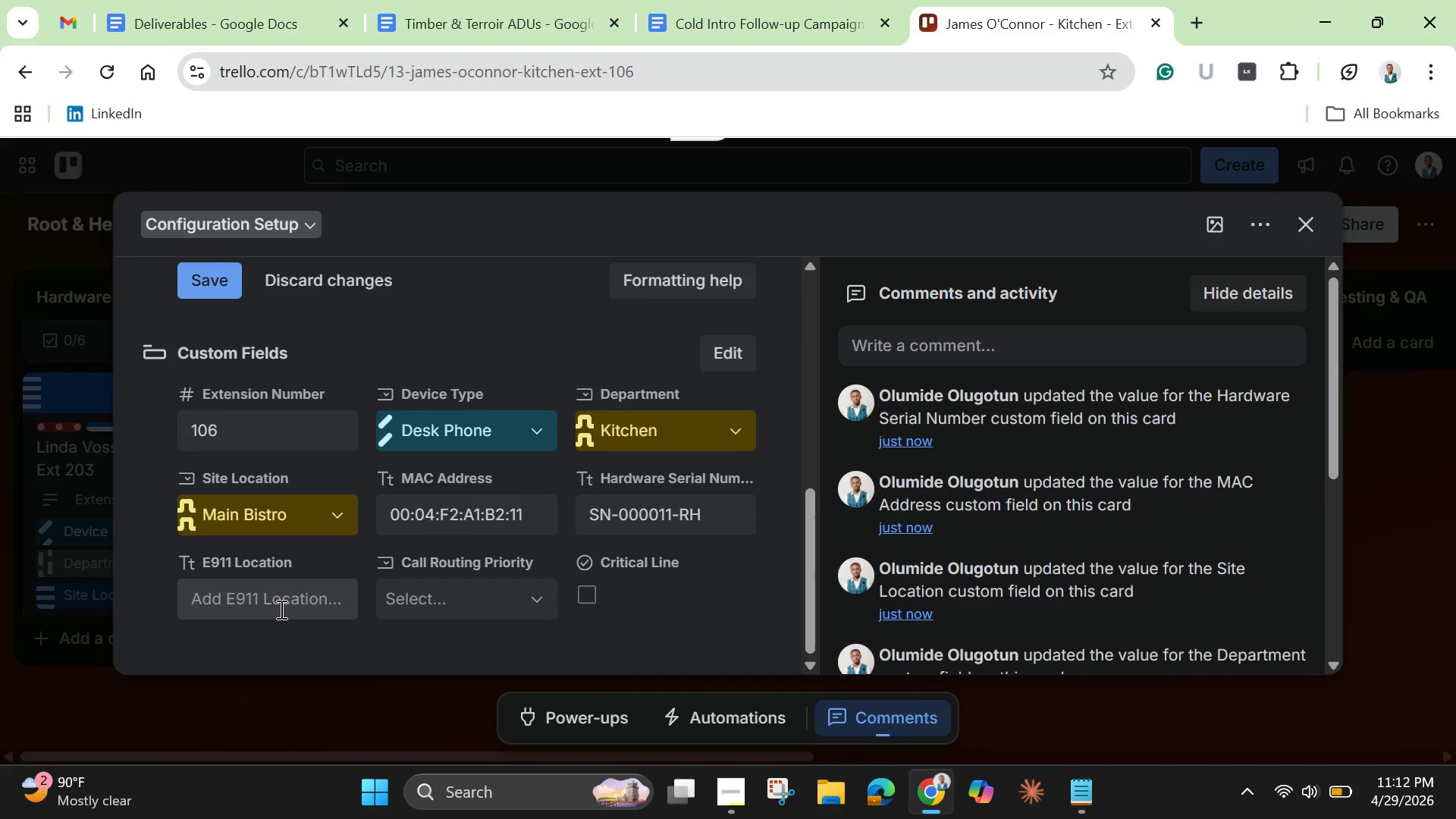 
key(Control+V)
 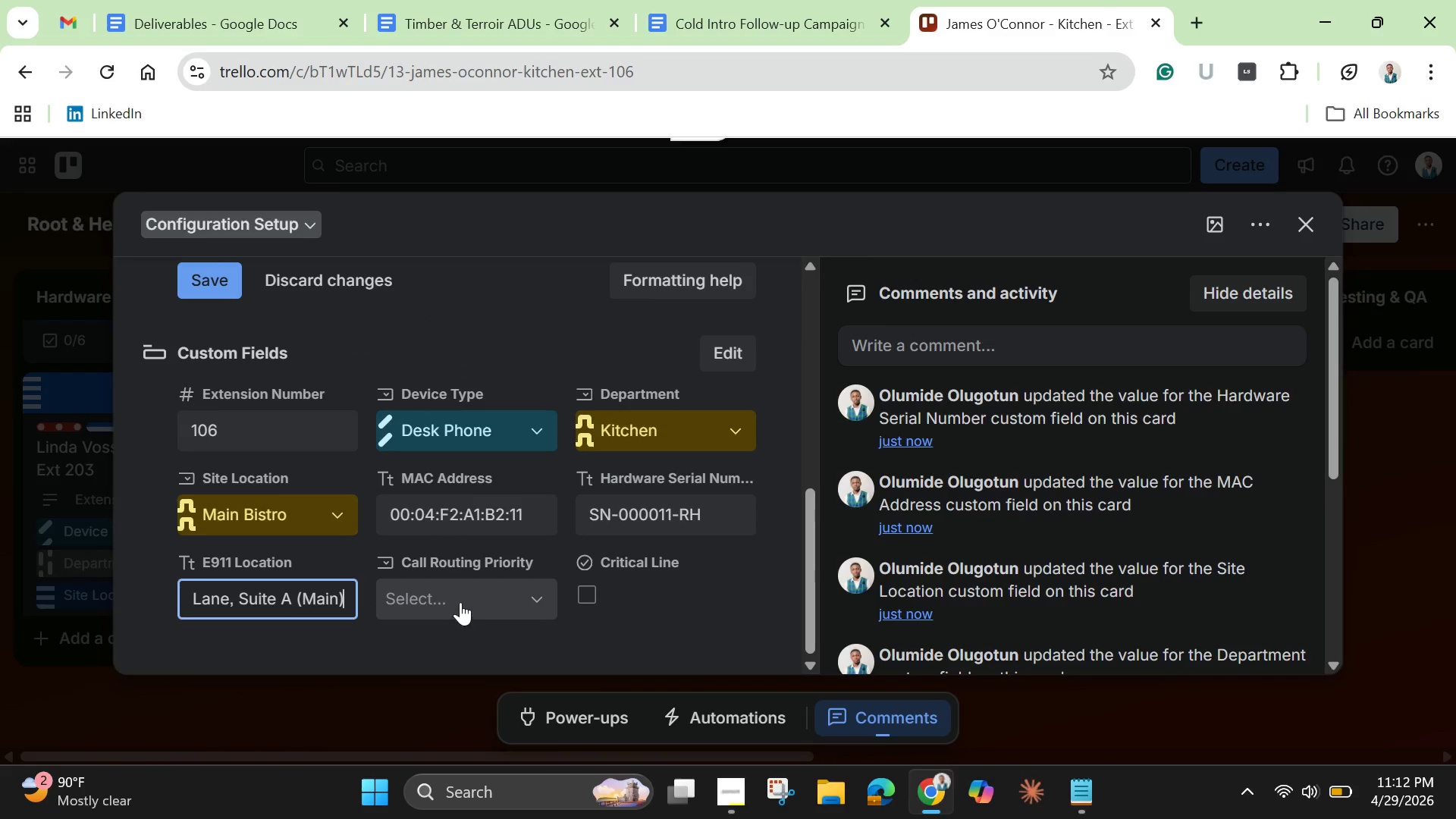 
left_click([460, 602])
 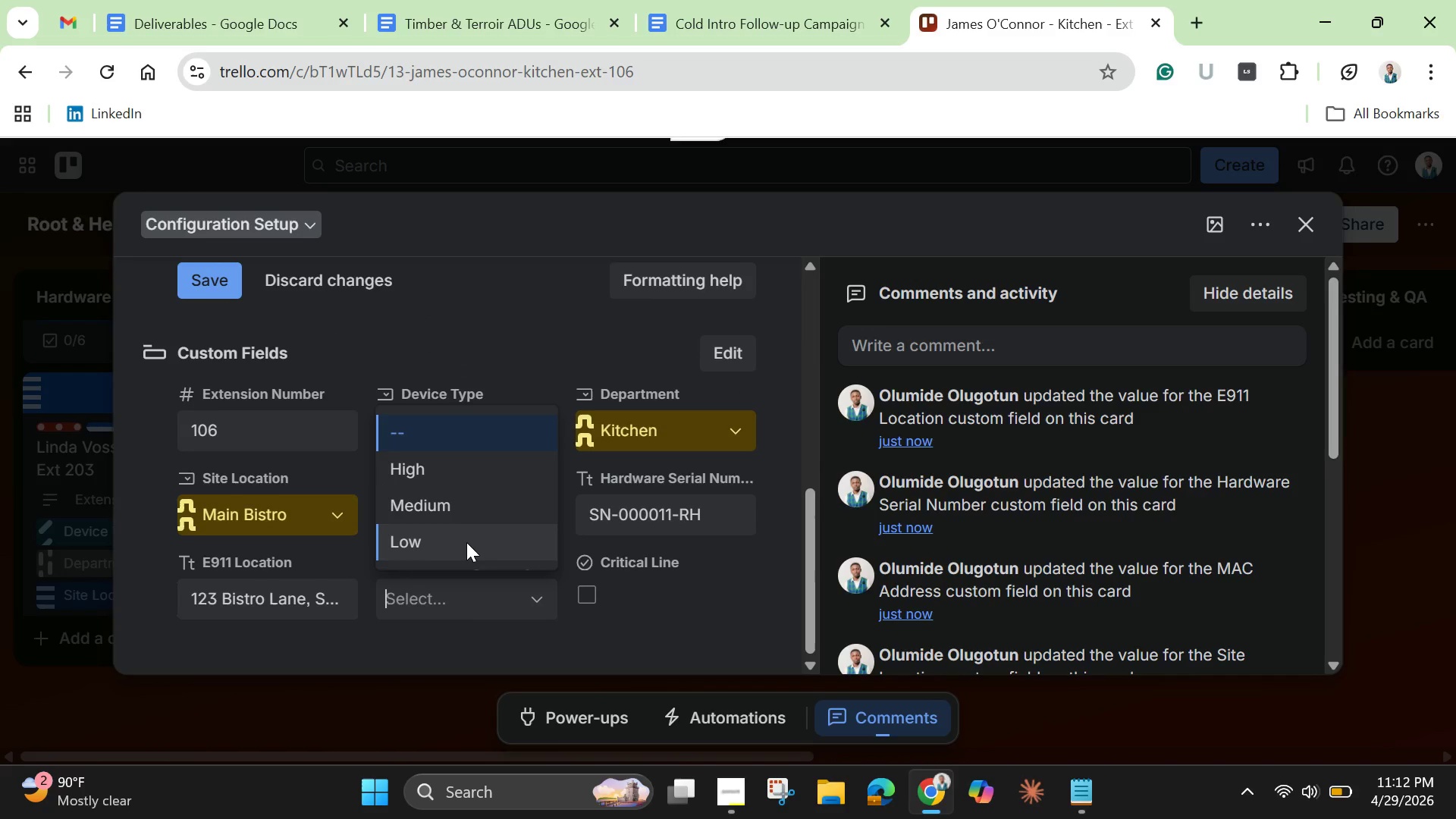 
left_click([466, 542])
 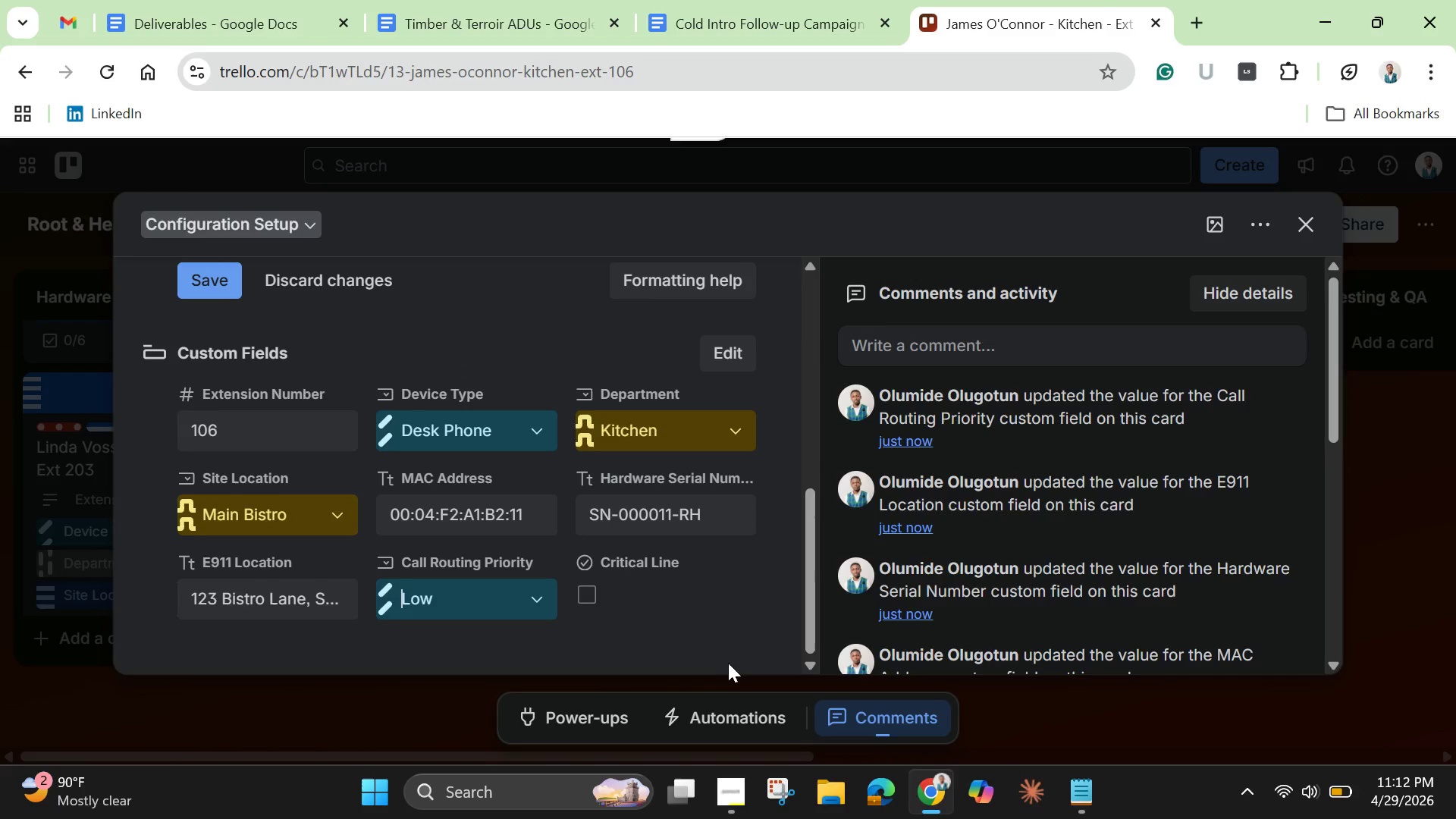 
left_click([721, 657])
 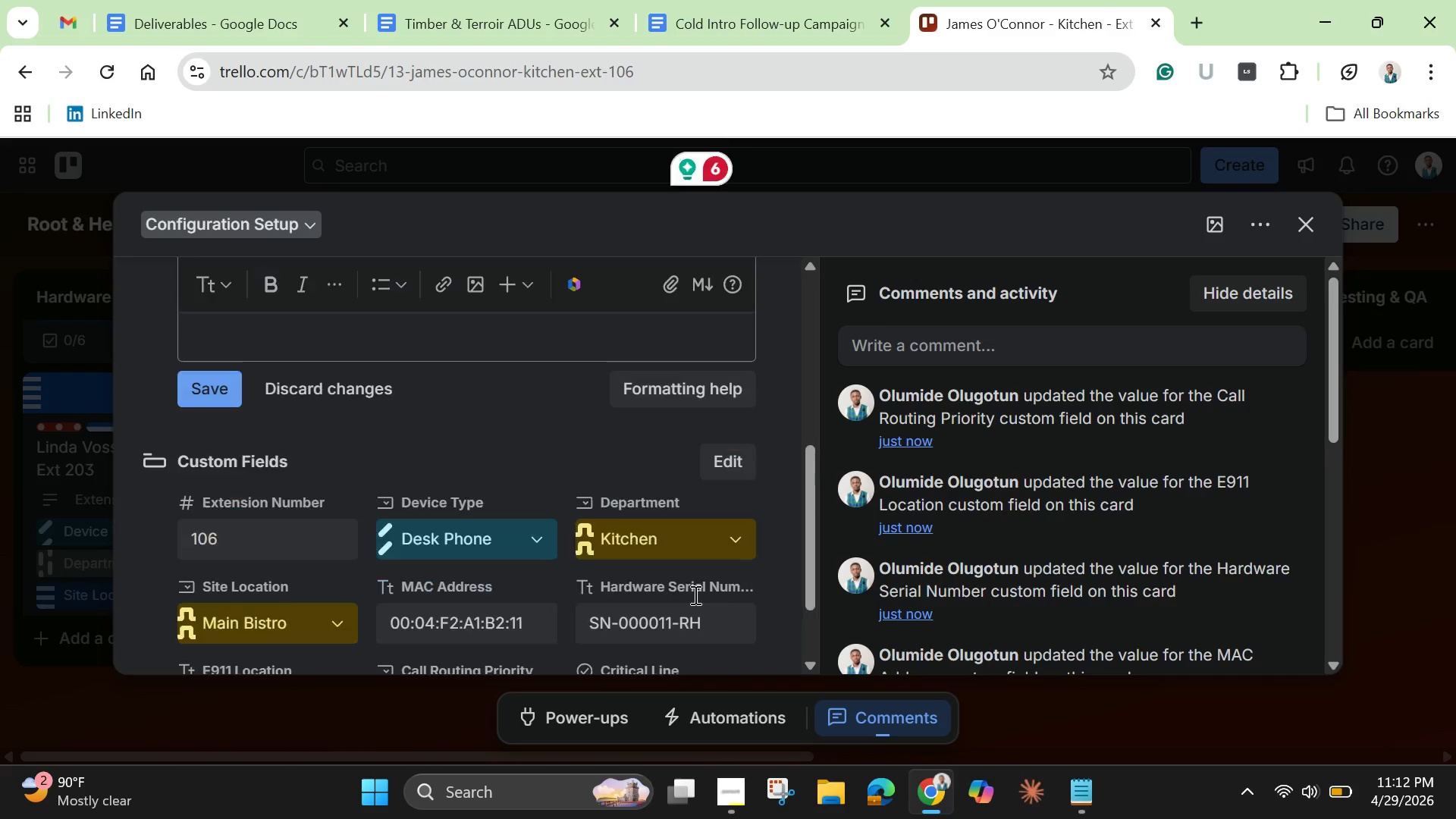 
scroll: coordinate [664, 554], scroll_direction: up, amount: 5.0
 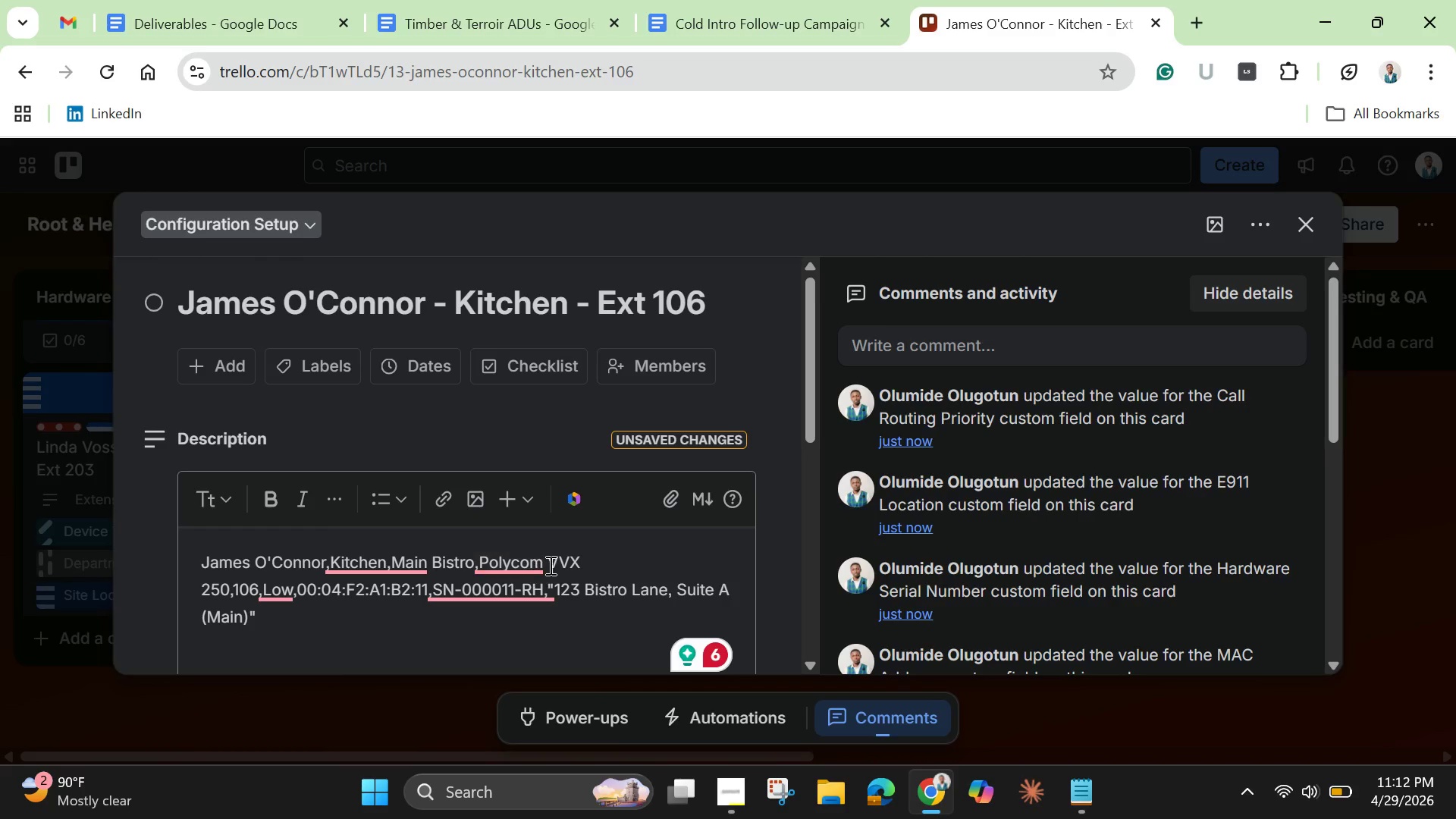 
left_click([561, 562])
 